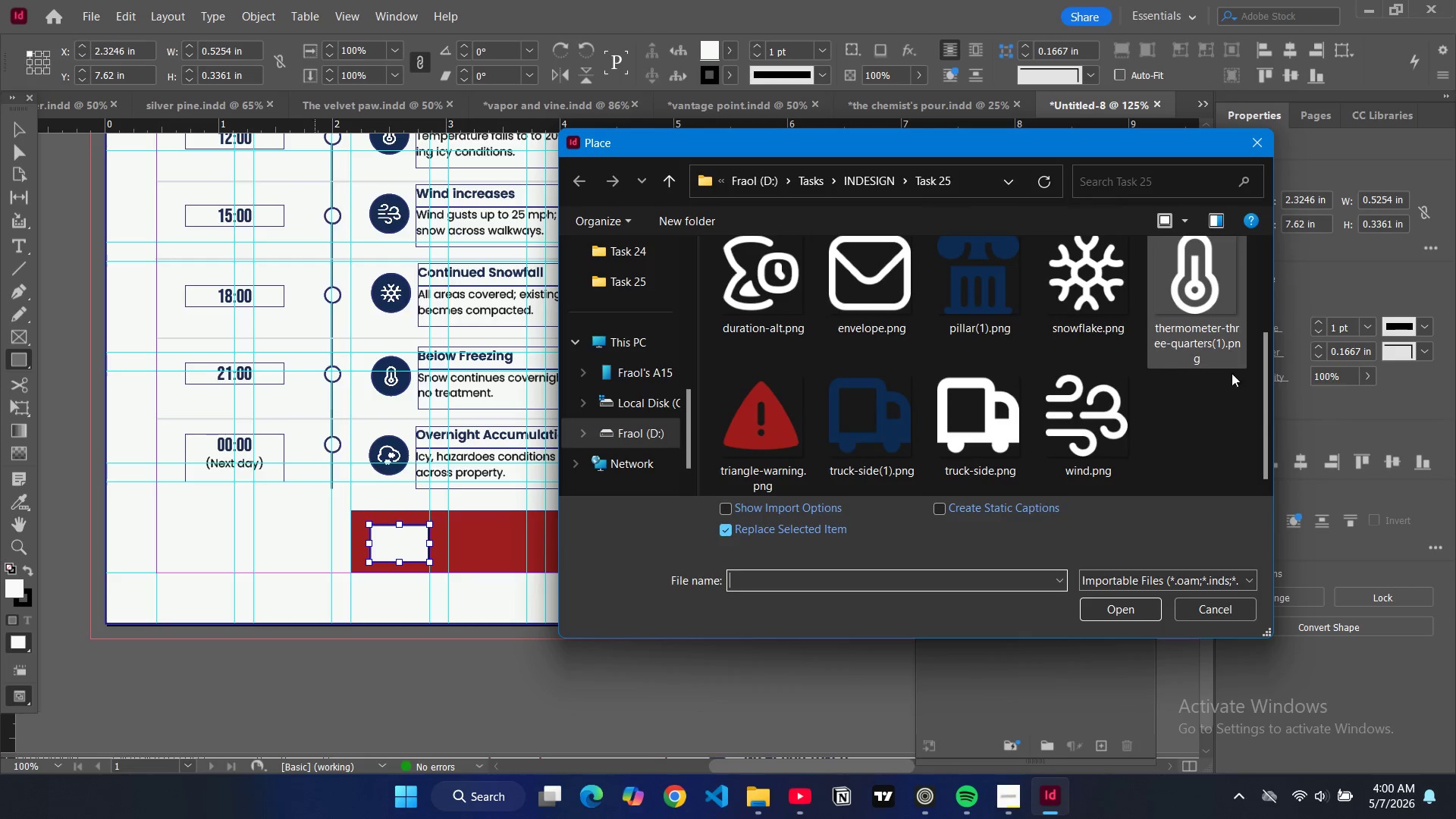 
left_click_drag(start_coordinate=[1263, 404], to_coordinate=[1256, 301])
 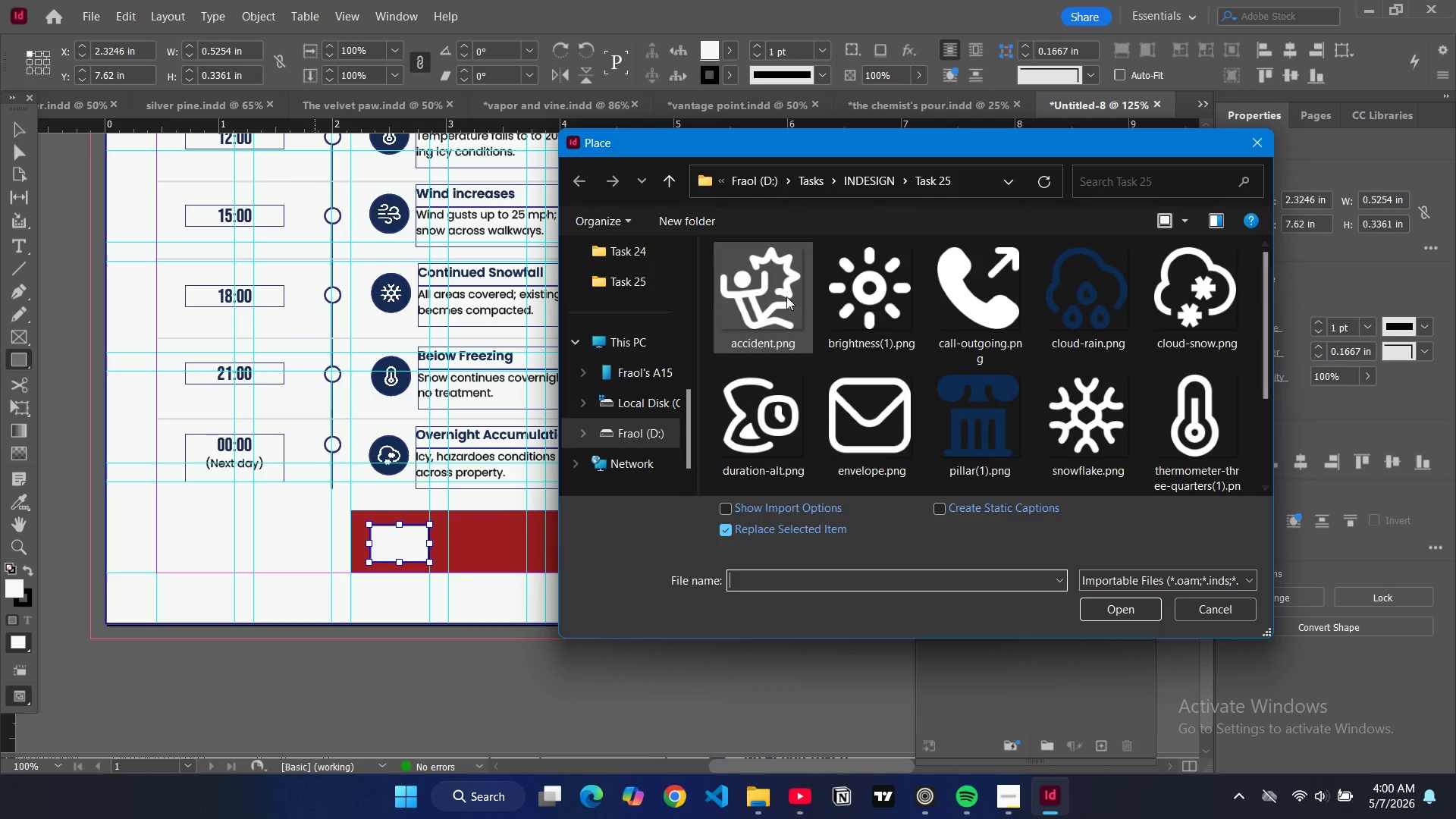 
left_click([786, 297])
 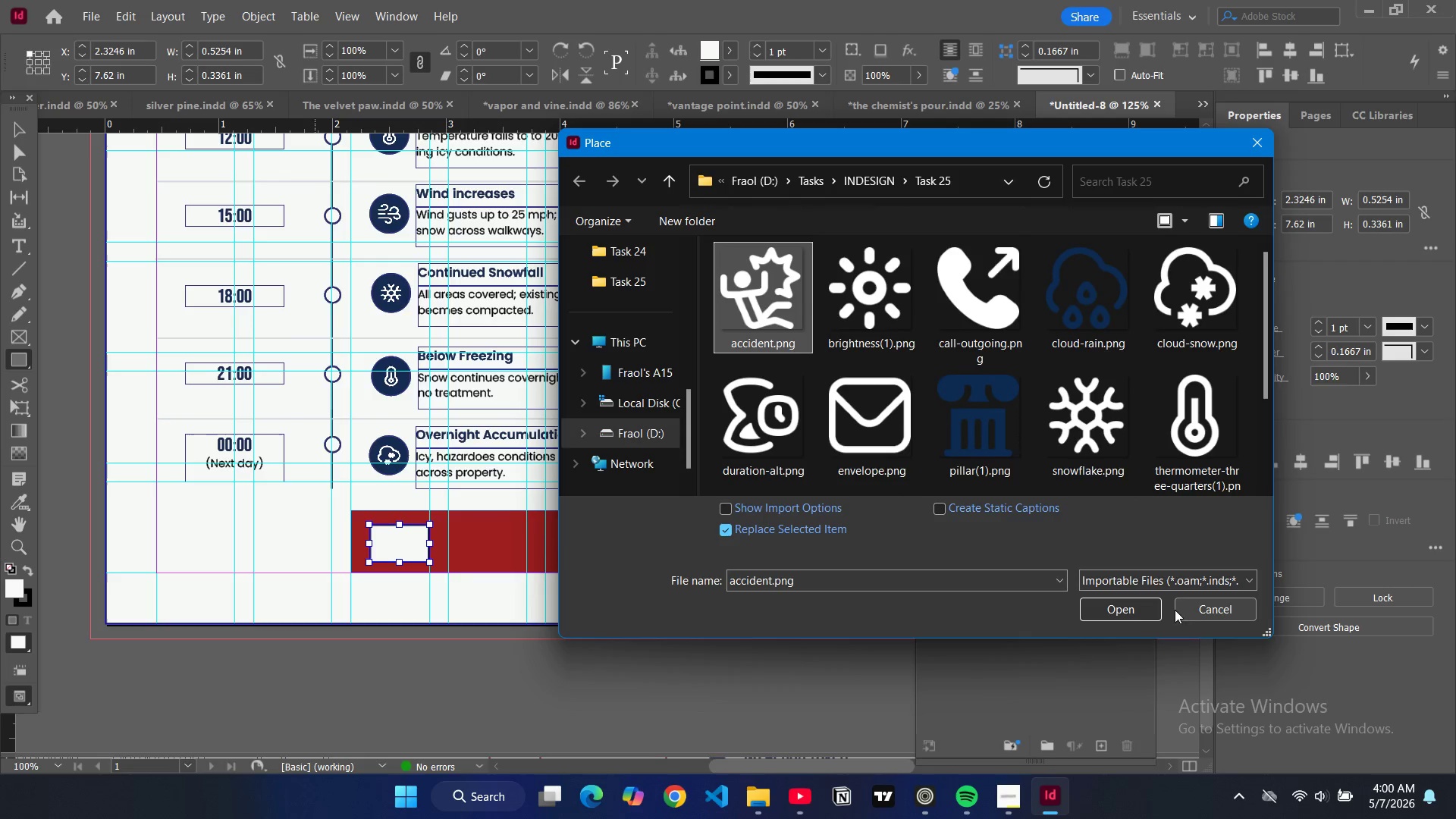 
left_click([1143, 607])
 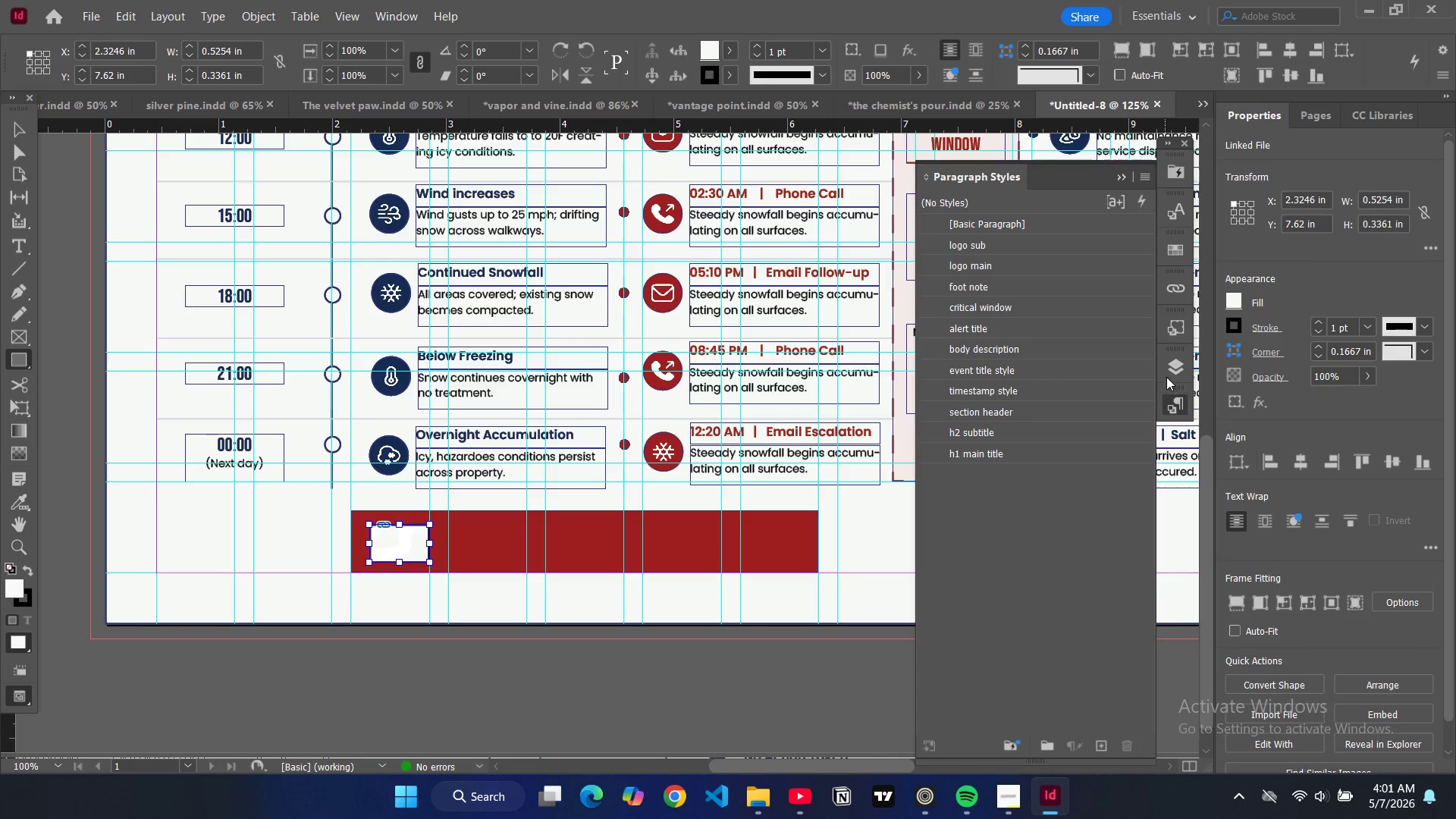 
wait(7.42)
 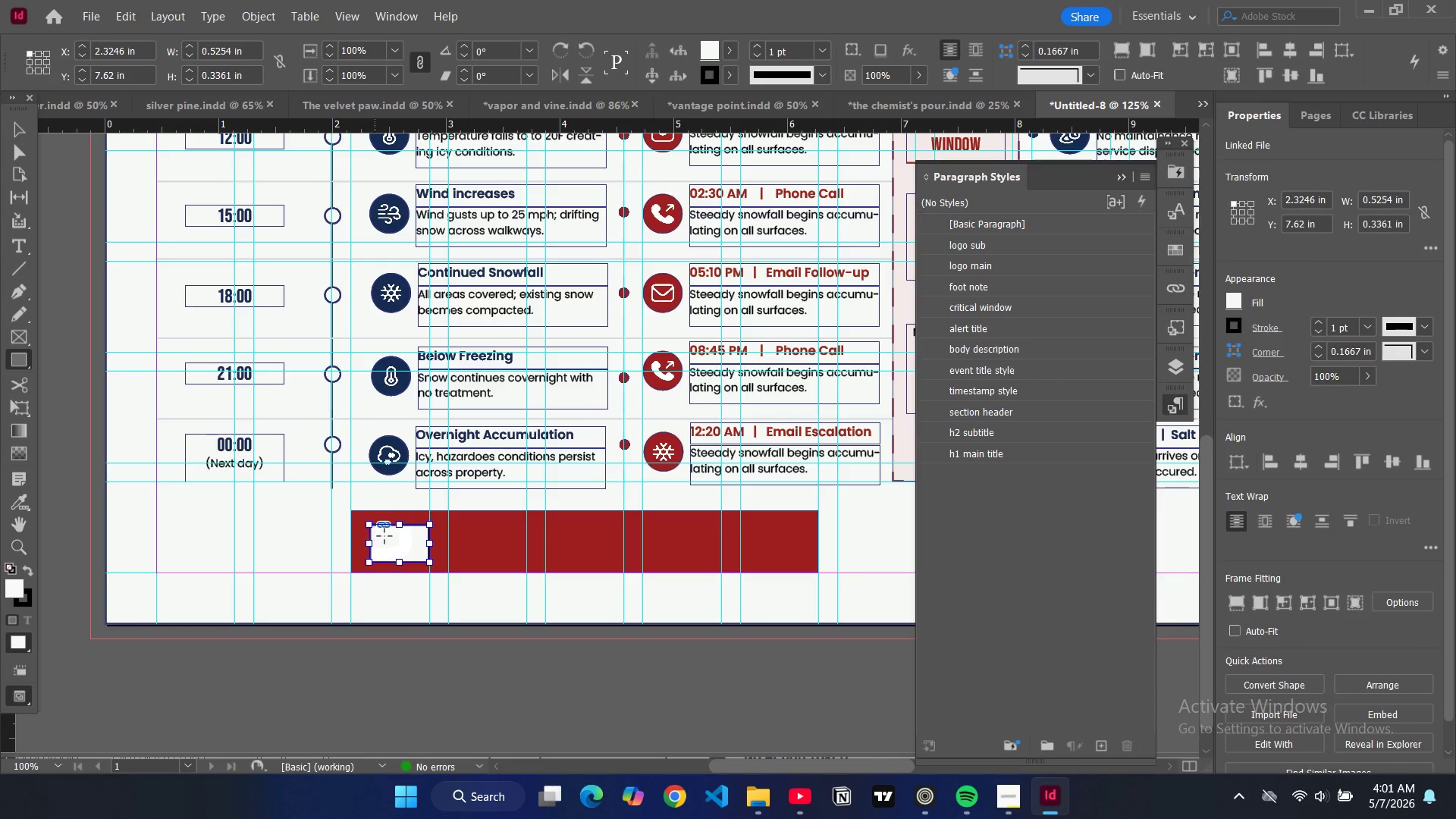 
left_click([1317, 328])
 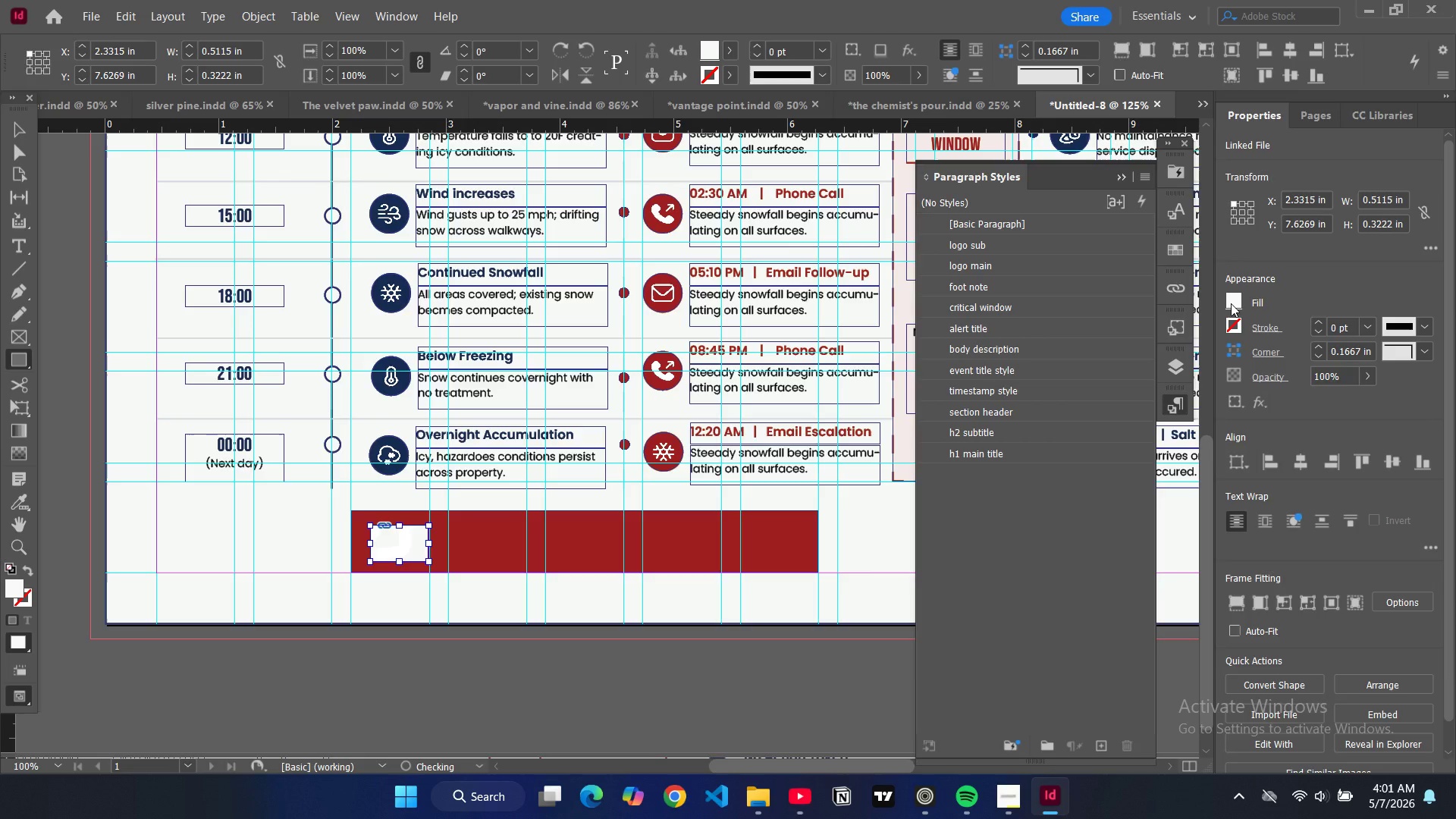 
double_click([1231, 303])
 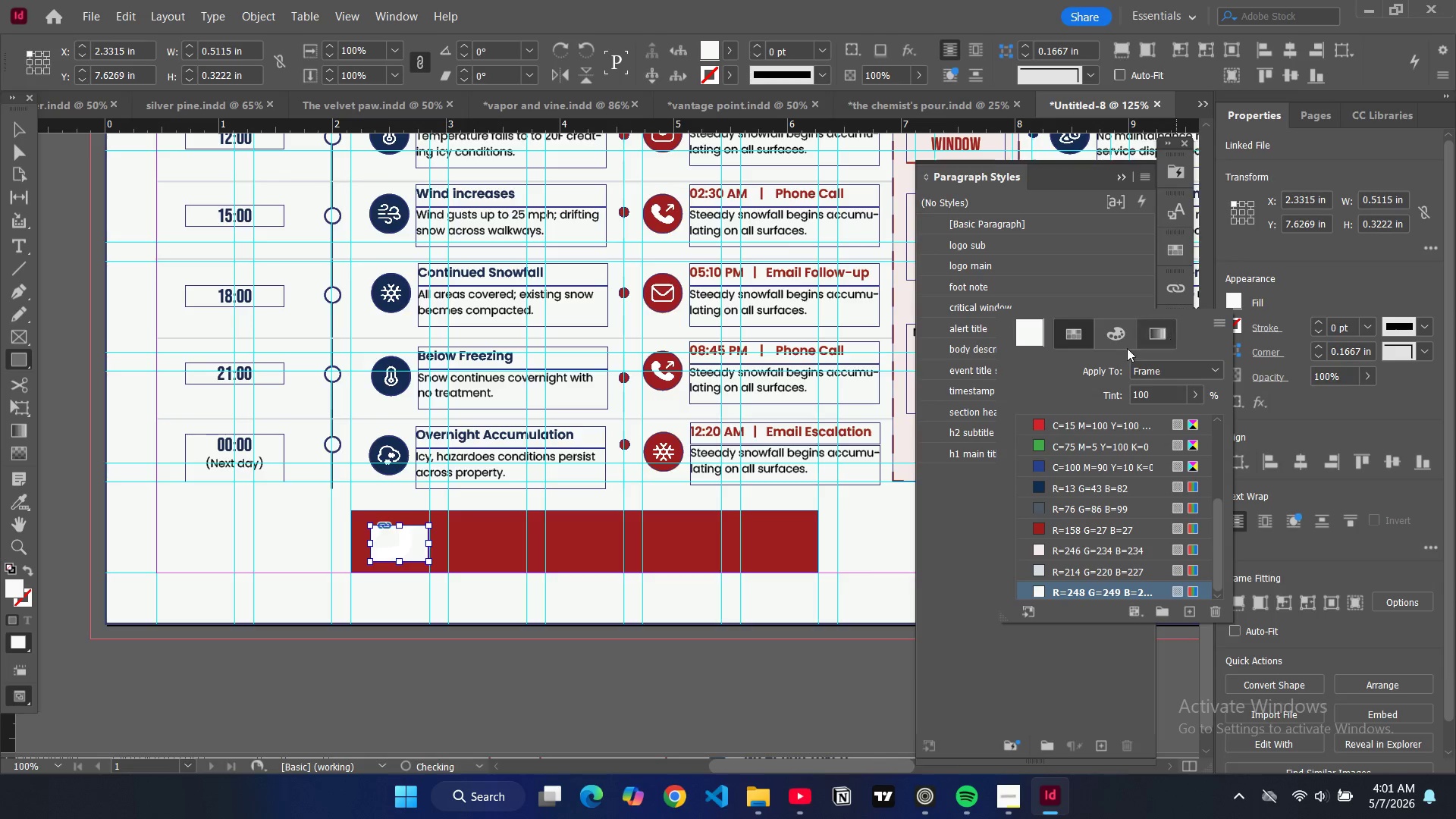 
scroll: coordinate [1065, 450], scroll_direction: up, amount: 5.0
 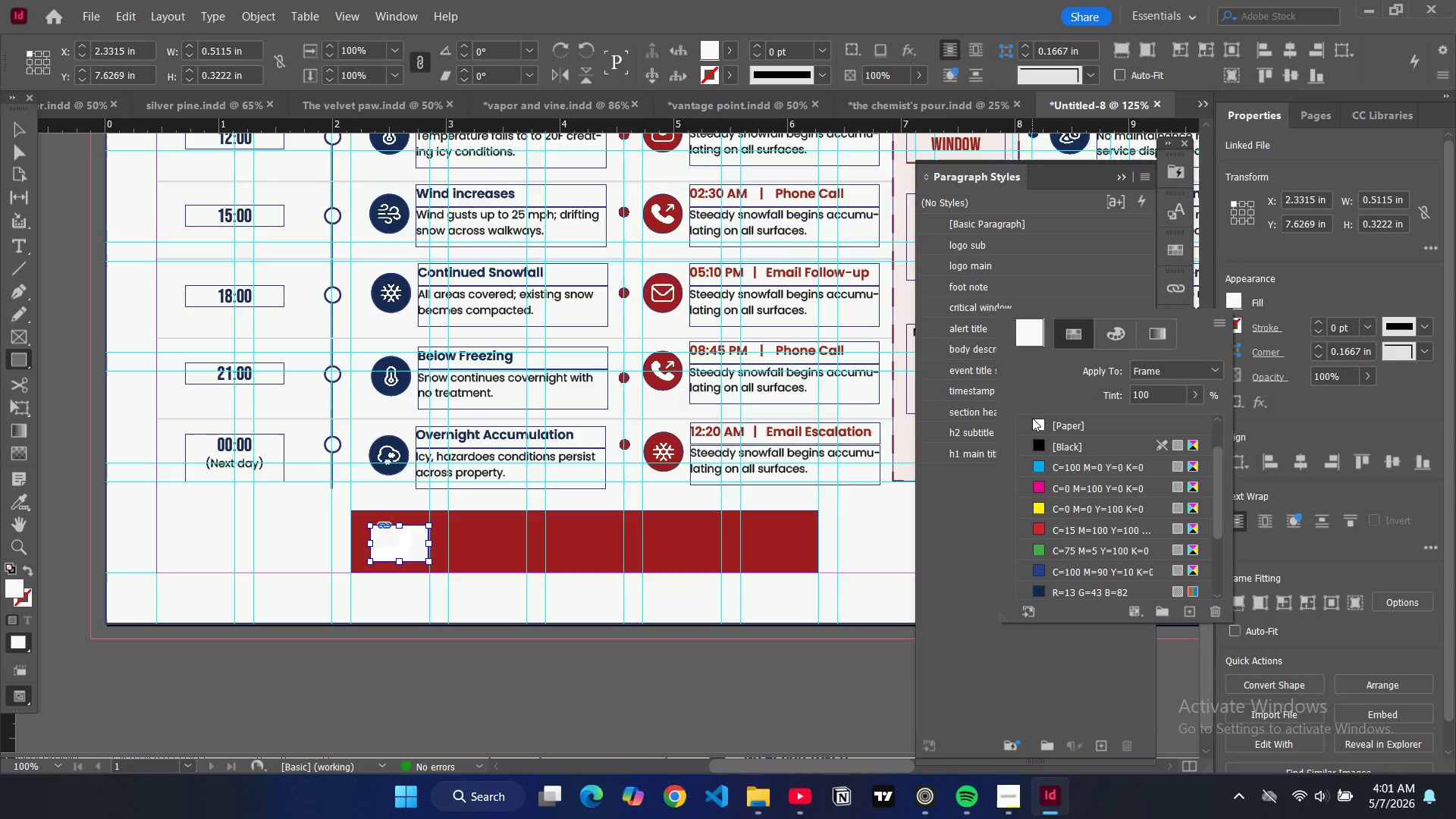 
left_click([1041, 425])
 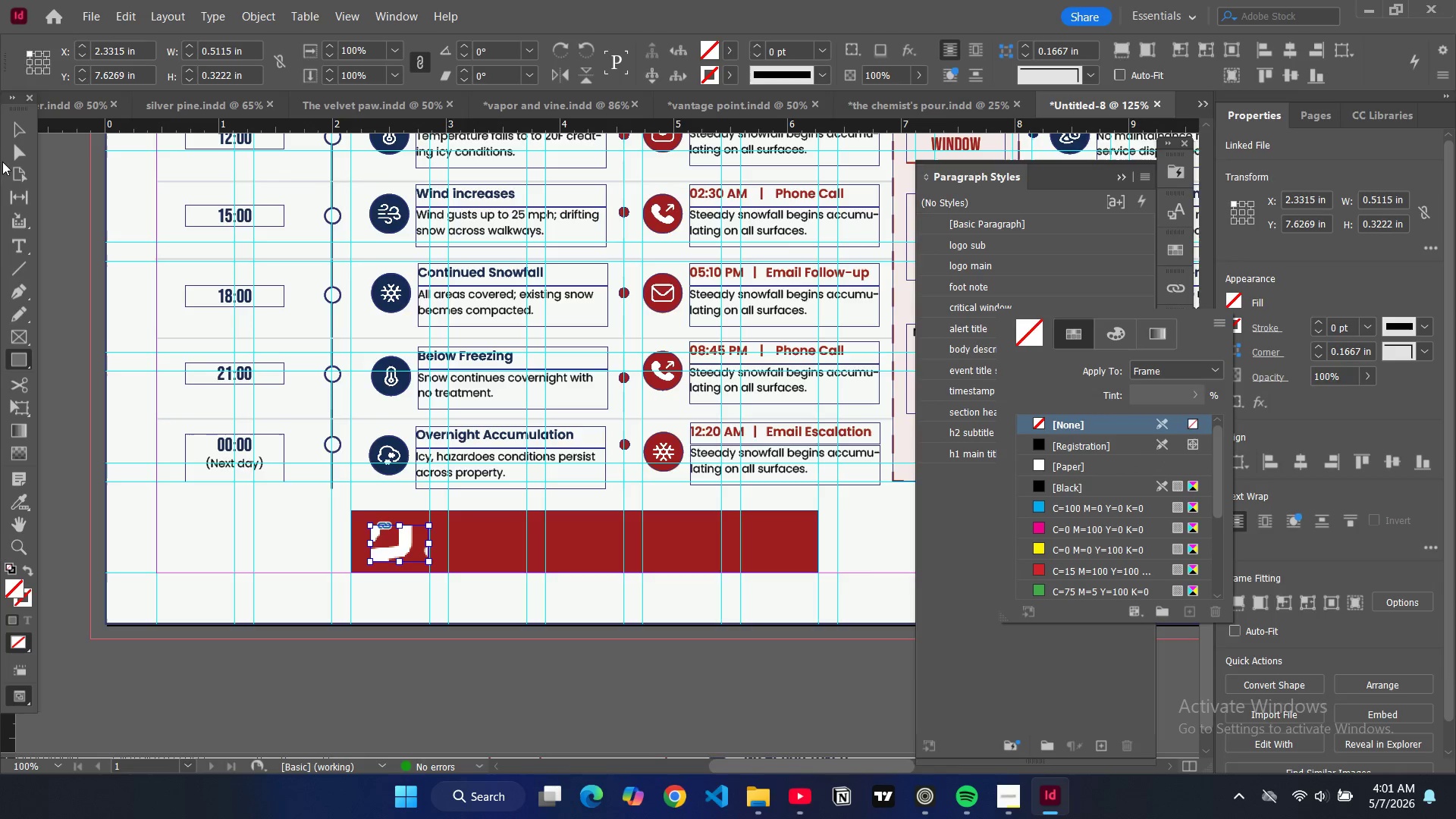 
scroll: coordinate [1032, 421], scroll_direction: up, amount: 3.0
 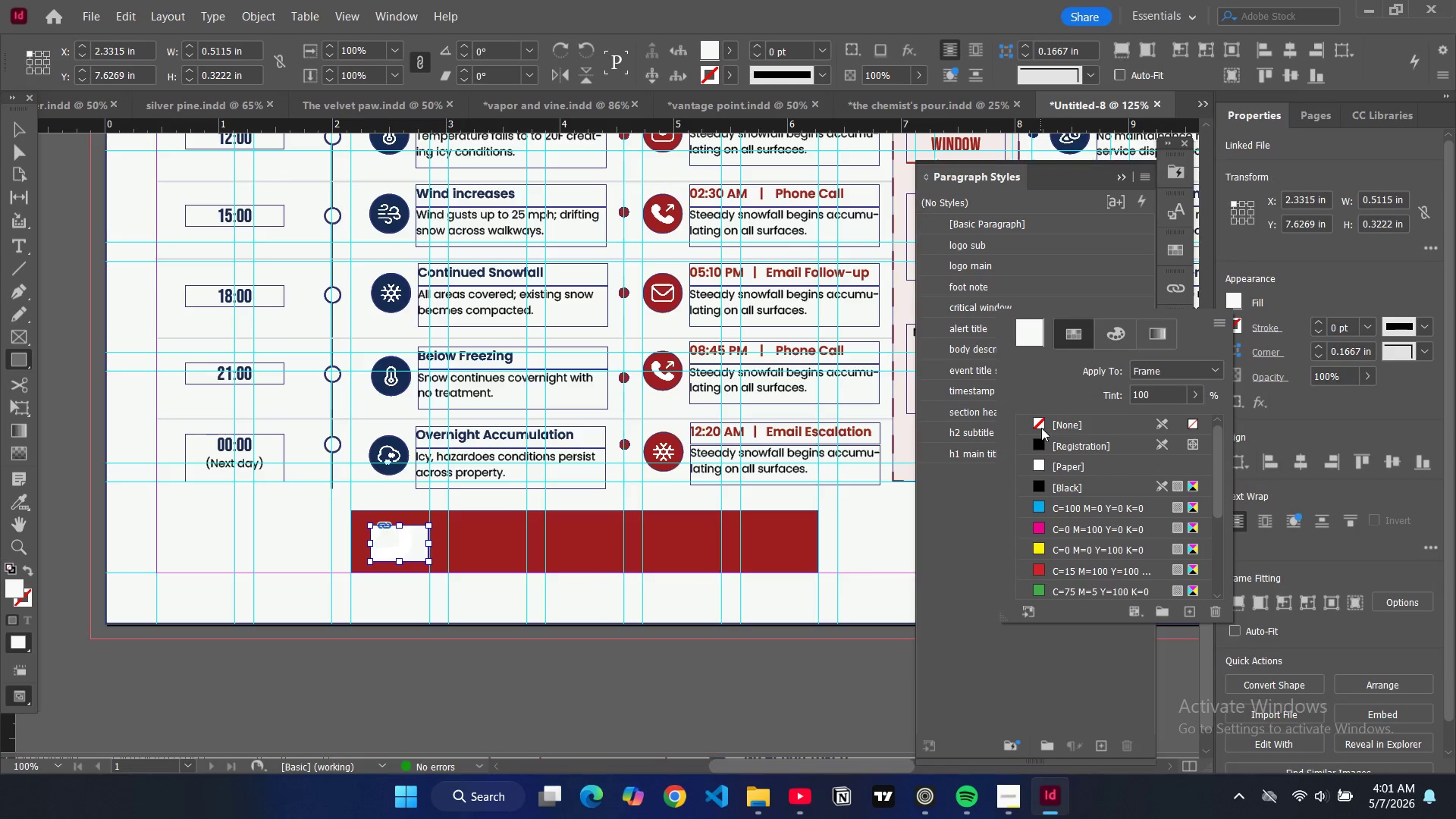 
left_click([14, 132])
 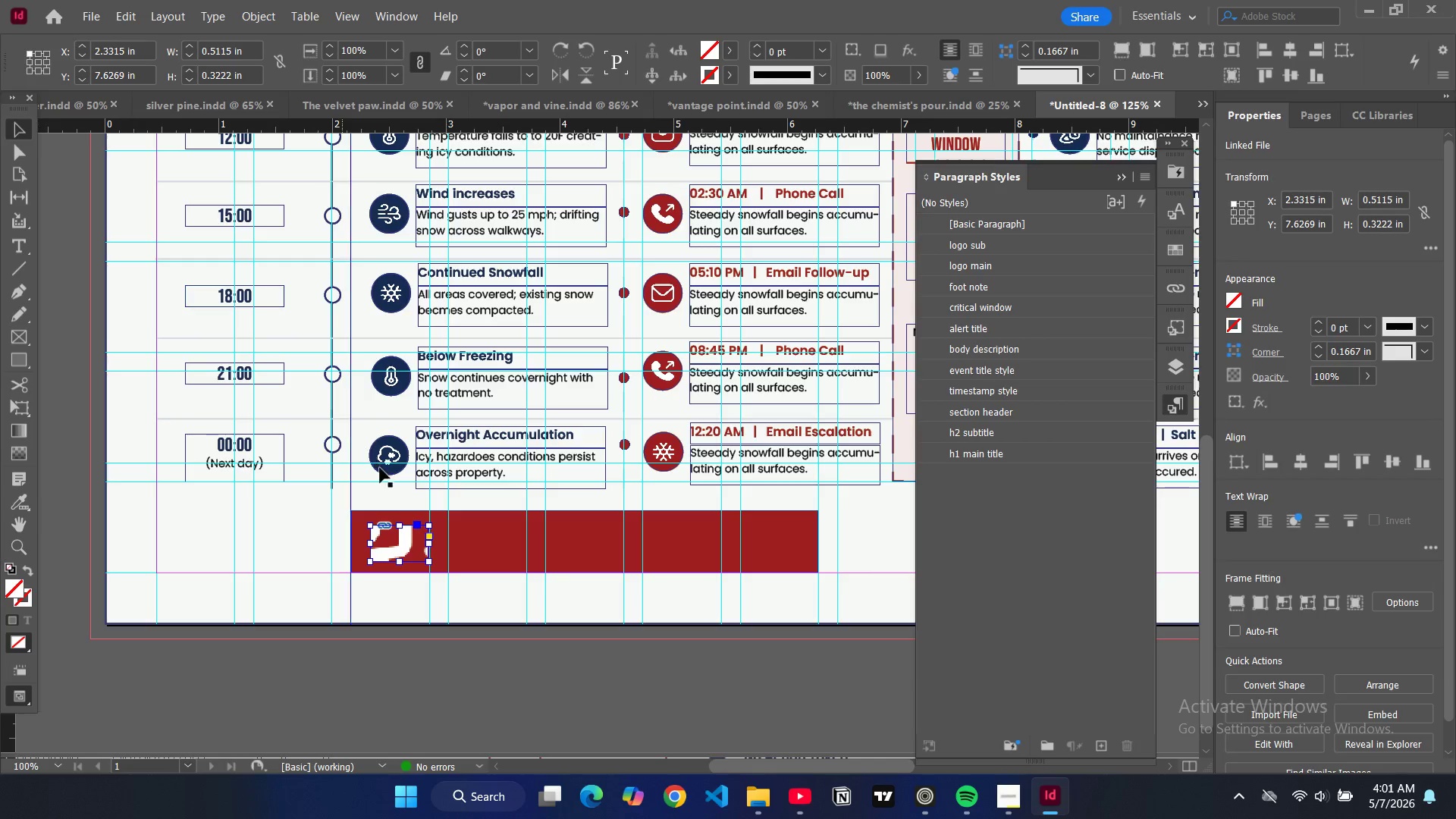 
key(Alt+Control+Shift+AltLeft)
 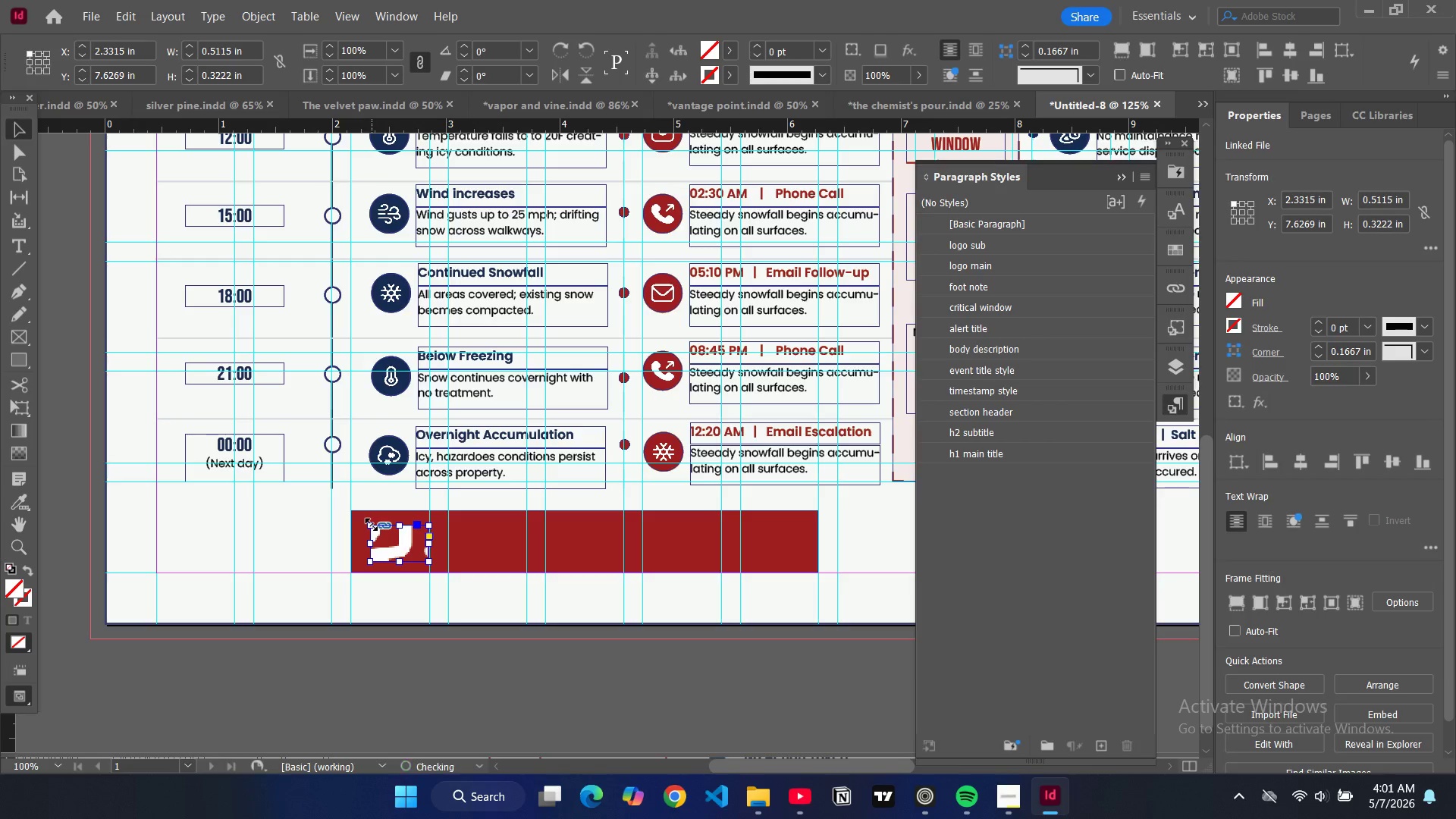 
key(Alt+Control+Shift+C)
 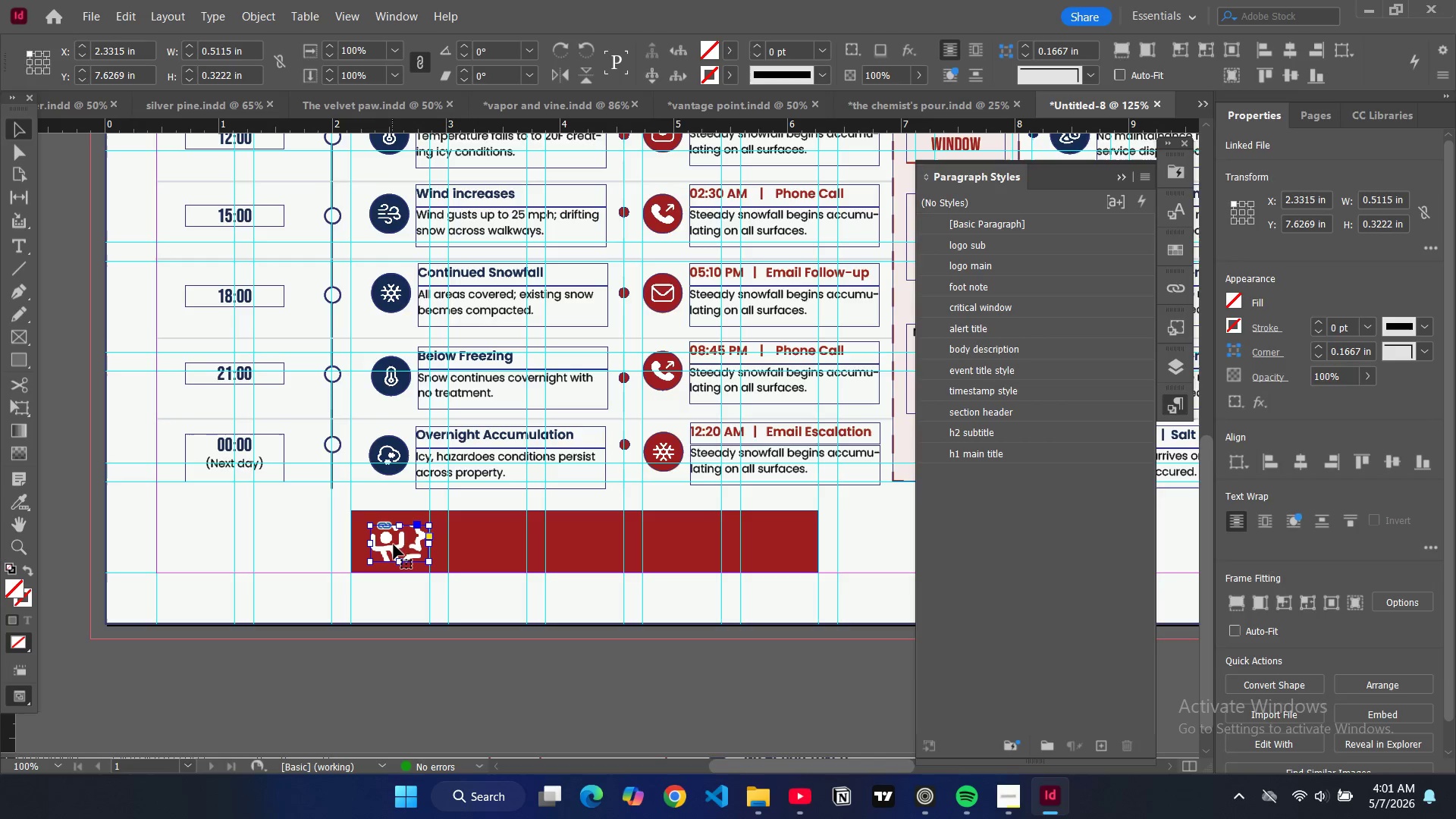 
double_click([394, 544])
 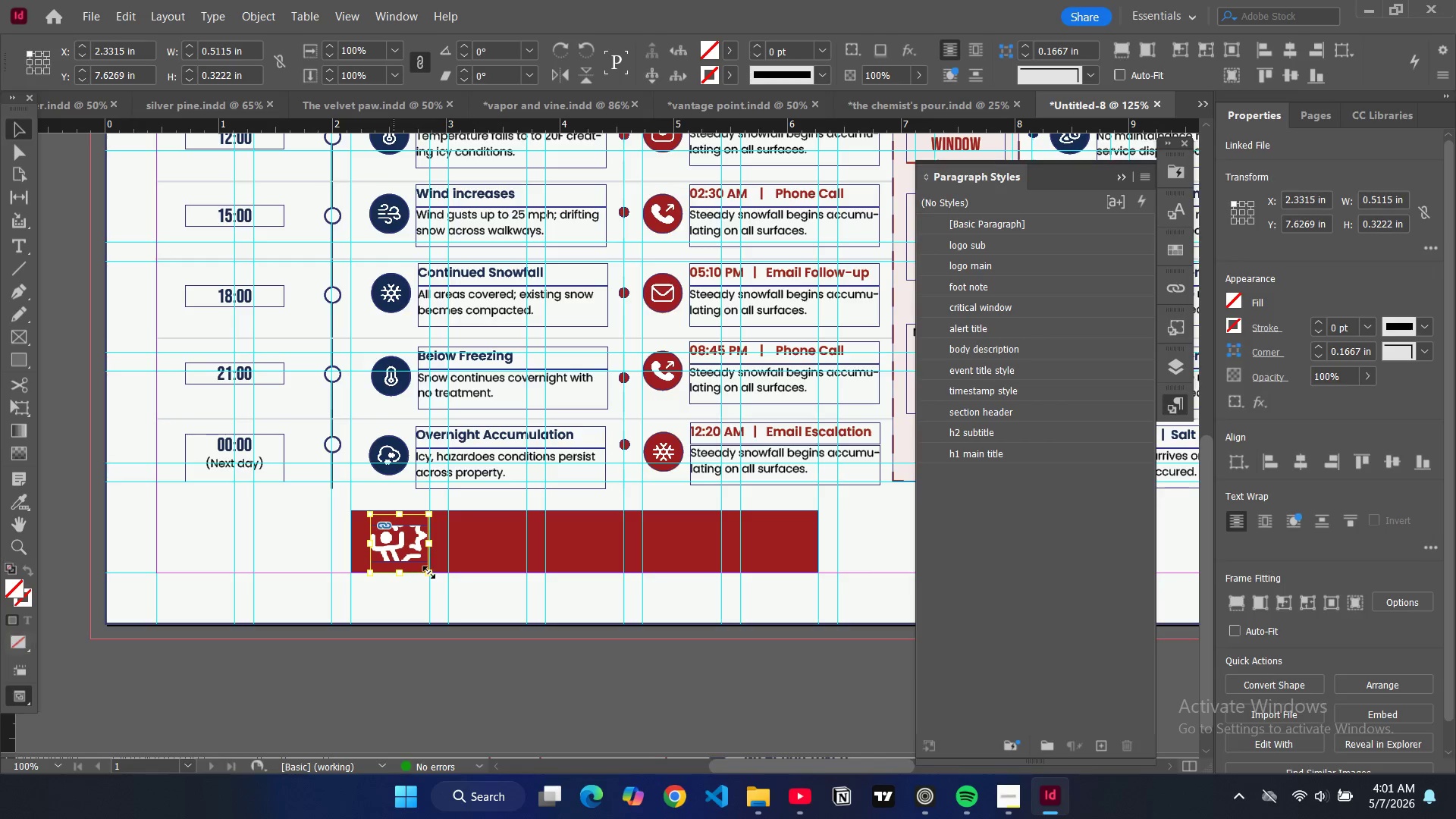 
left_click_drag(start_coordinate=[429, 573], to_coordinate=[414, 546])
 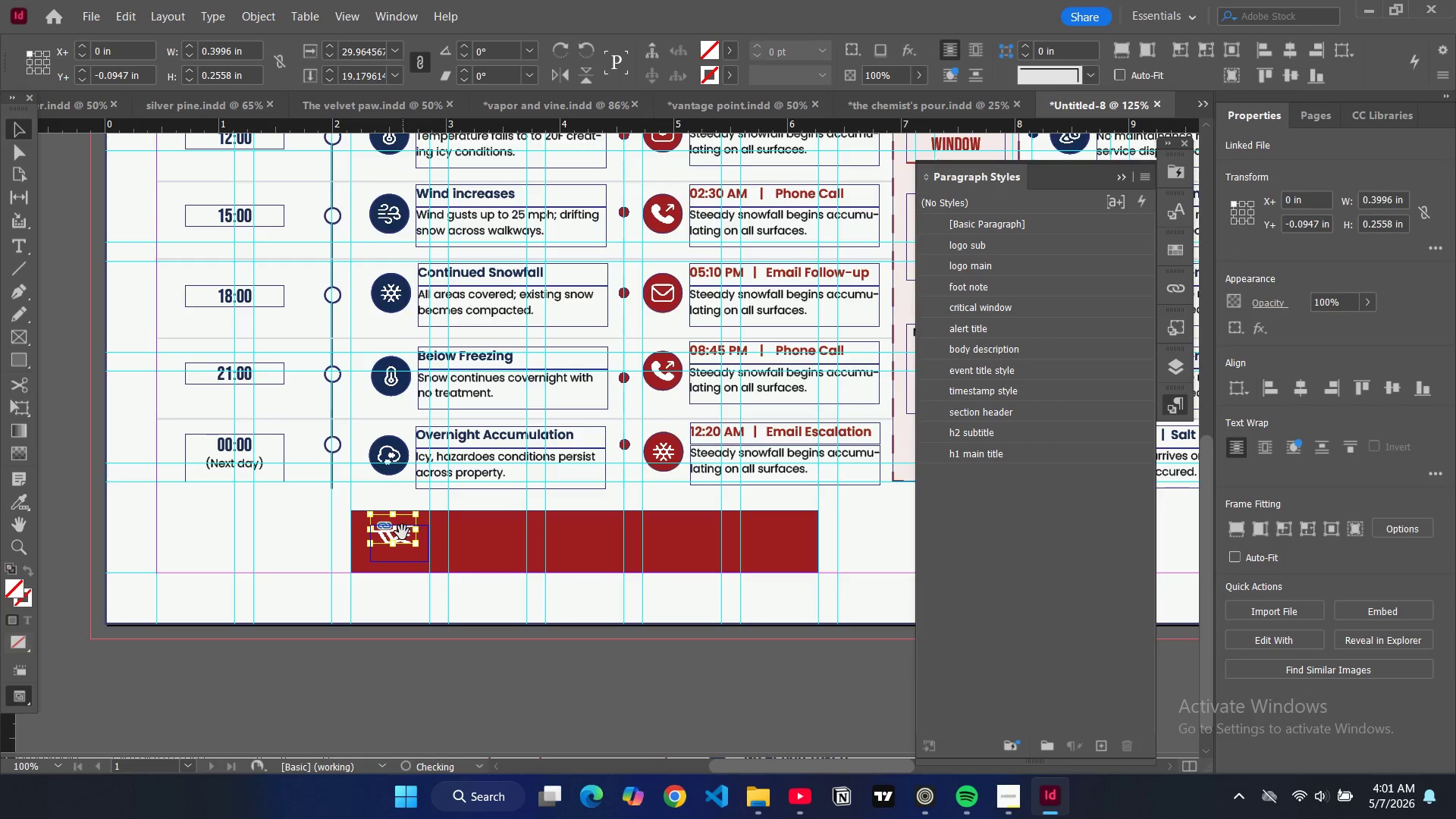 
left_click_drag(start_coordinate=[402, 534], to_coordinate=[412, 548])
 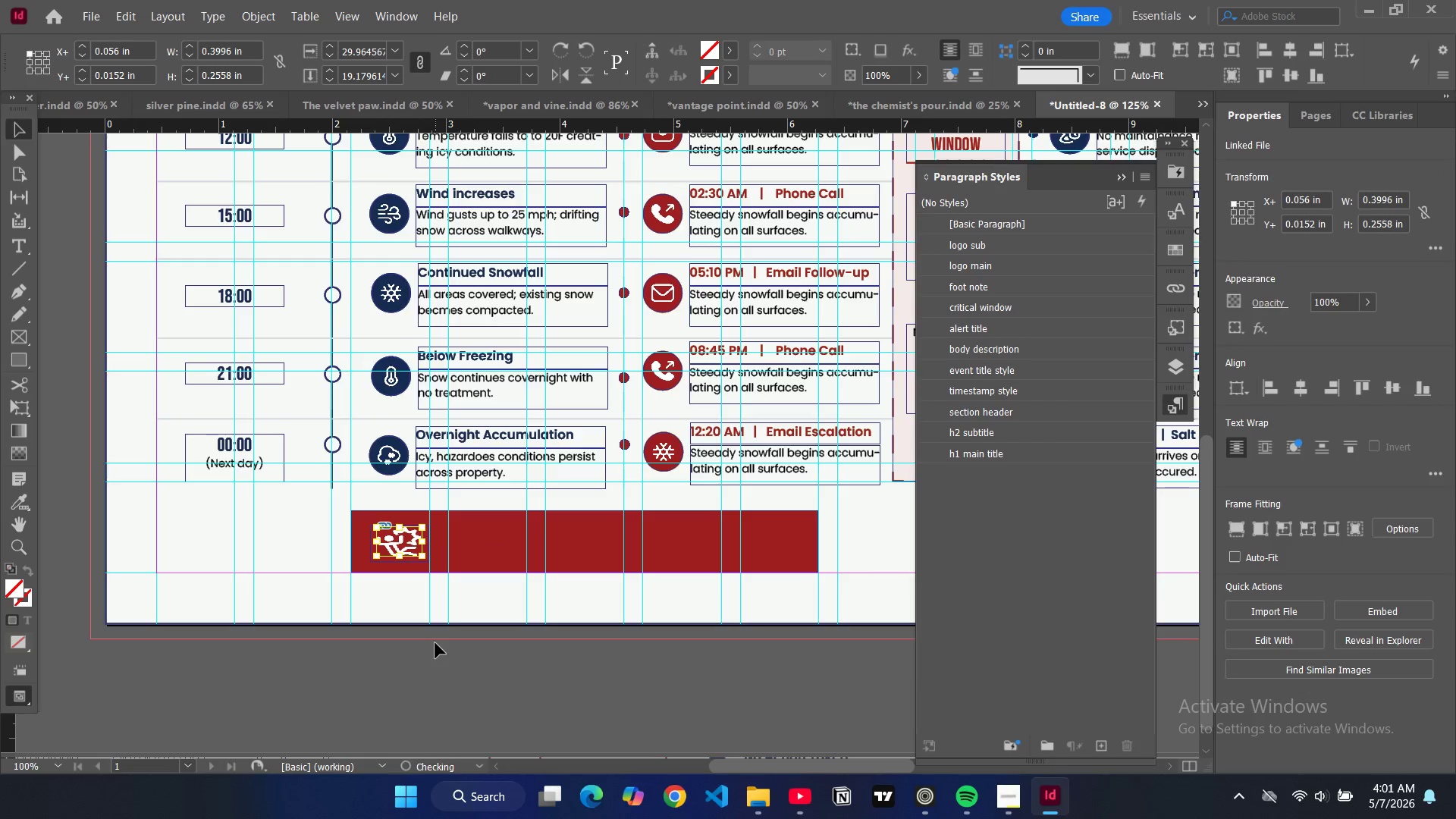 
left_click([436, 643])
 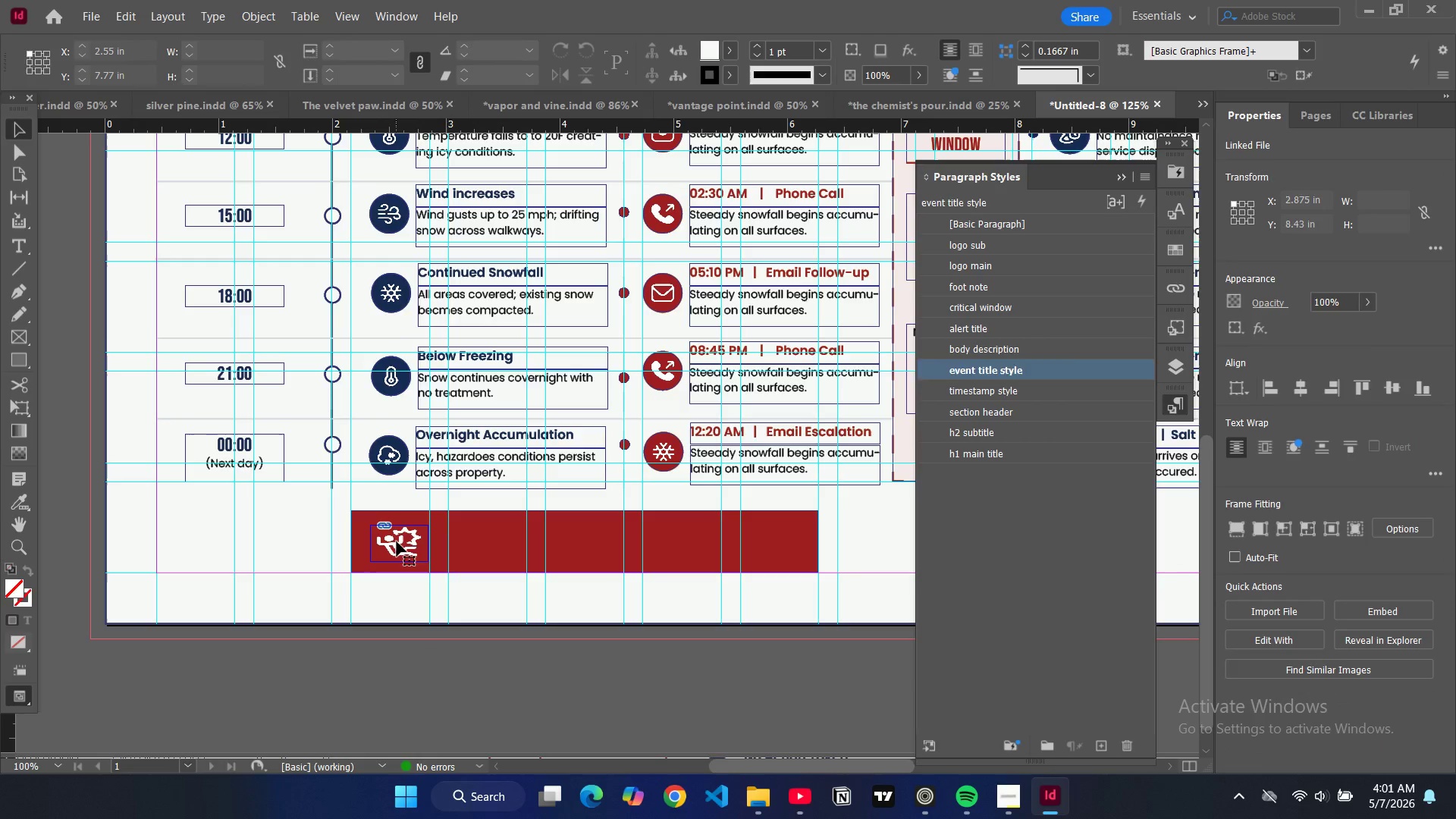 
double_click([400, 544])
 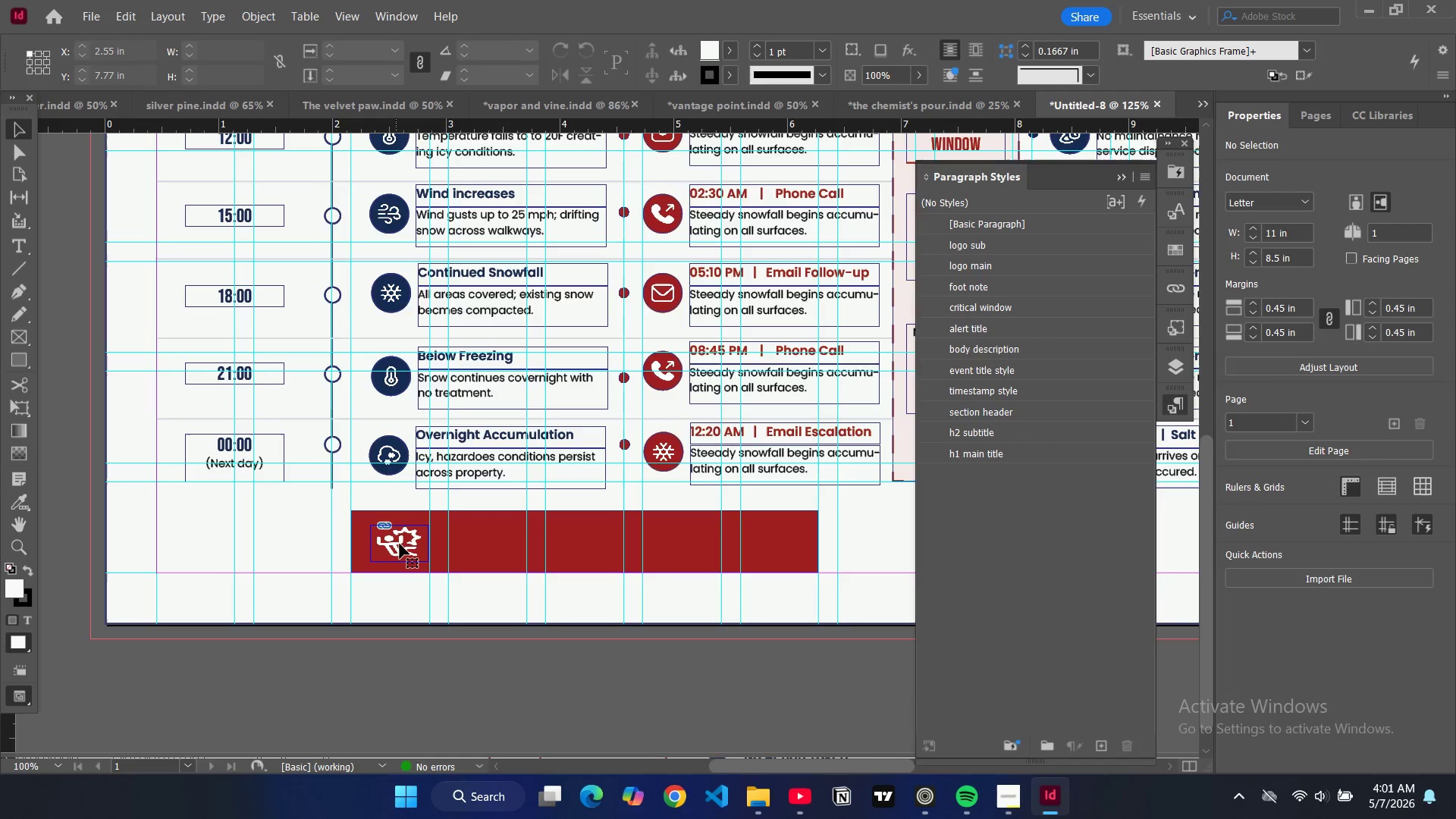 
triple_click([400, 544])
 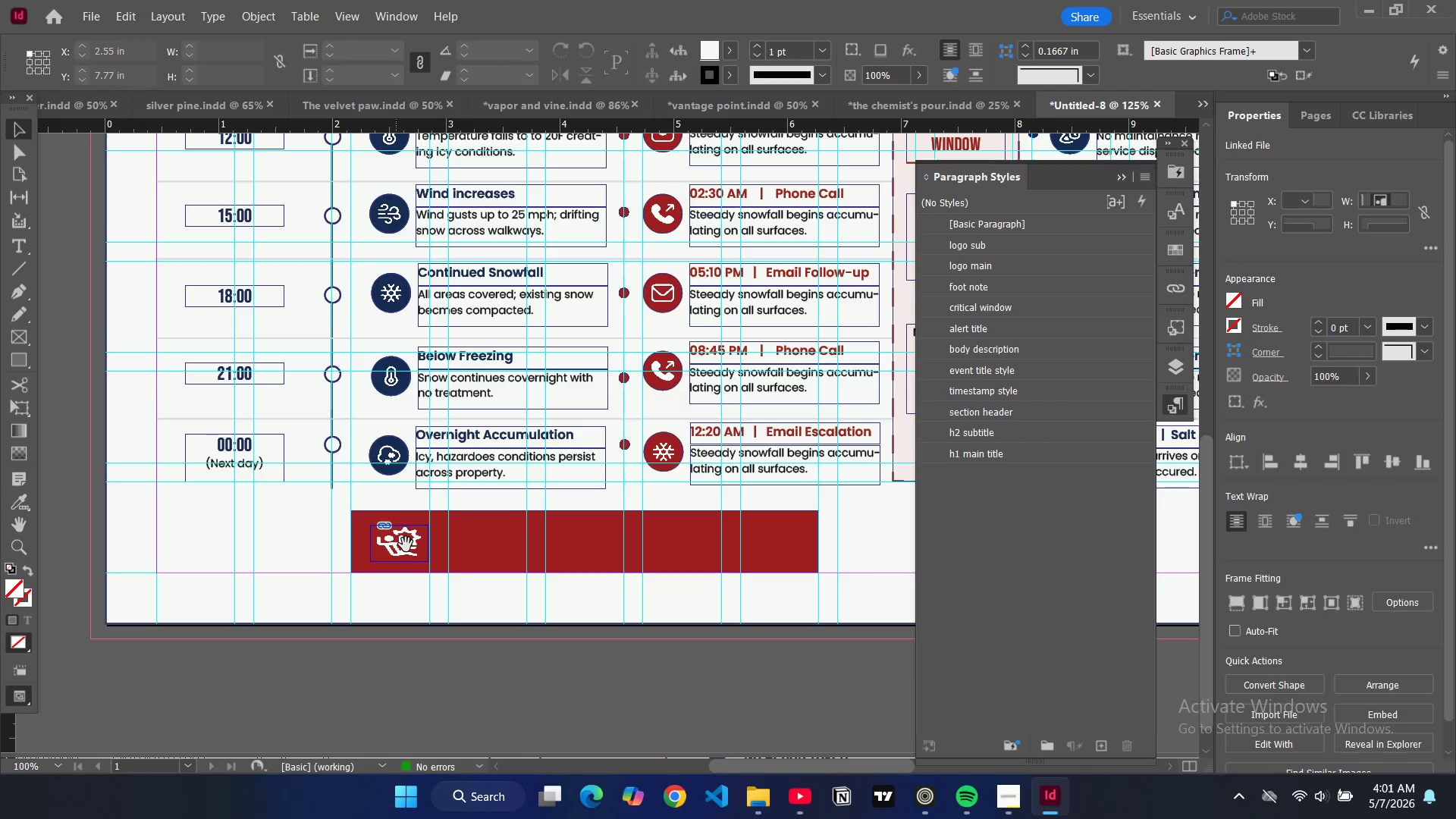 
left_click([406, 544])
 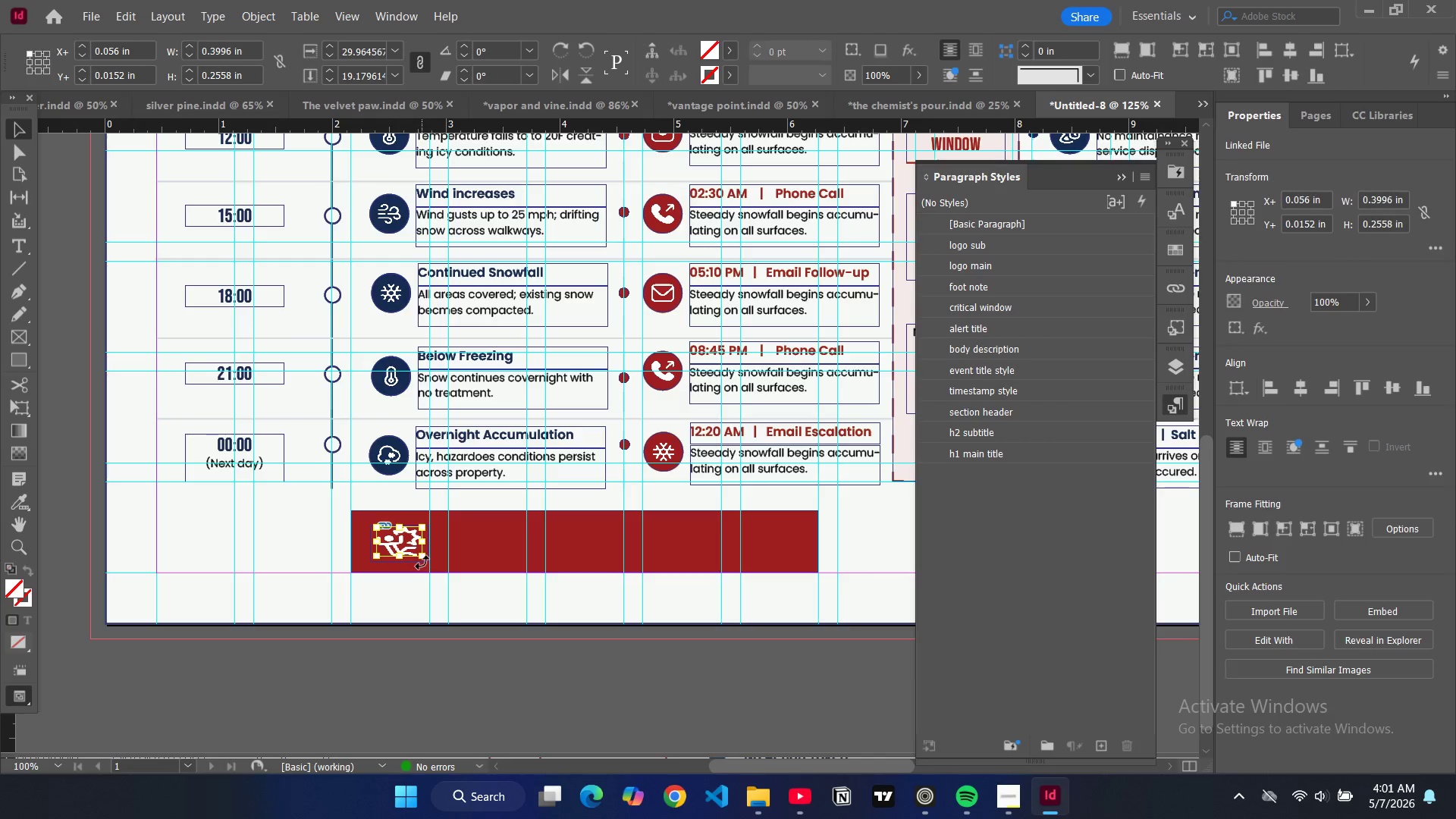 
left_click_drag(start_coordinate=[420, 557], to_coordinate=[410, 557])
 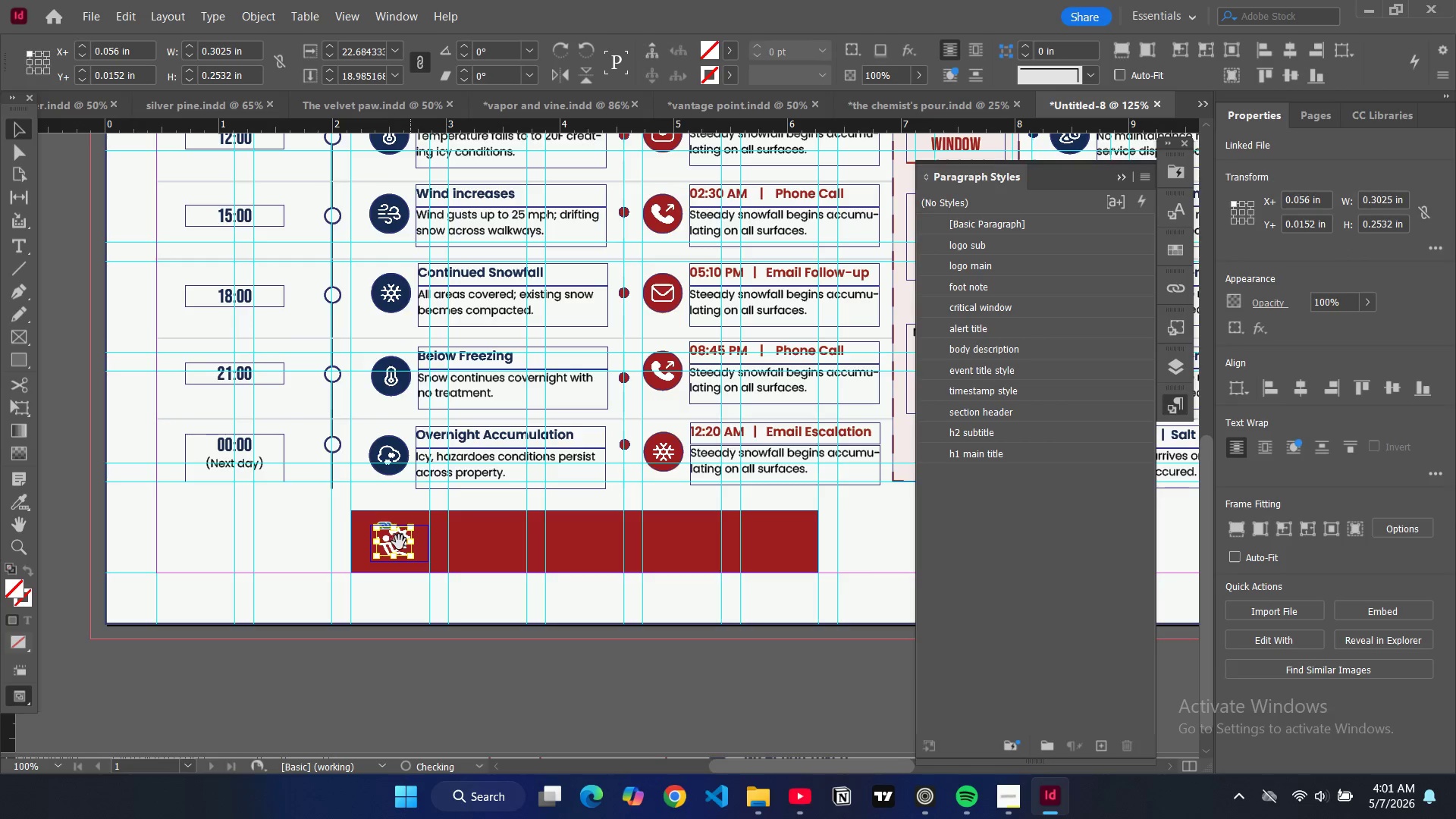 
left_click_drag(start_coordinate=[401, 544], to_coordinate=[410, 544])
 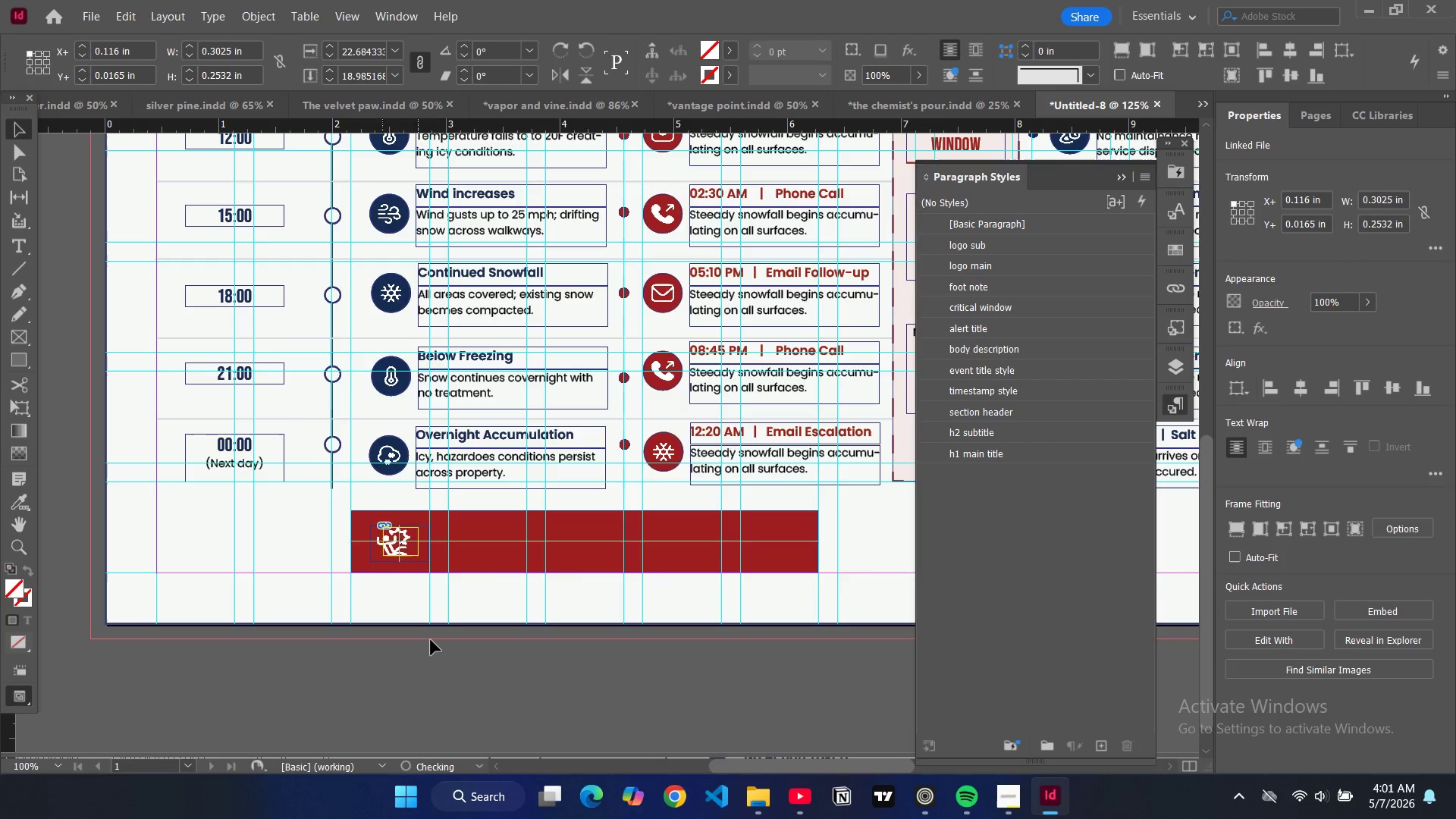 
left_click([431, 640])
 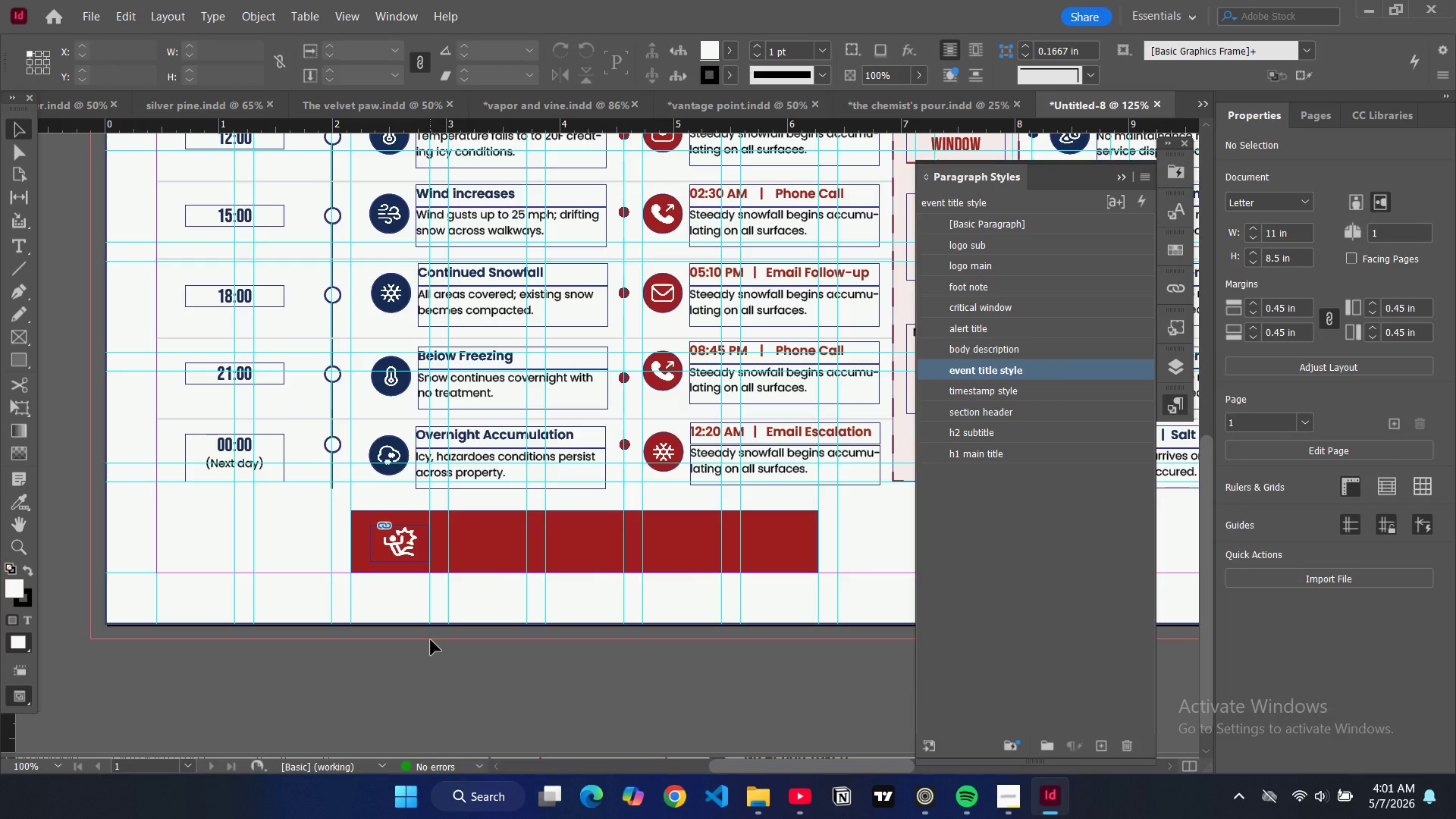 
key(W)
 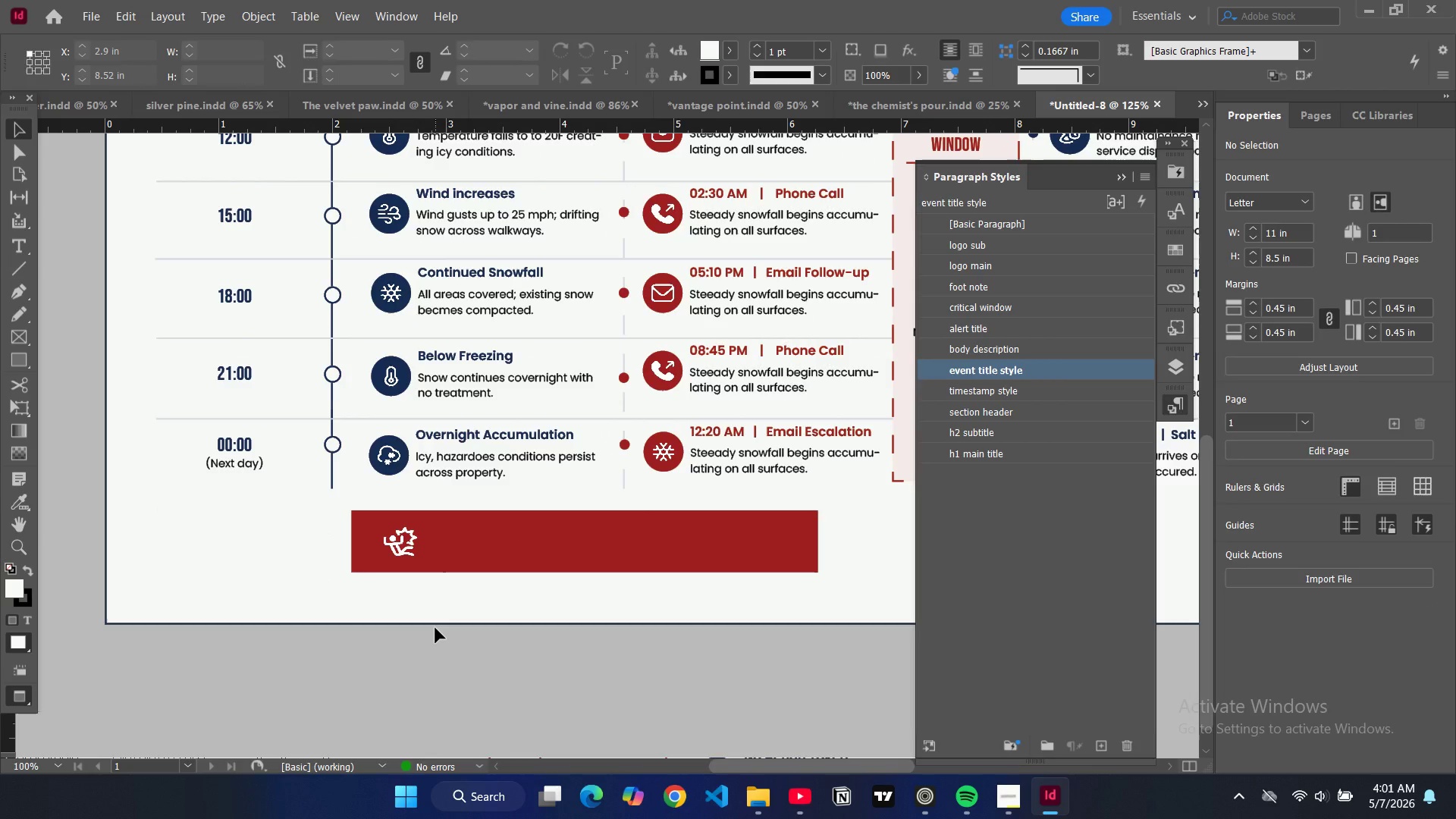 
wait(13.75)
 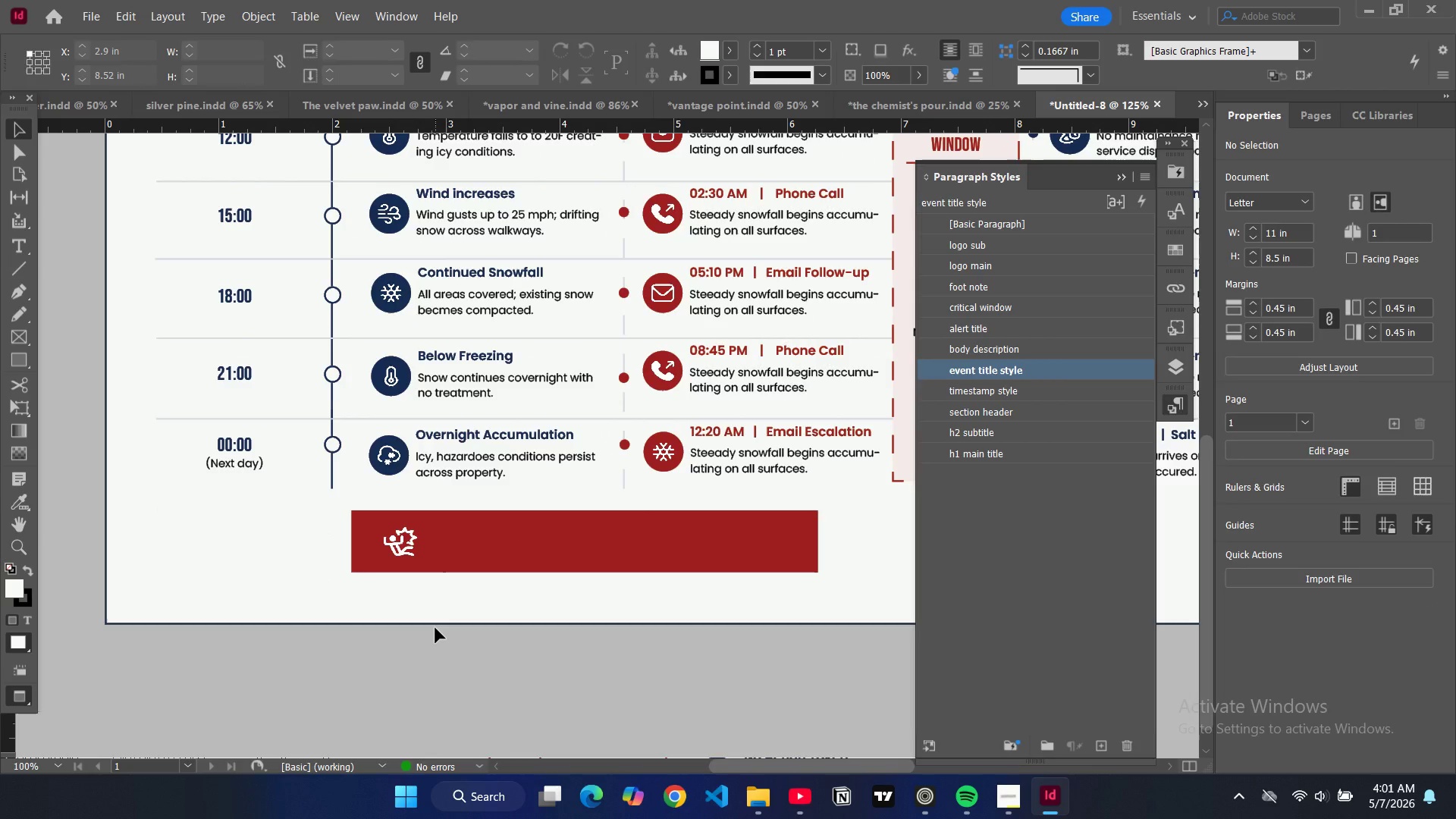 
scroll: coordinate [265, 298], scroll_direction: up, amount: 4.0
 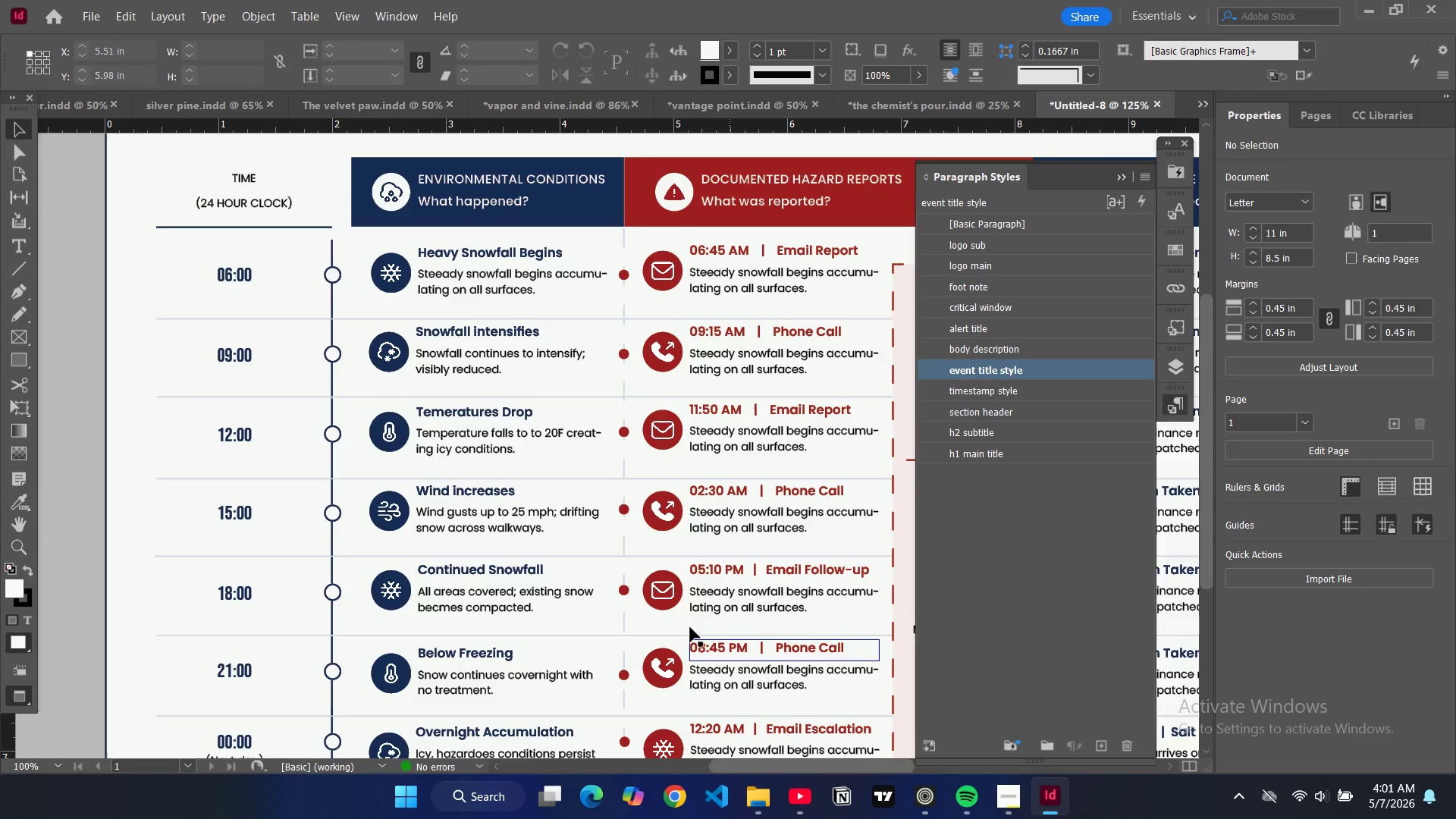 
left_click([239, 276])
 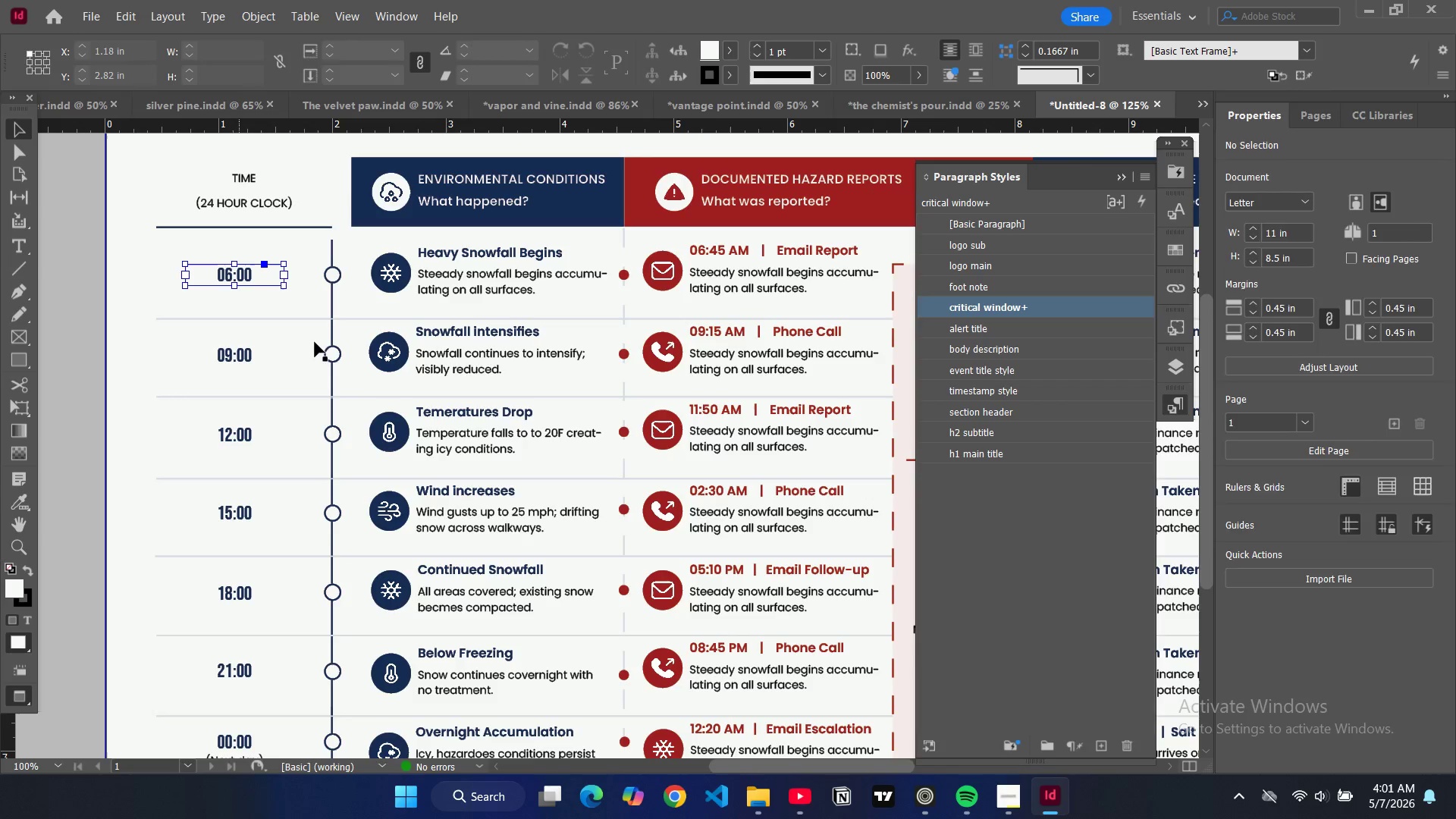 
key(Control+C)
 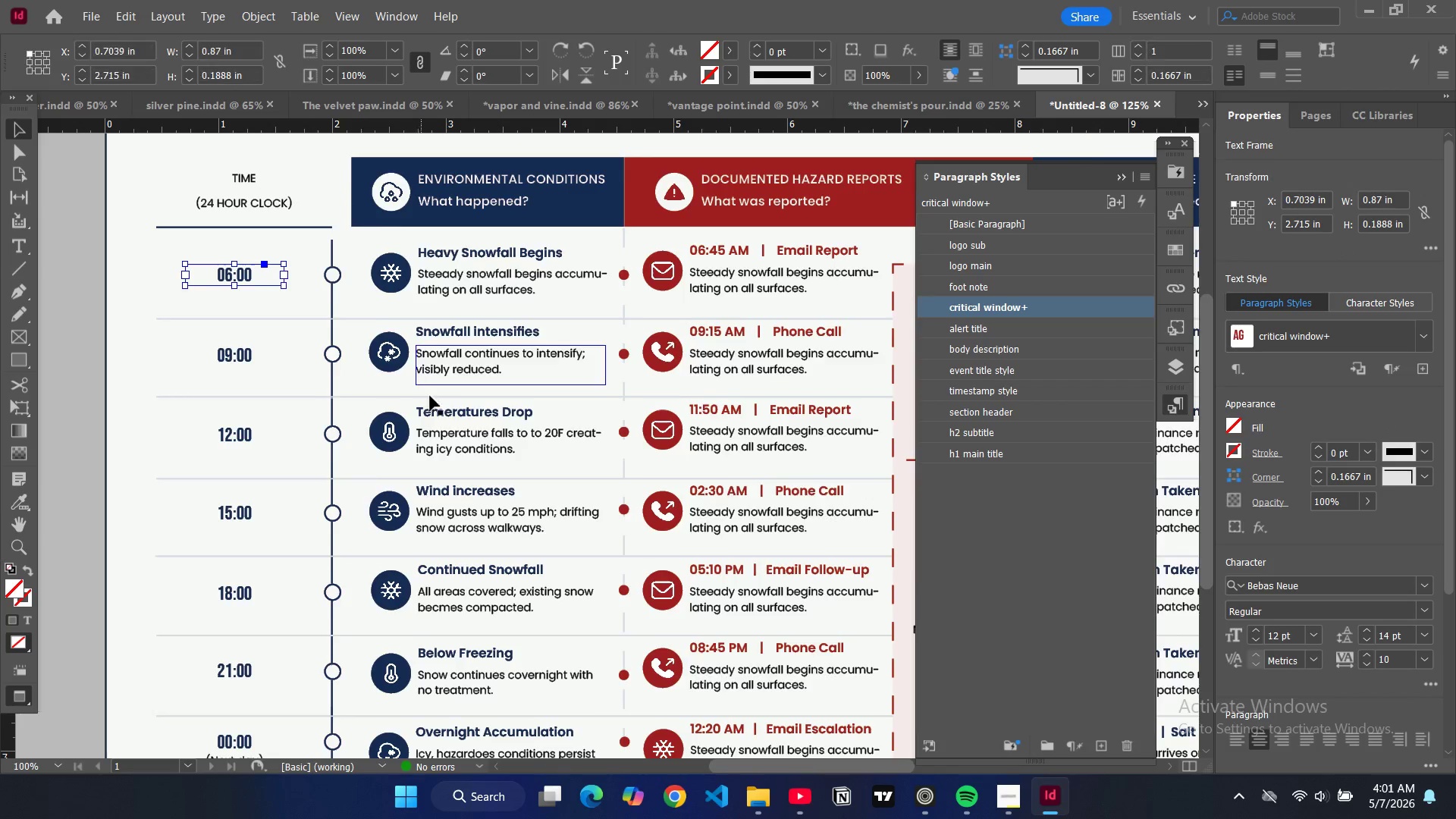 
scroll: coordinate [468, 442], scroll_direction: down, amount: 8.0
 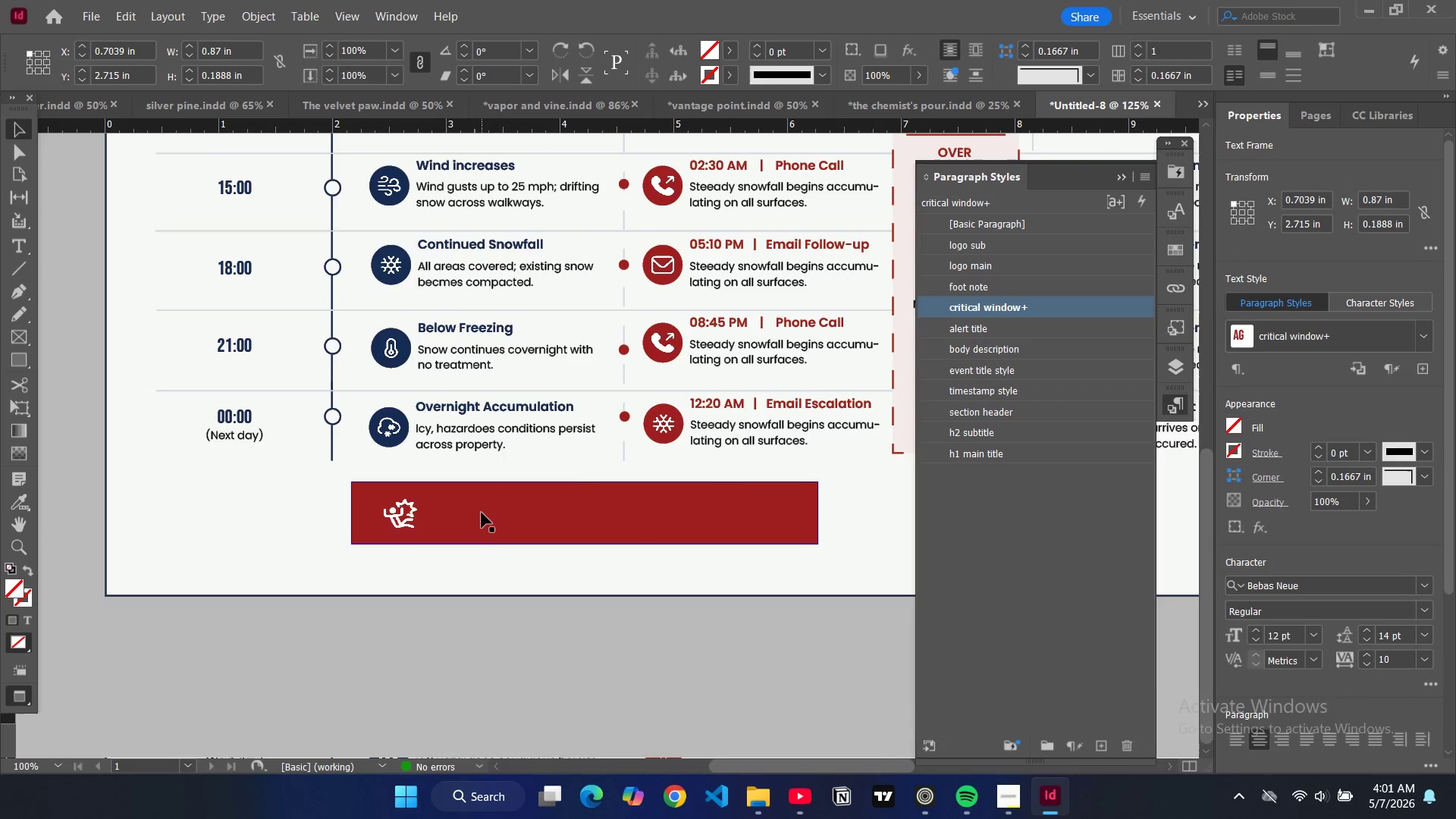 
left_click([482, 513])
 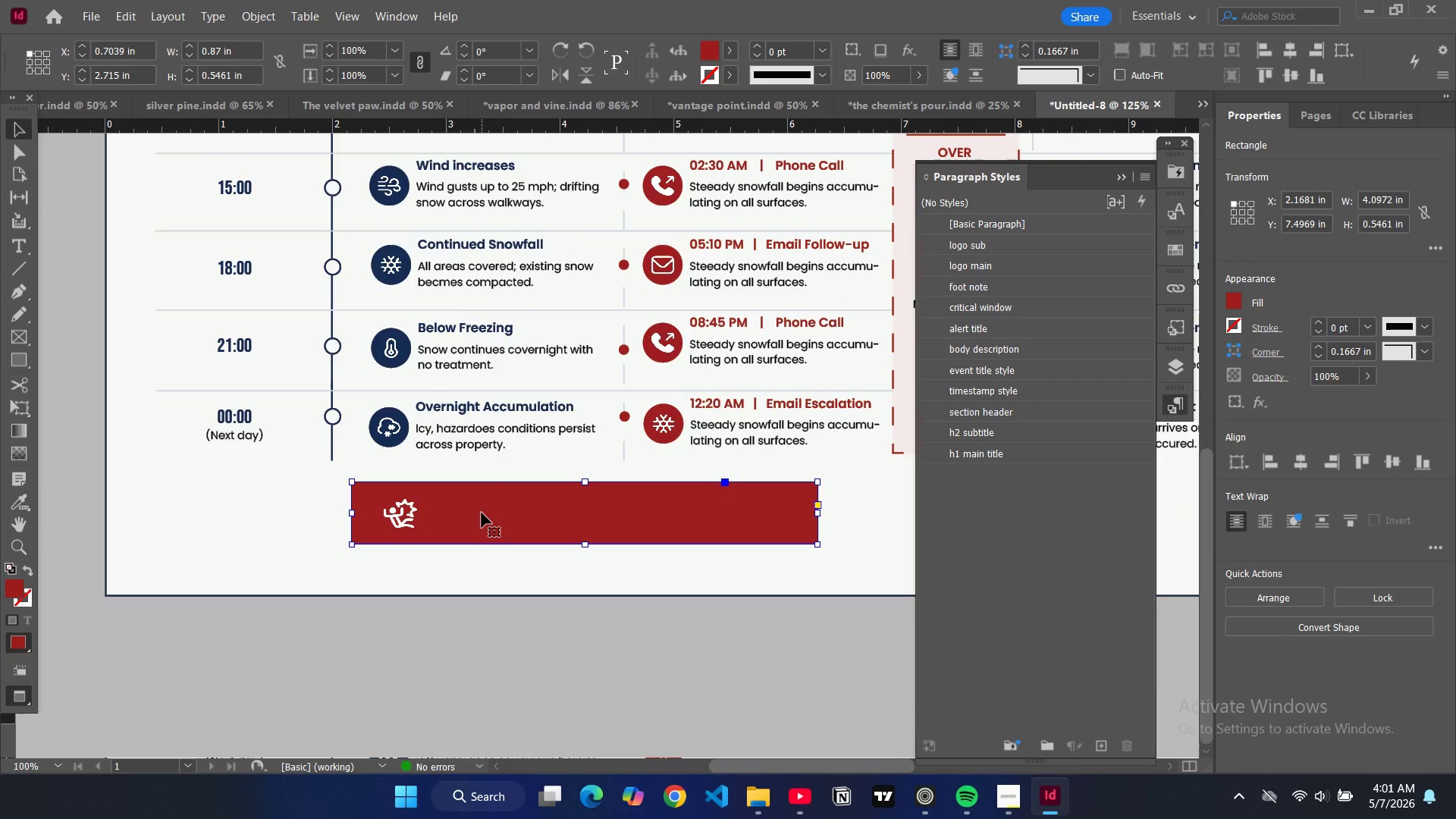 
key(Control+V)
 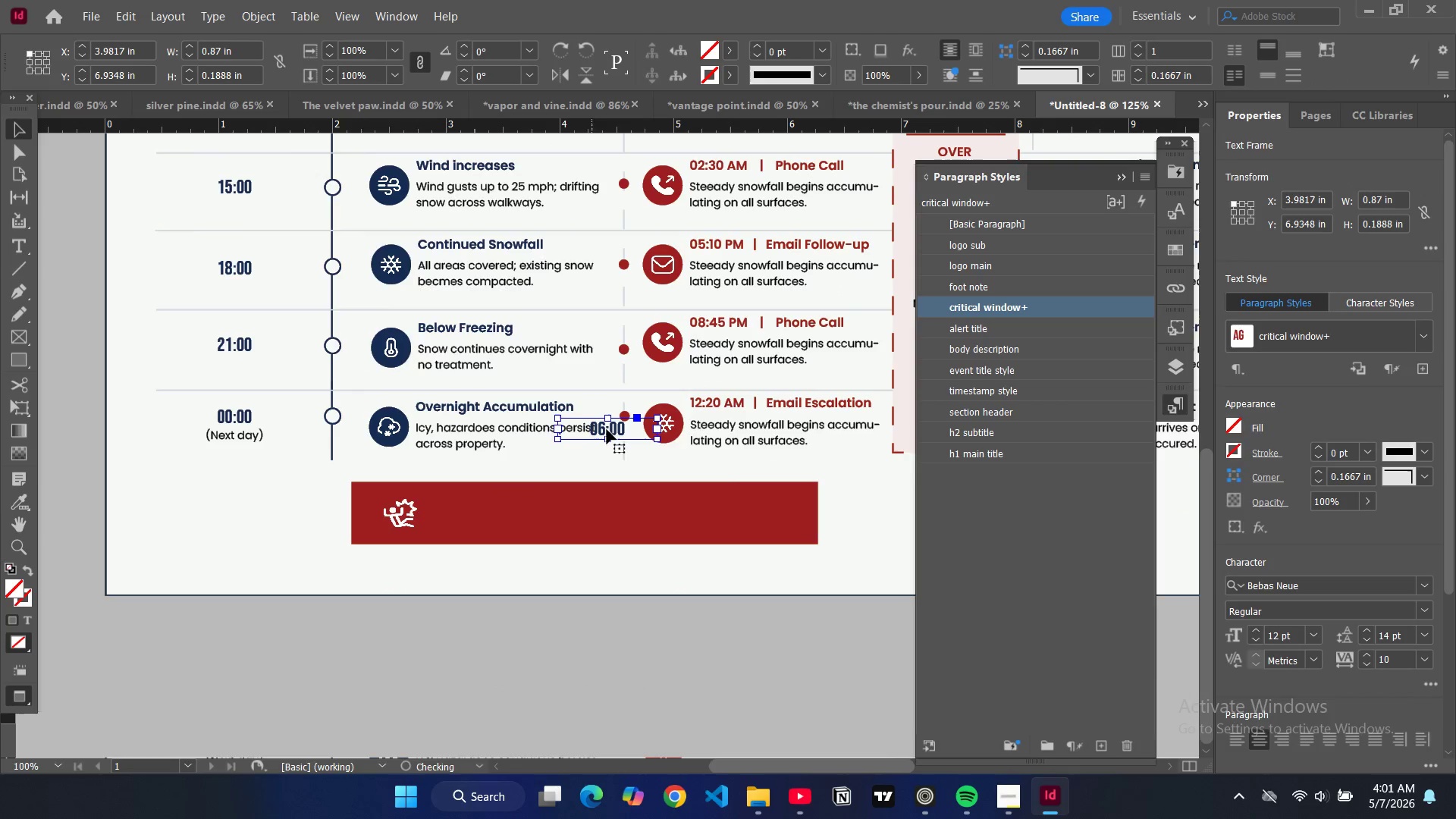 
left_click_drag(start_coordinate=[604, 429], to_coordinate=[489, 514])
 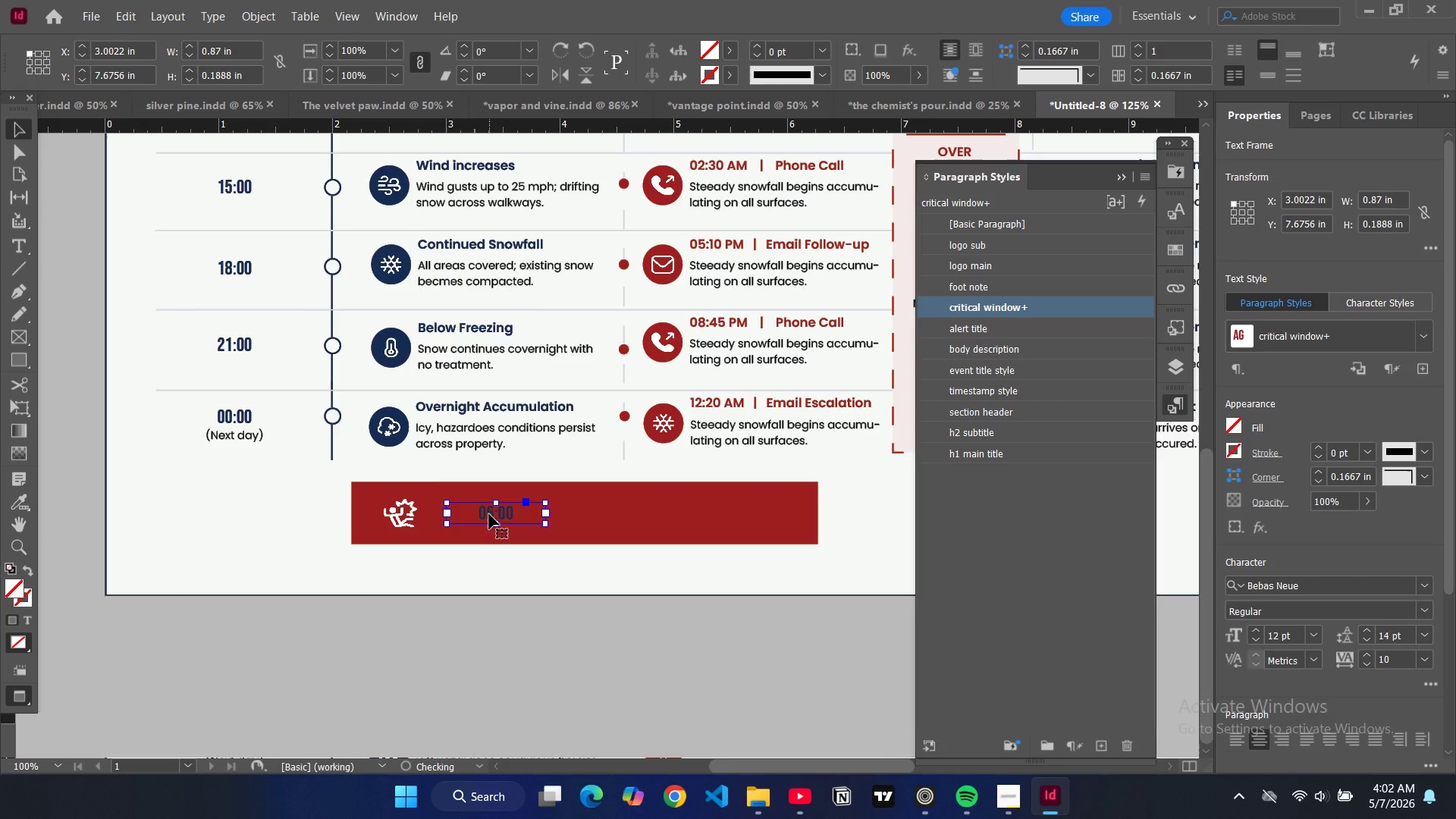 
double_click([489, 514])
 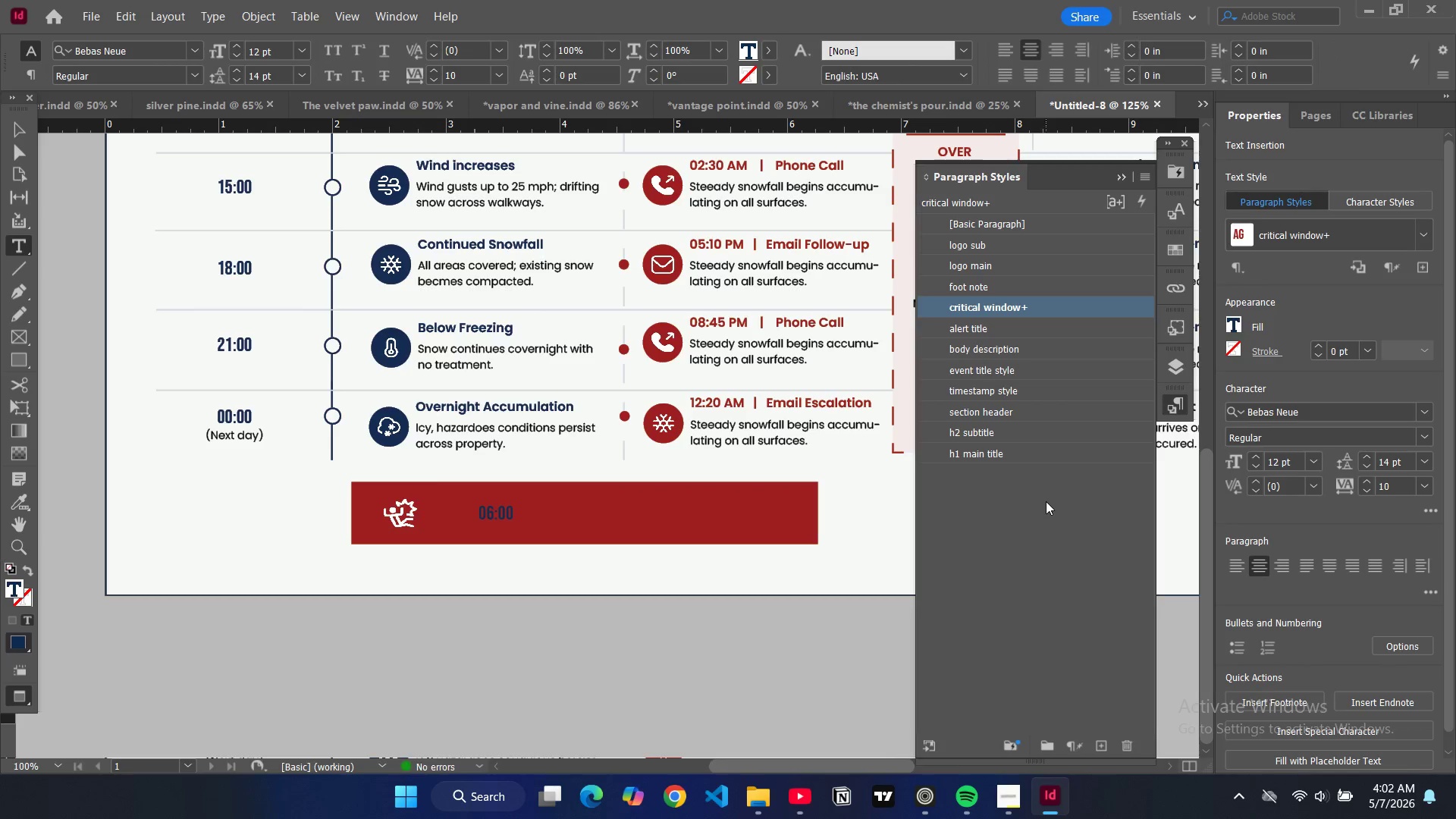 
key(Control+A)
 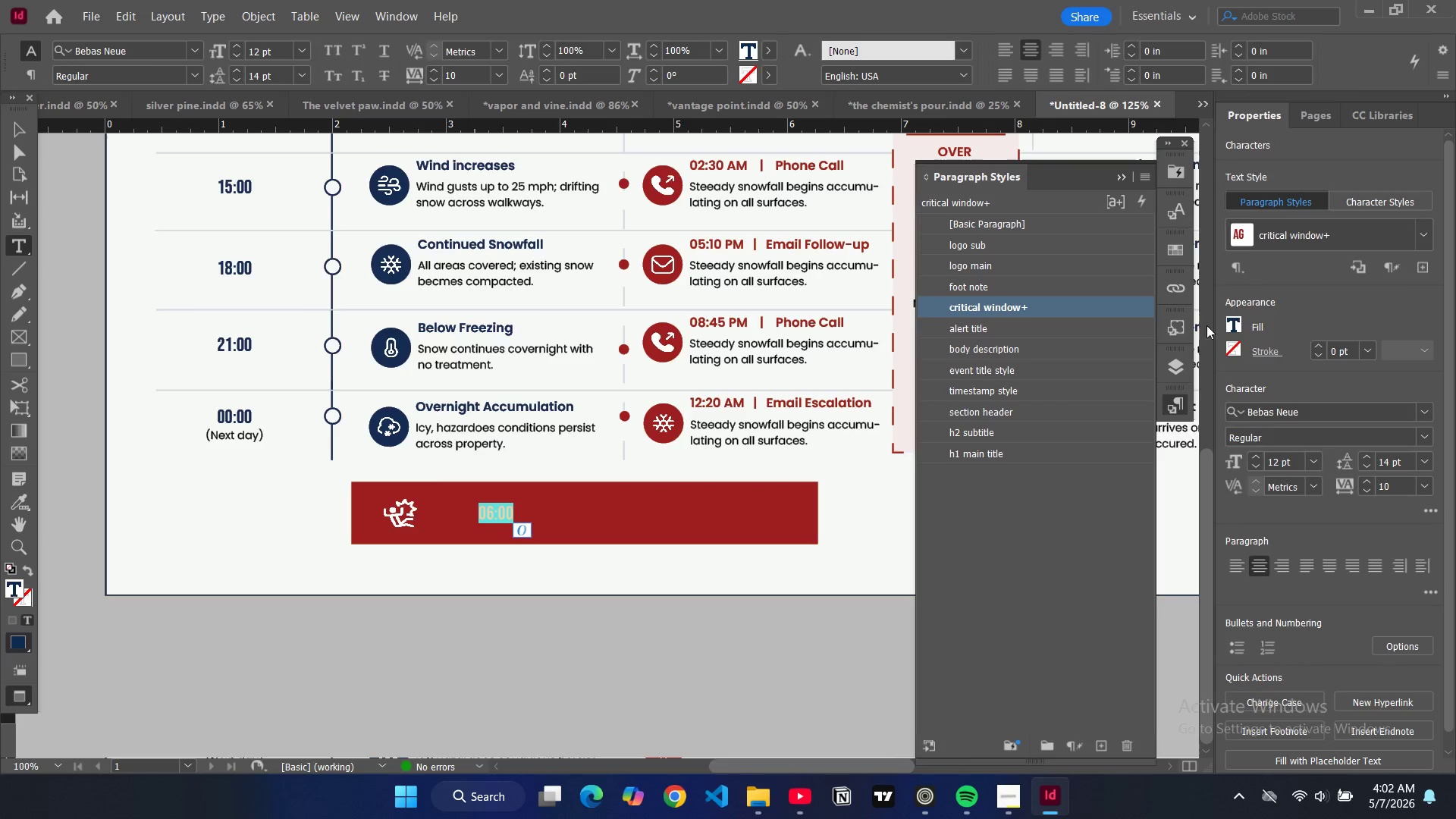 
left_click([1229, 328])
 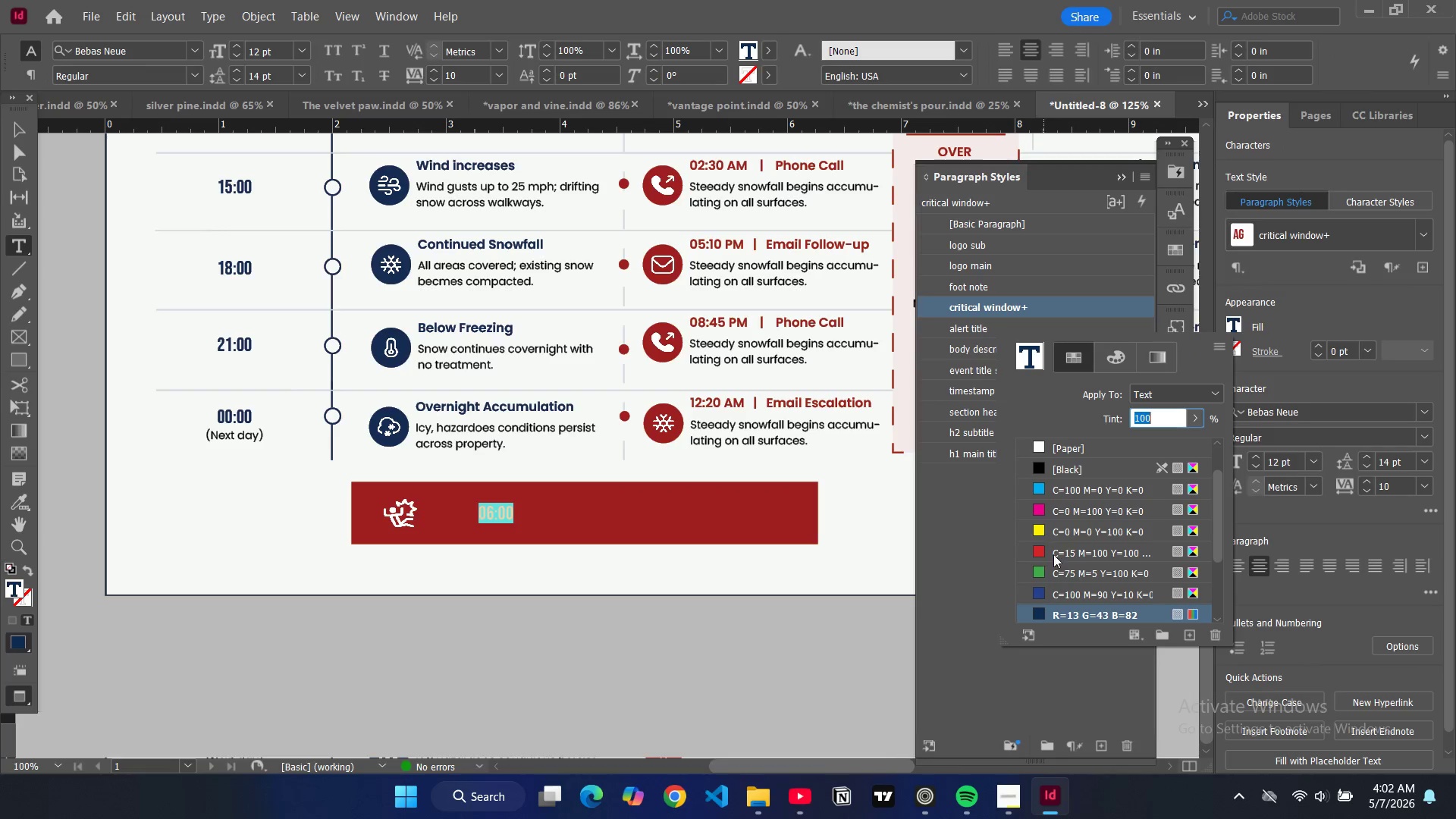 
scroll: coordinate [1040, 543], scroll_direction: down, amount: 5.0
 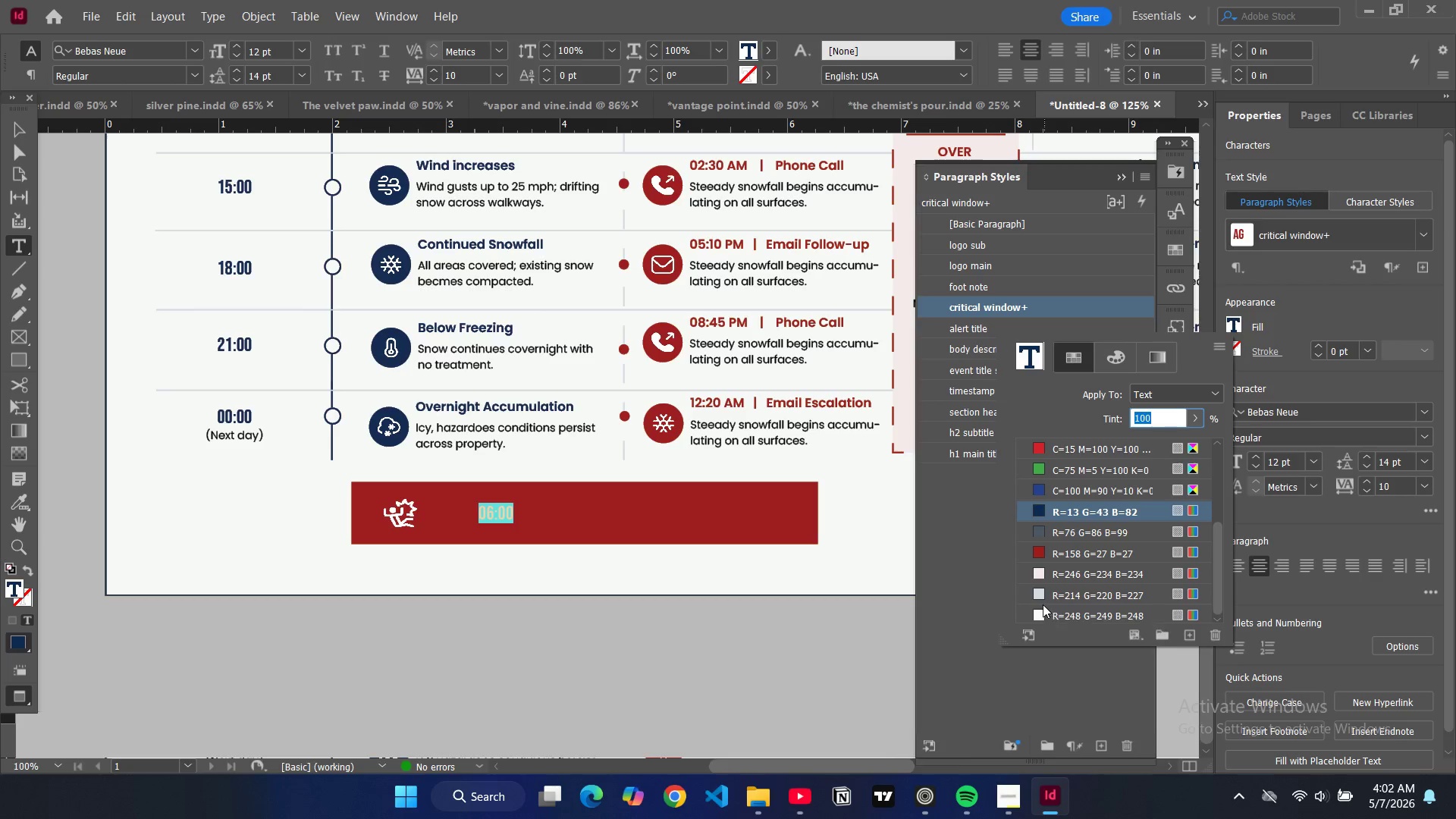 
left_click([1042, 613])
 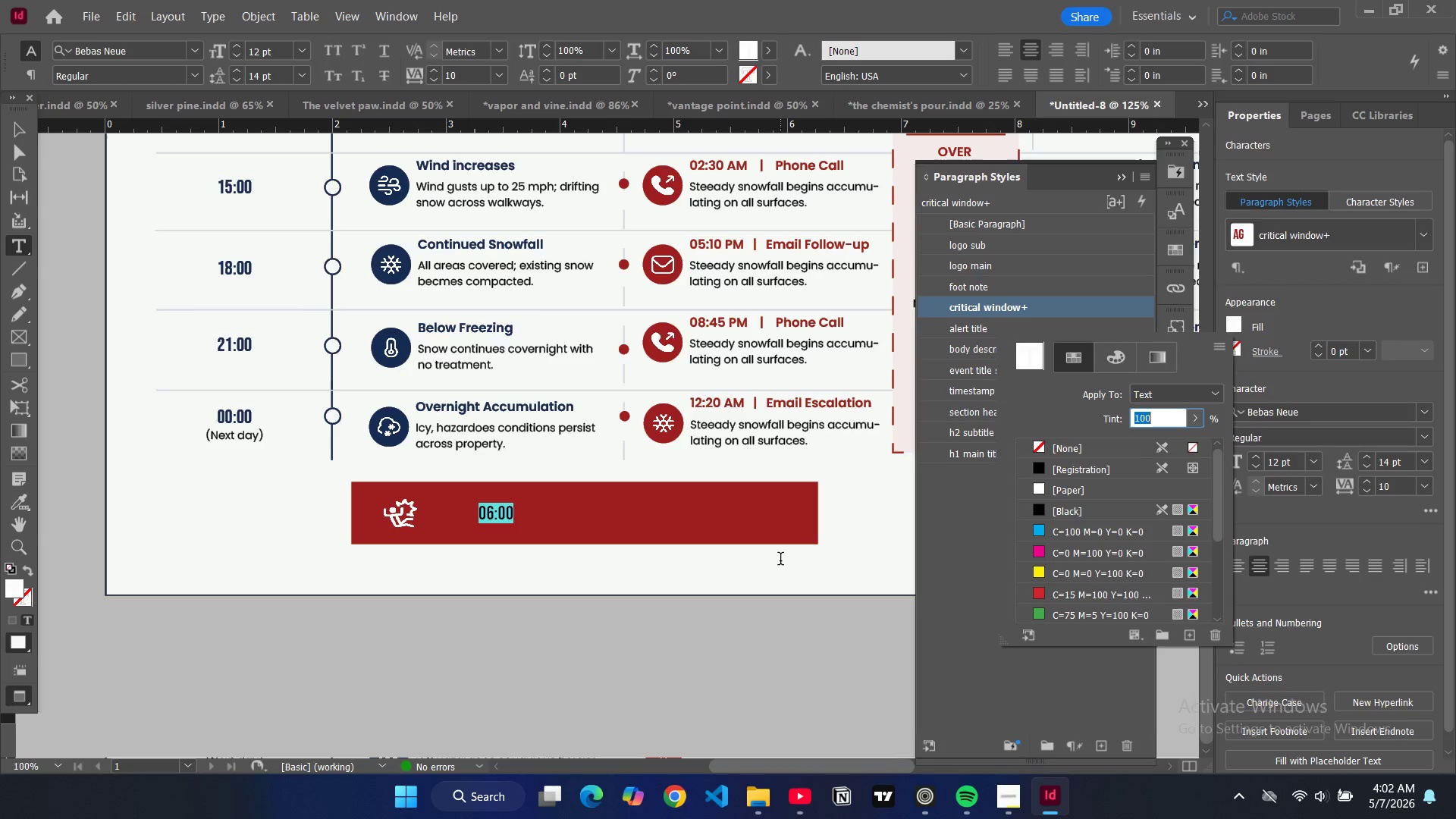 
type(ACC)
 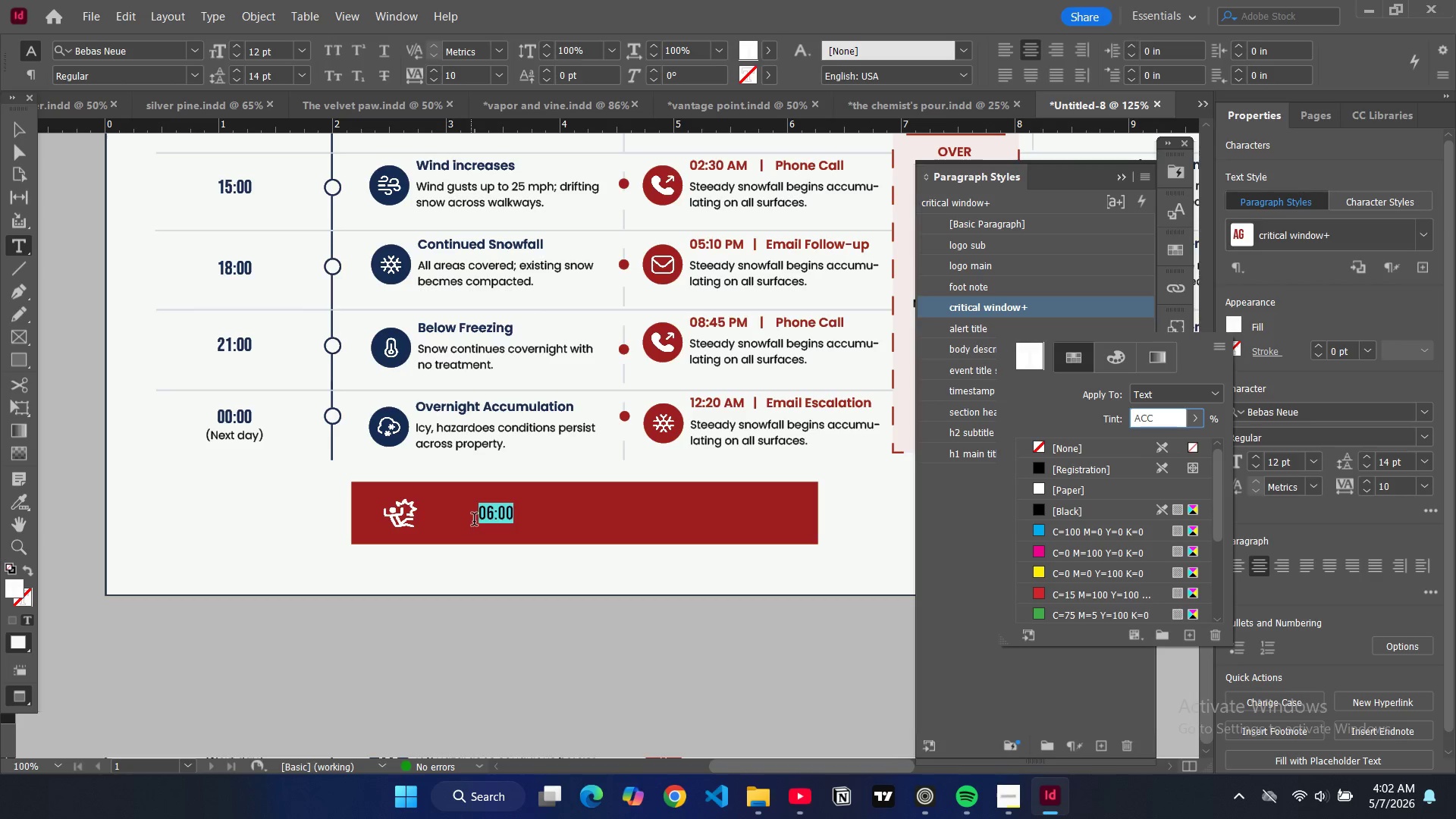 
key(Control+Z)
 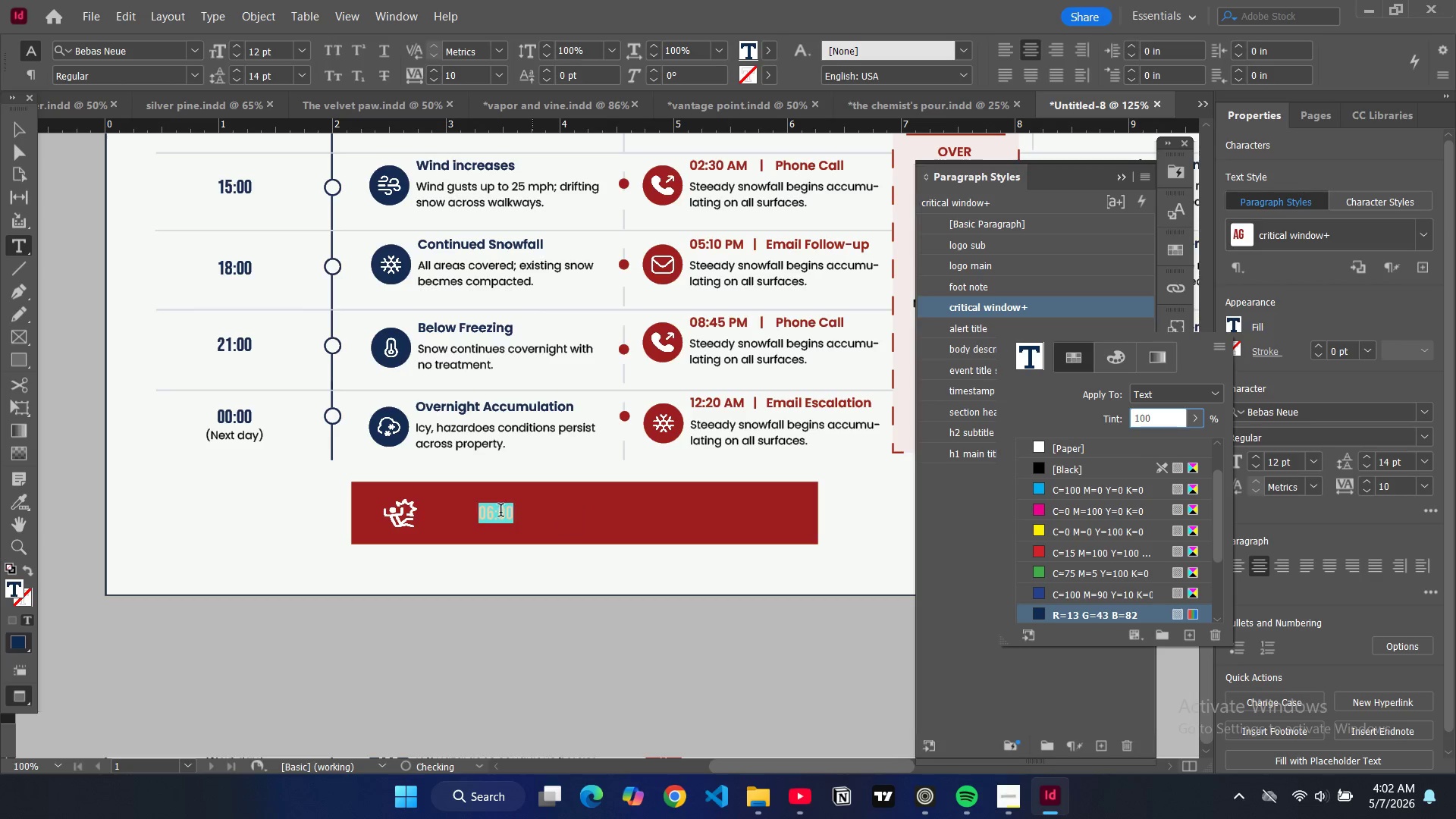 
double_click([500, 512])
 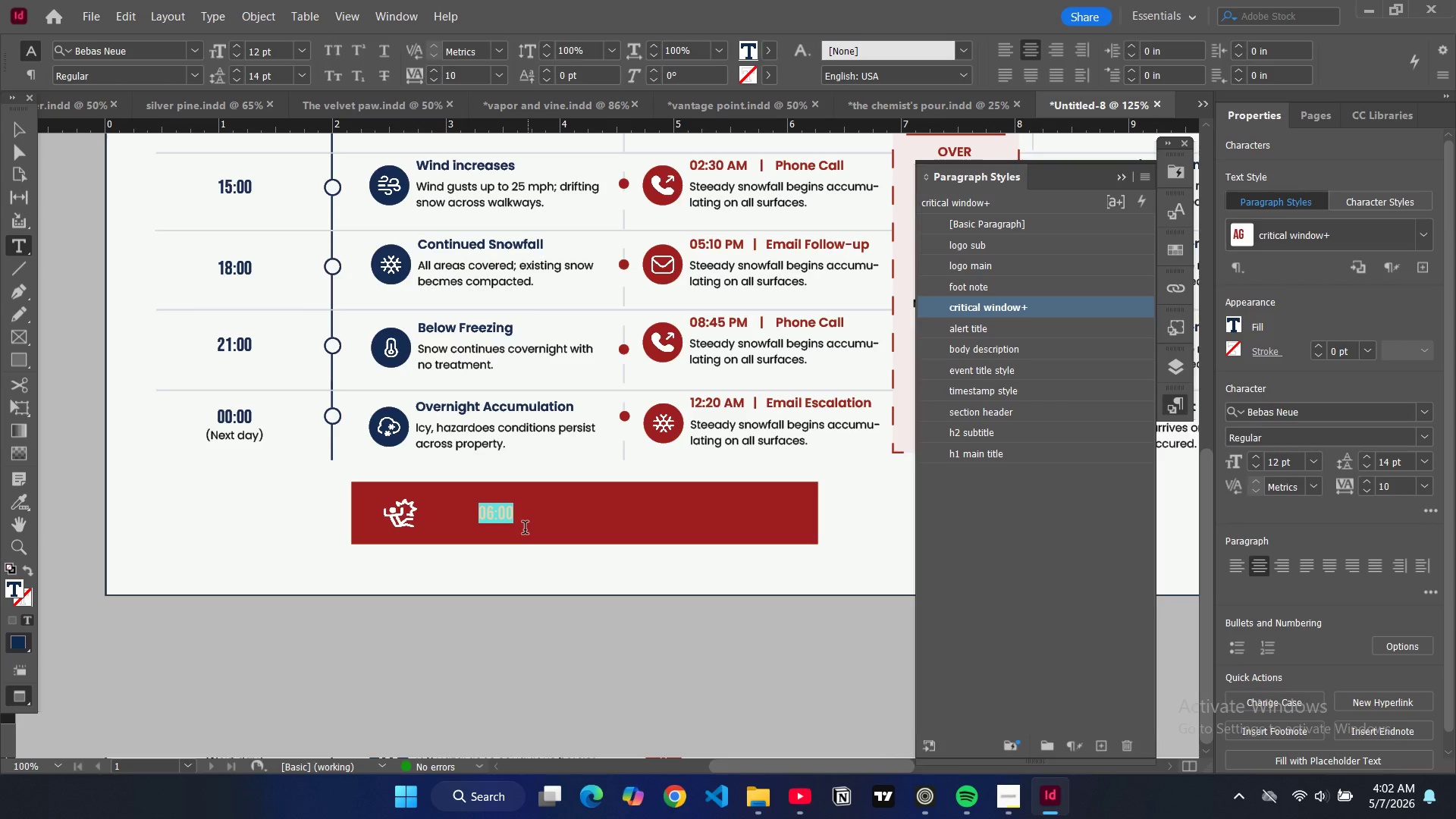 
type(ACCIDENT OCCUS)
key(Backspace)
type(RS)
 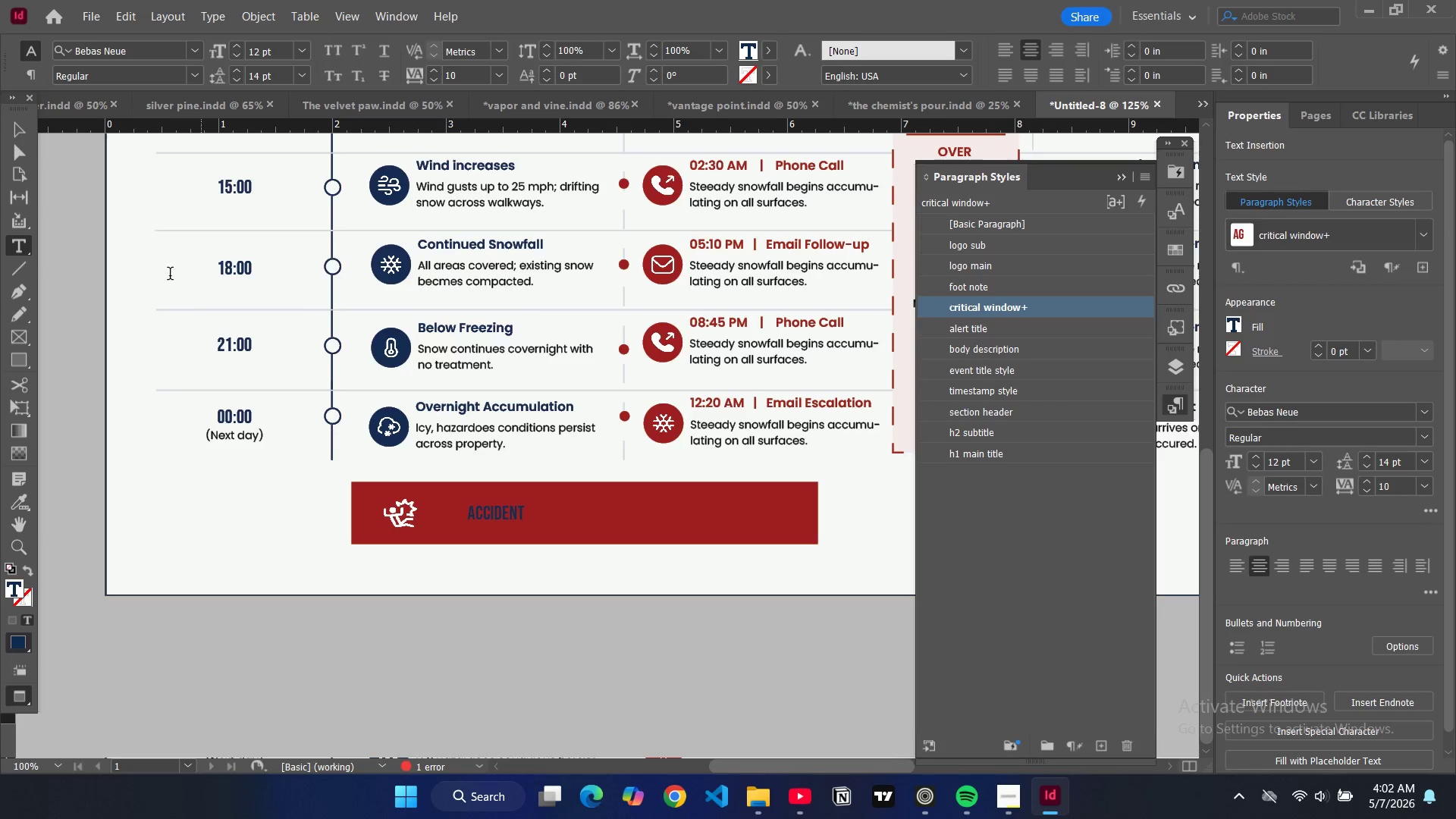 
double_click([14, 128])
 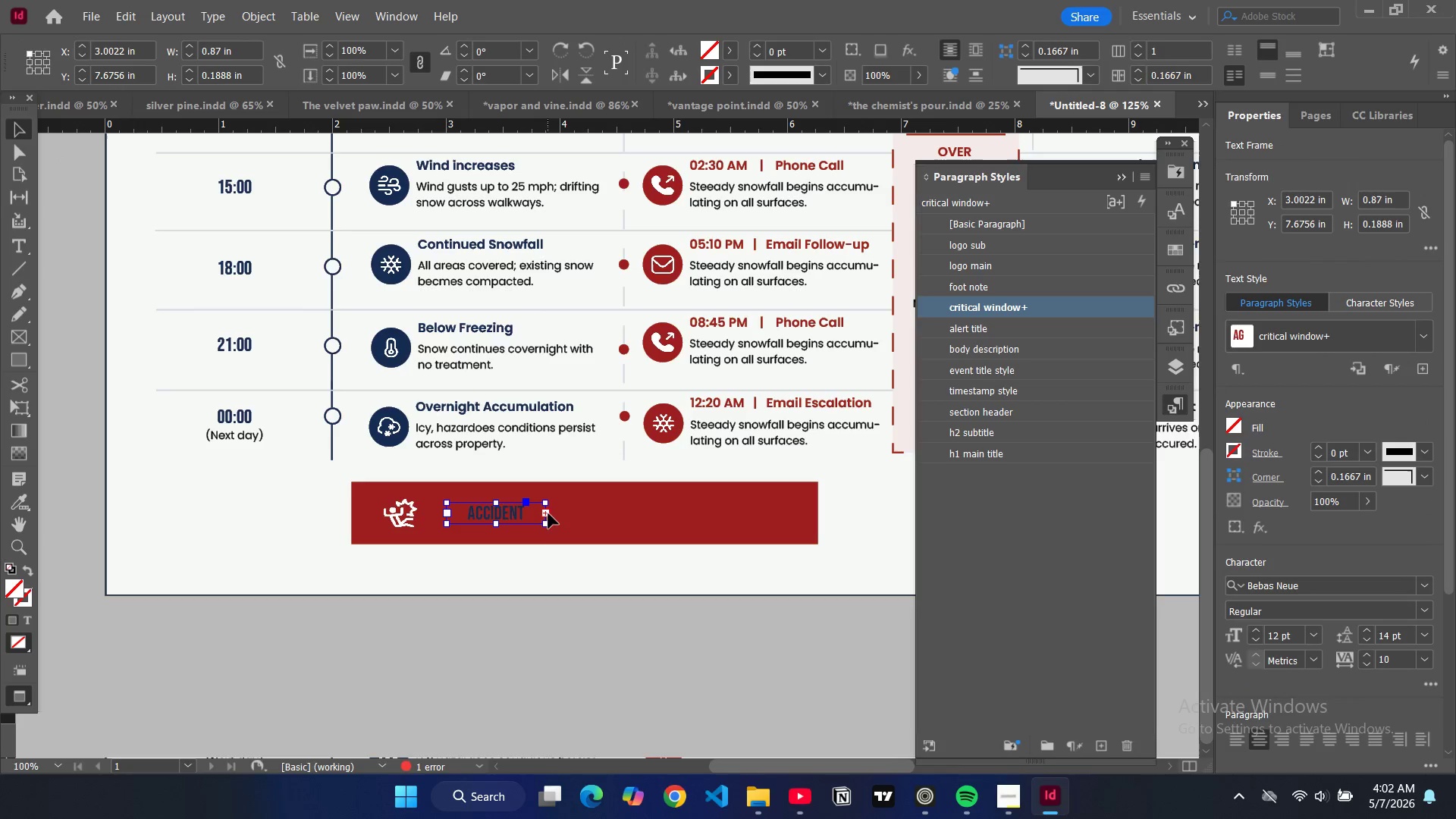 
key(W)
 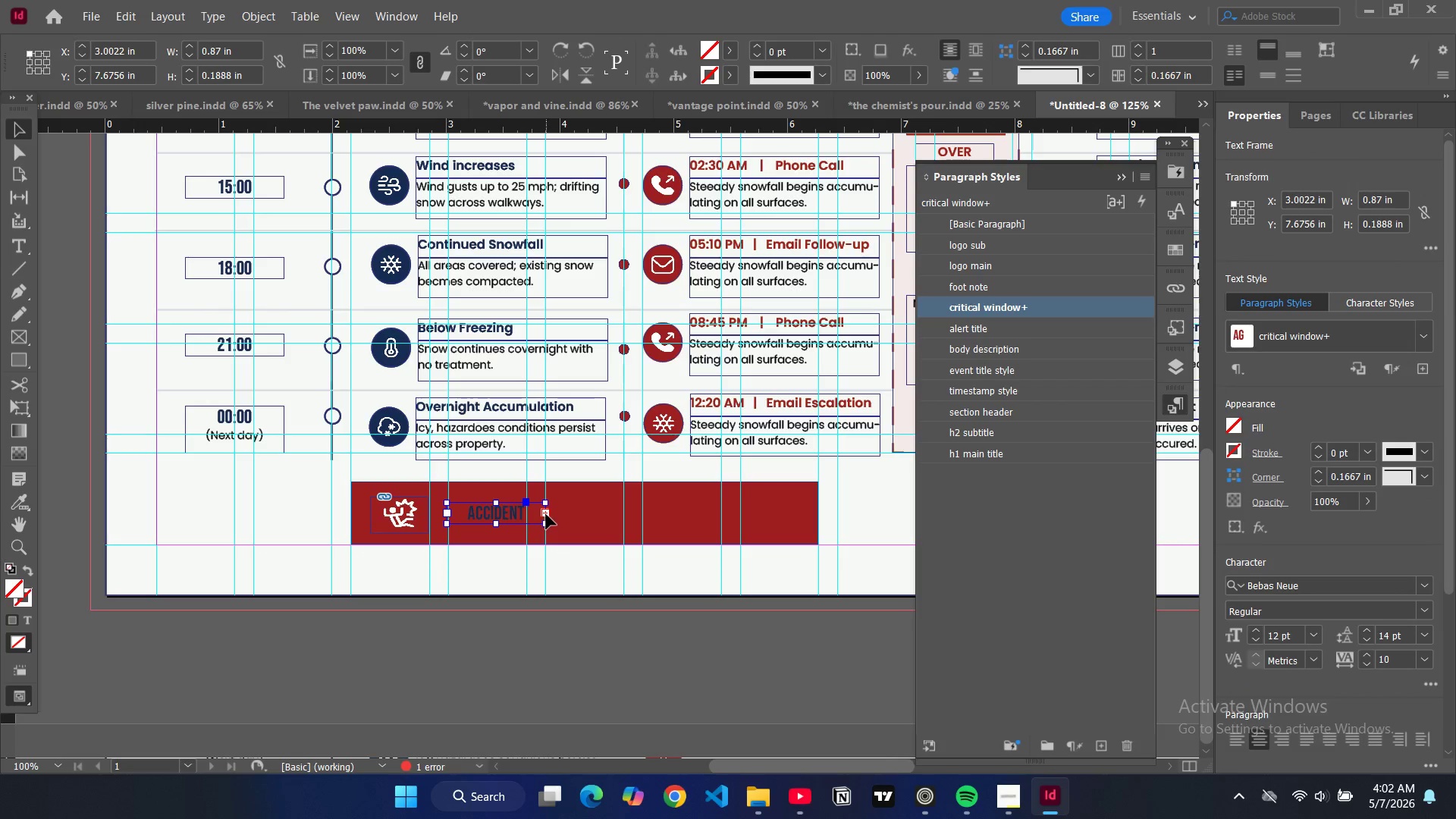 
left_click_drag(start_coordinate=[548, 514], to_coordinate=[623, 516])
 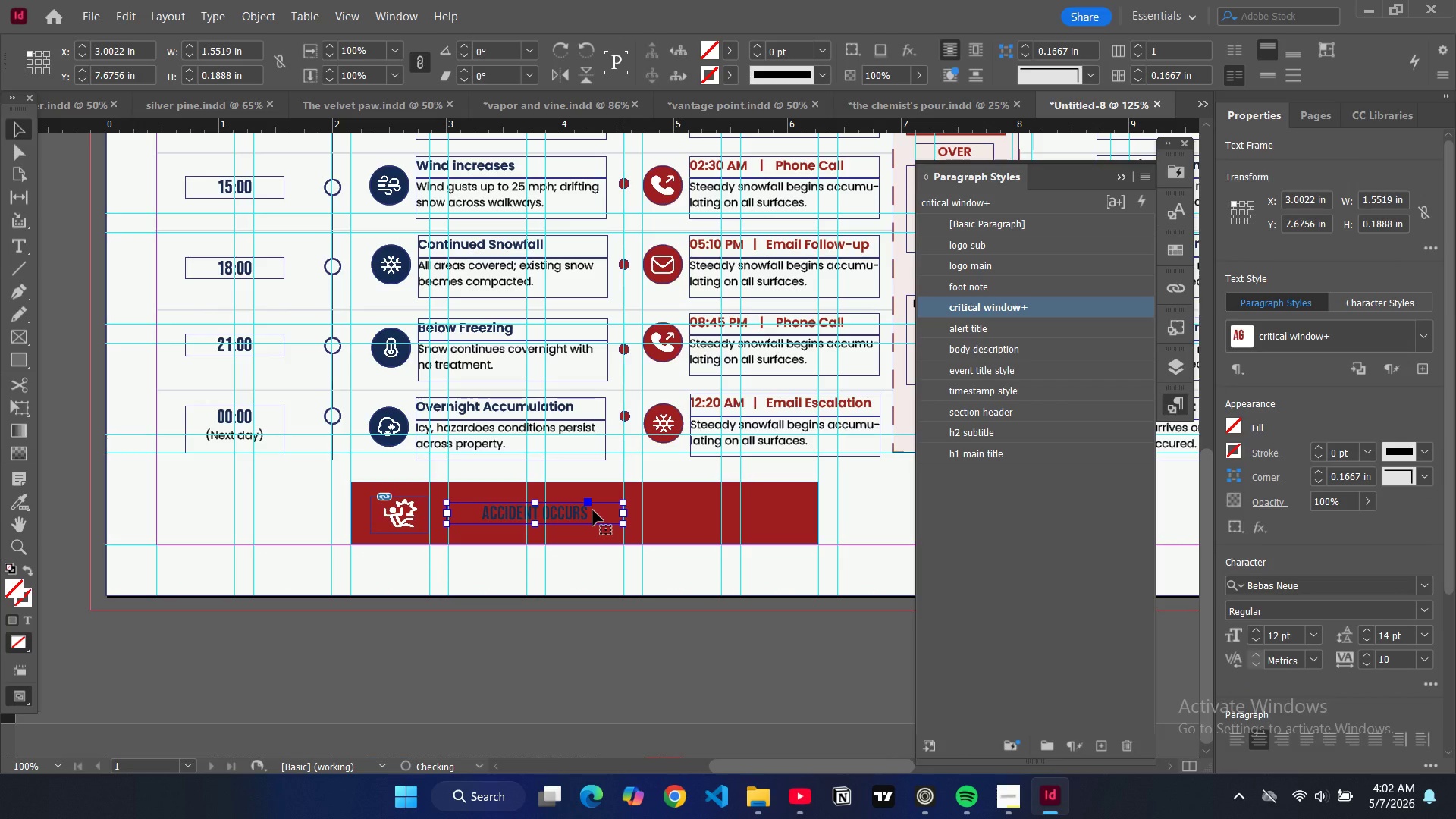 
double_click([593, 510])
 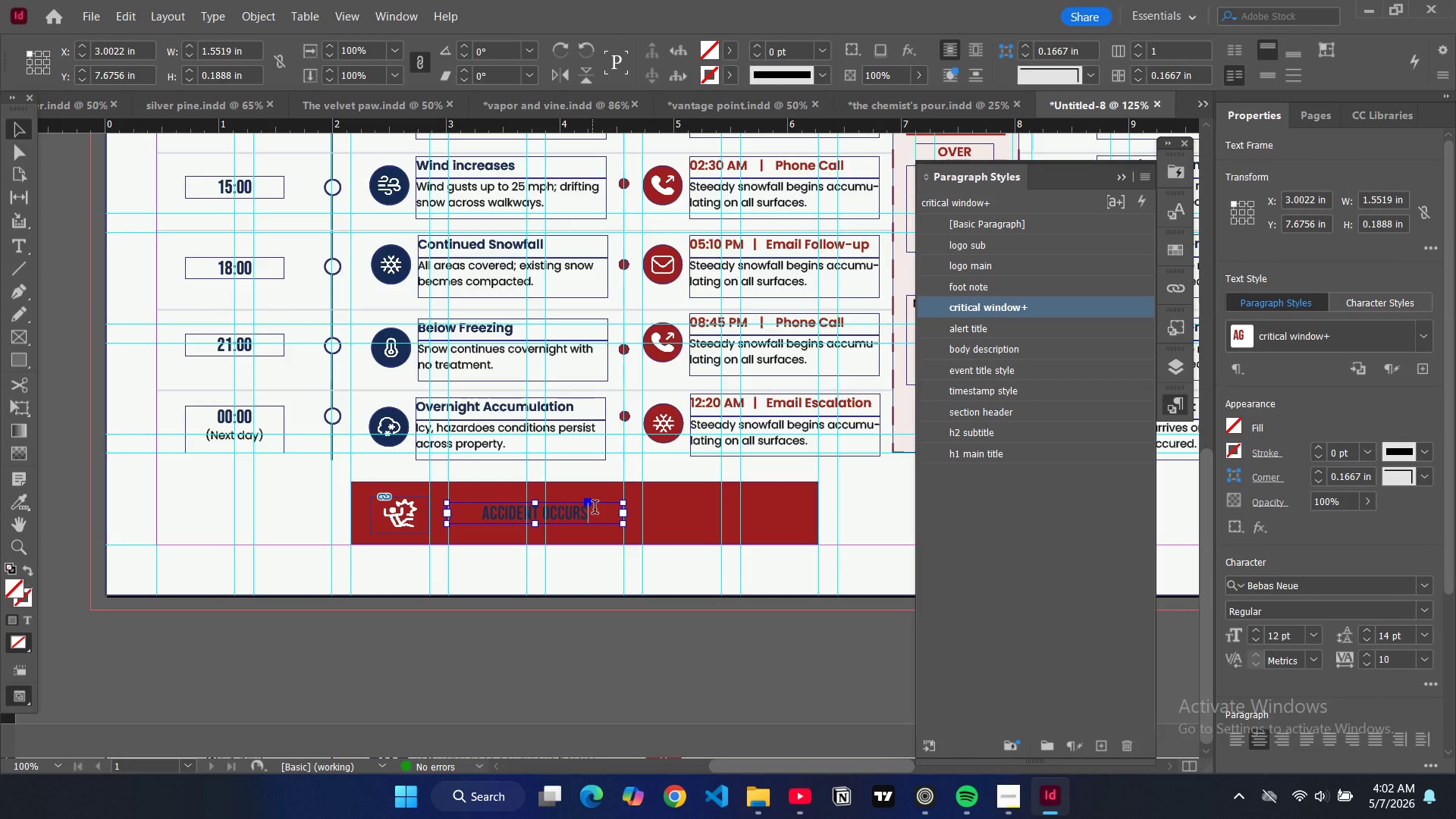 
key(Control+ControlLeft)
 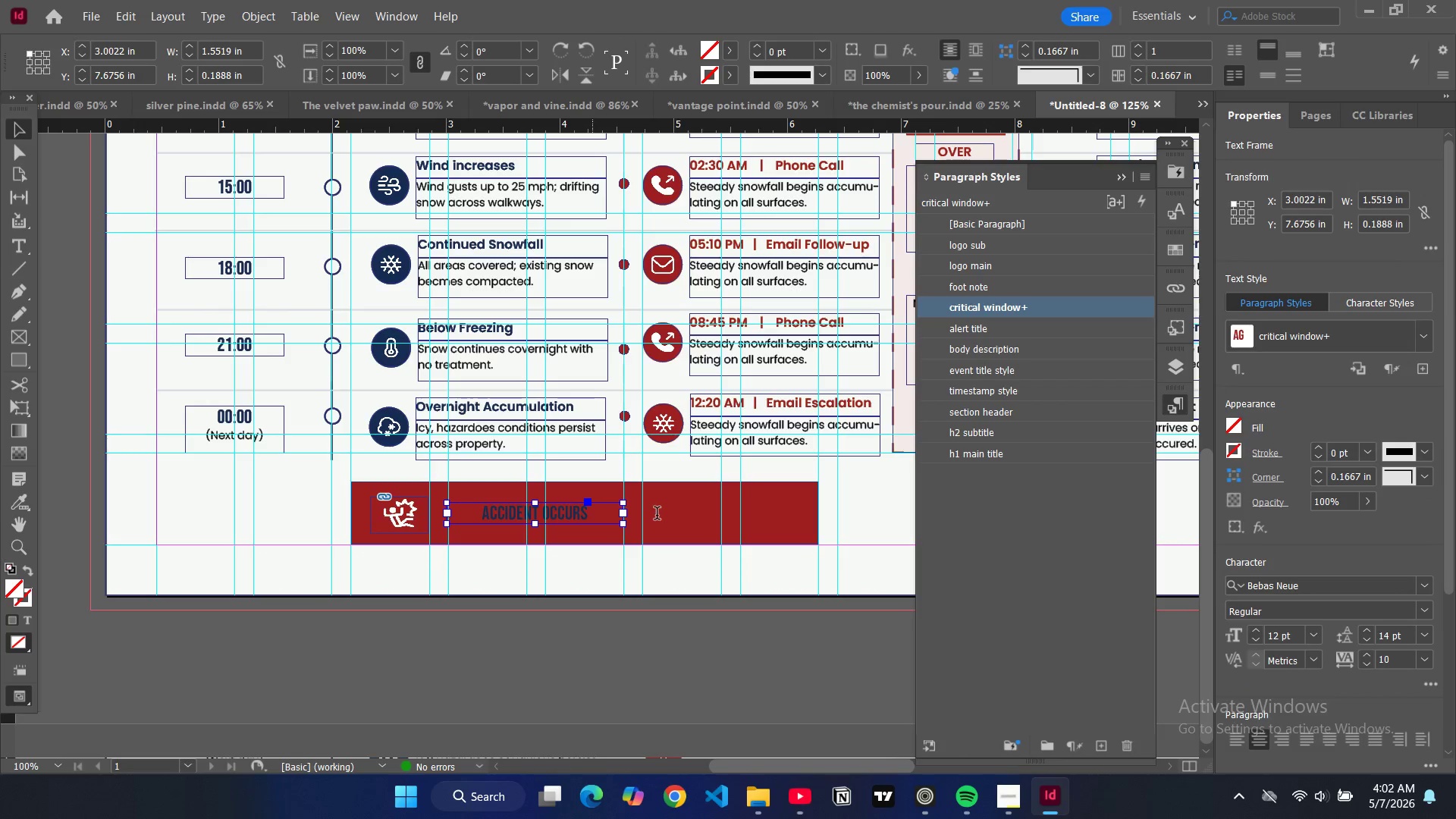 
key(Control+A)
 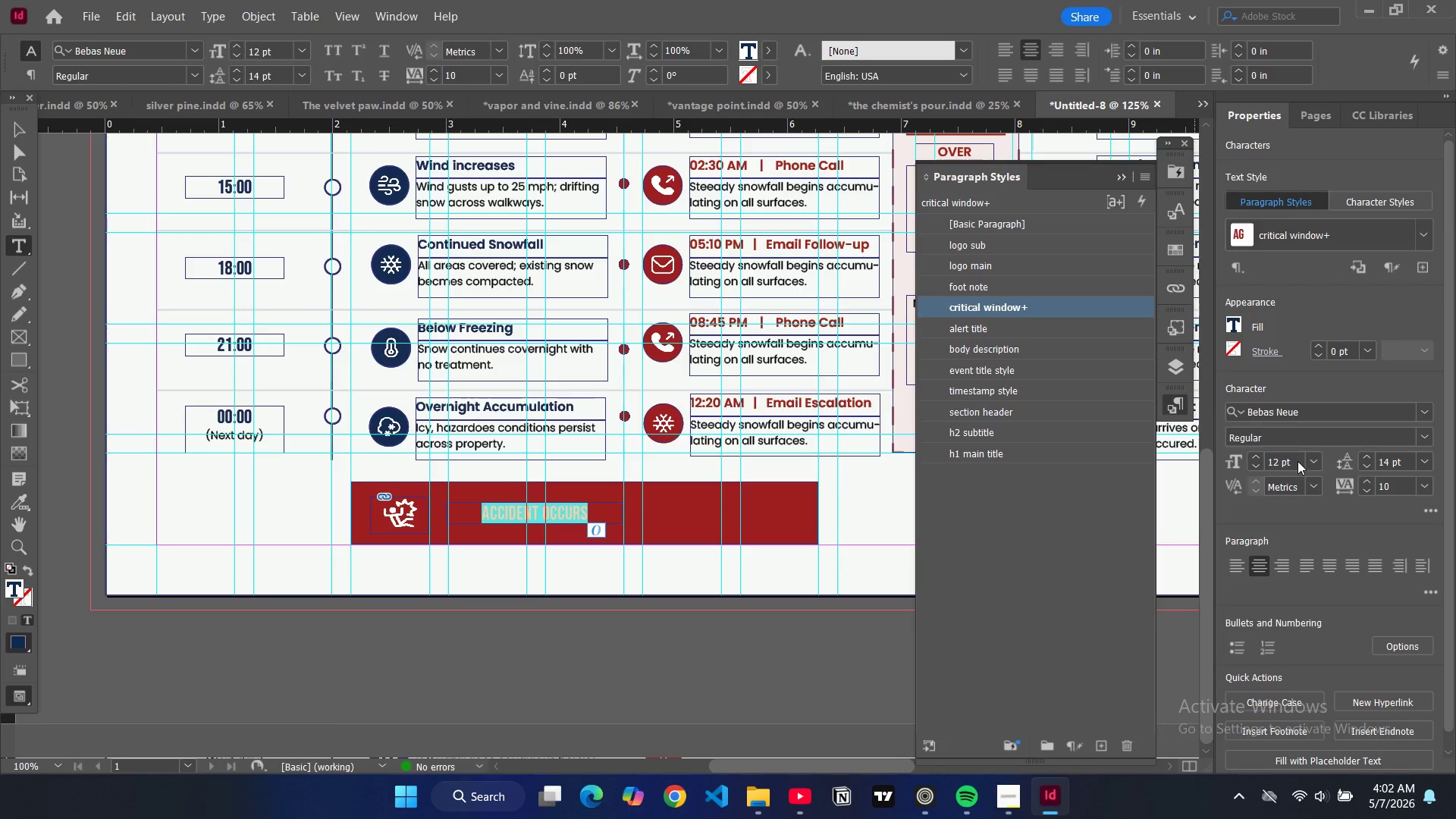 
left_click([1309, 460])
 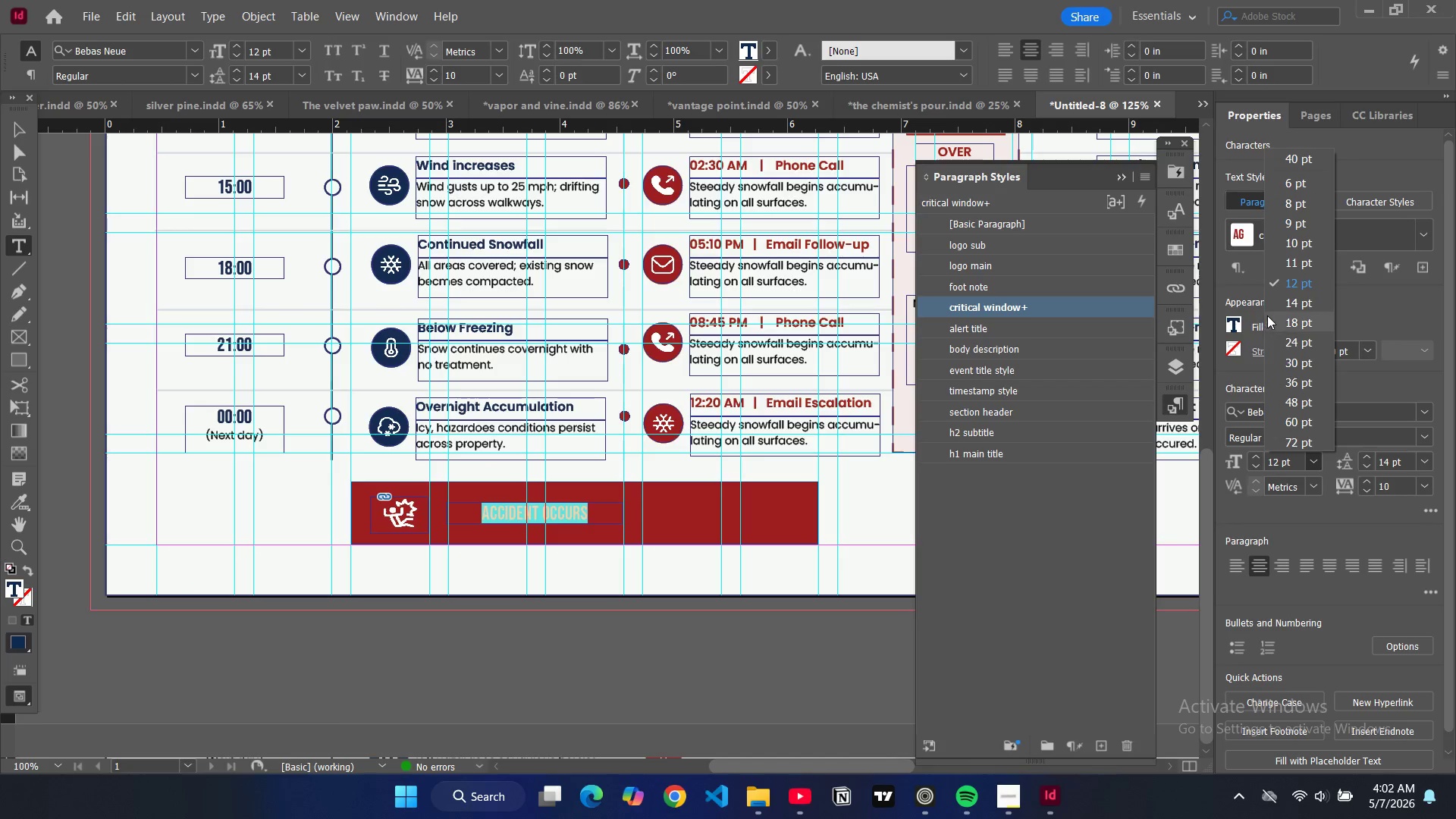 
left_click([1291, 315])
 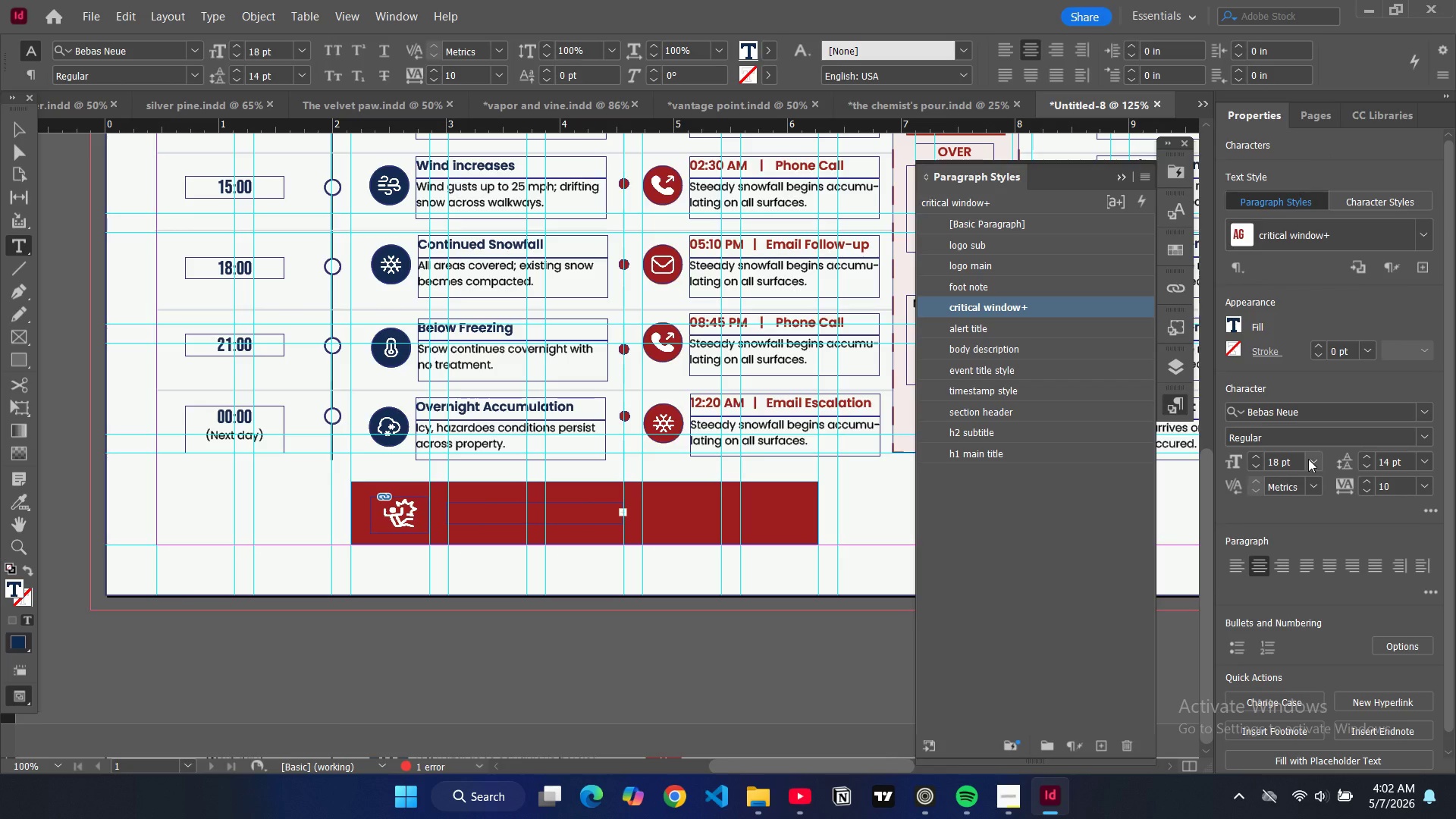 
left_click([1309, 459])
 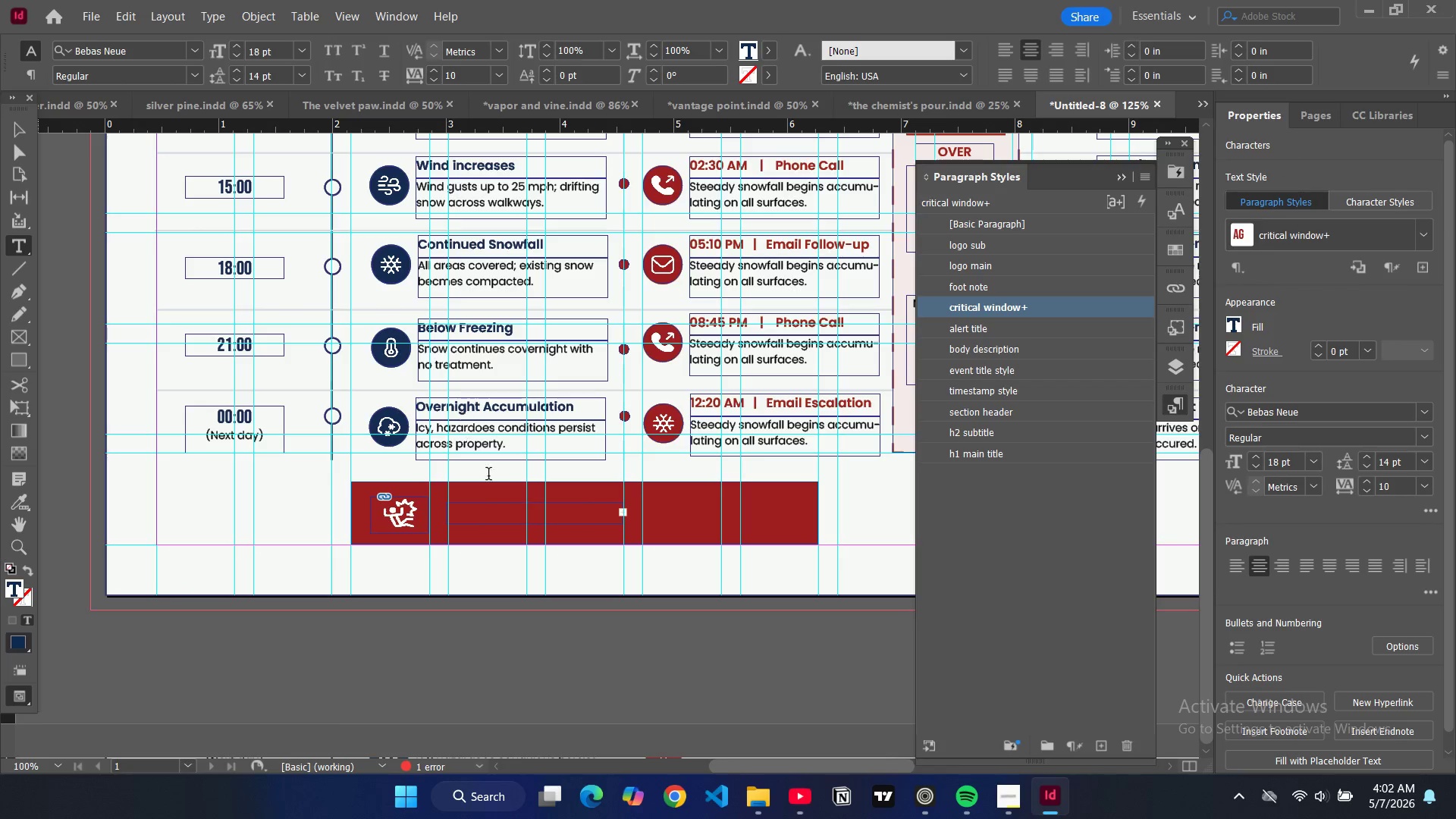 
left_click([27, 136])
 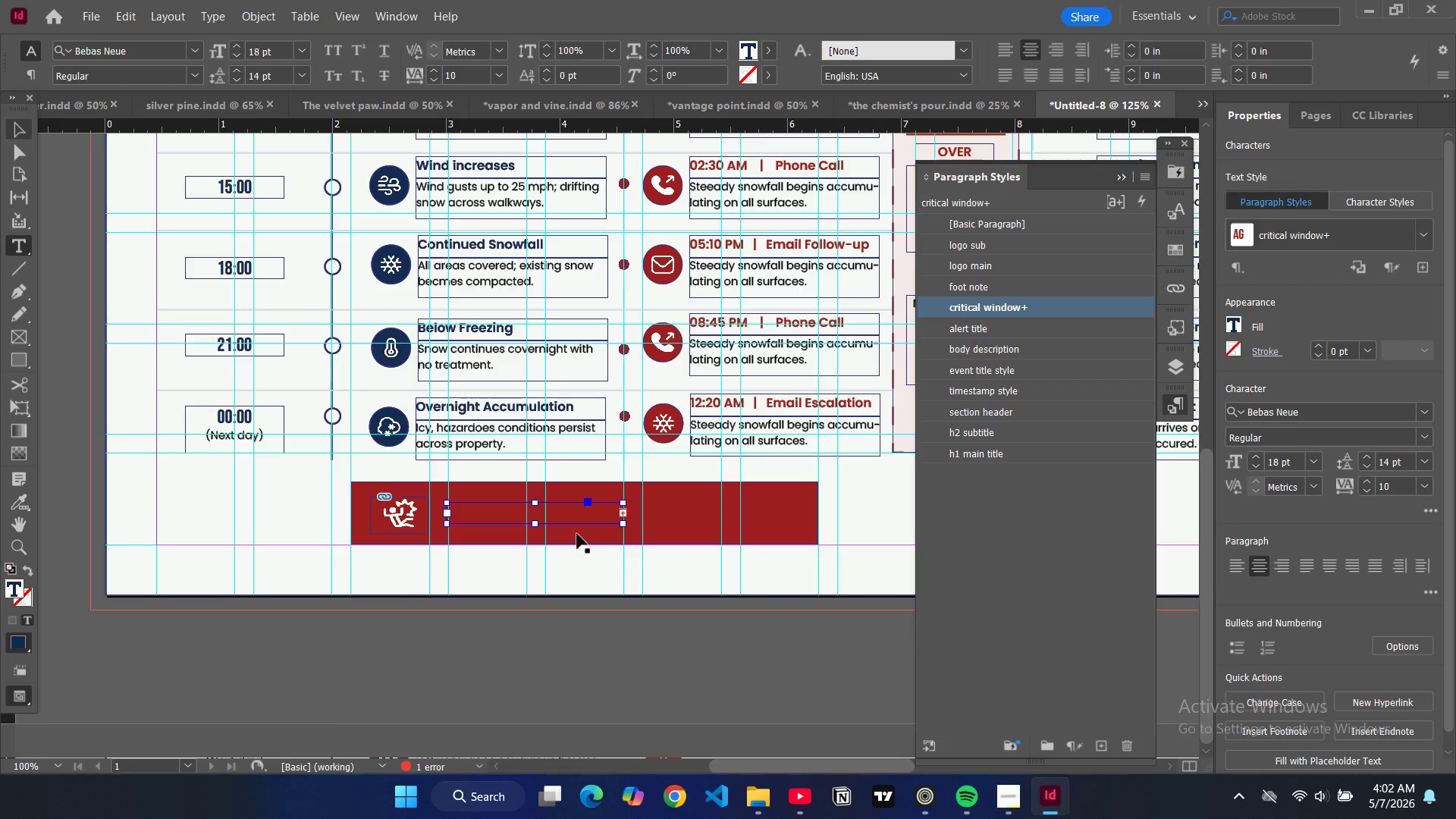 
left_click_drag(start_coordinate=[563, 518], to_coordinate=[563, 512])
 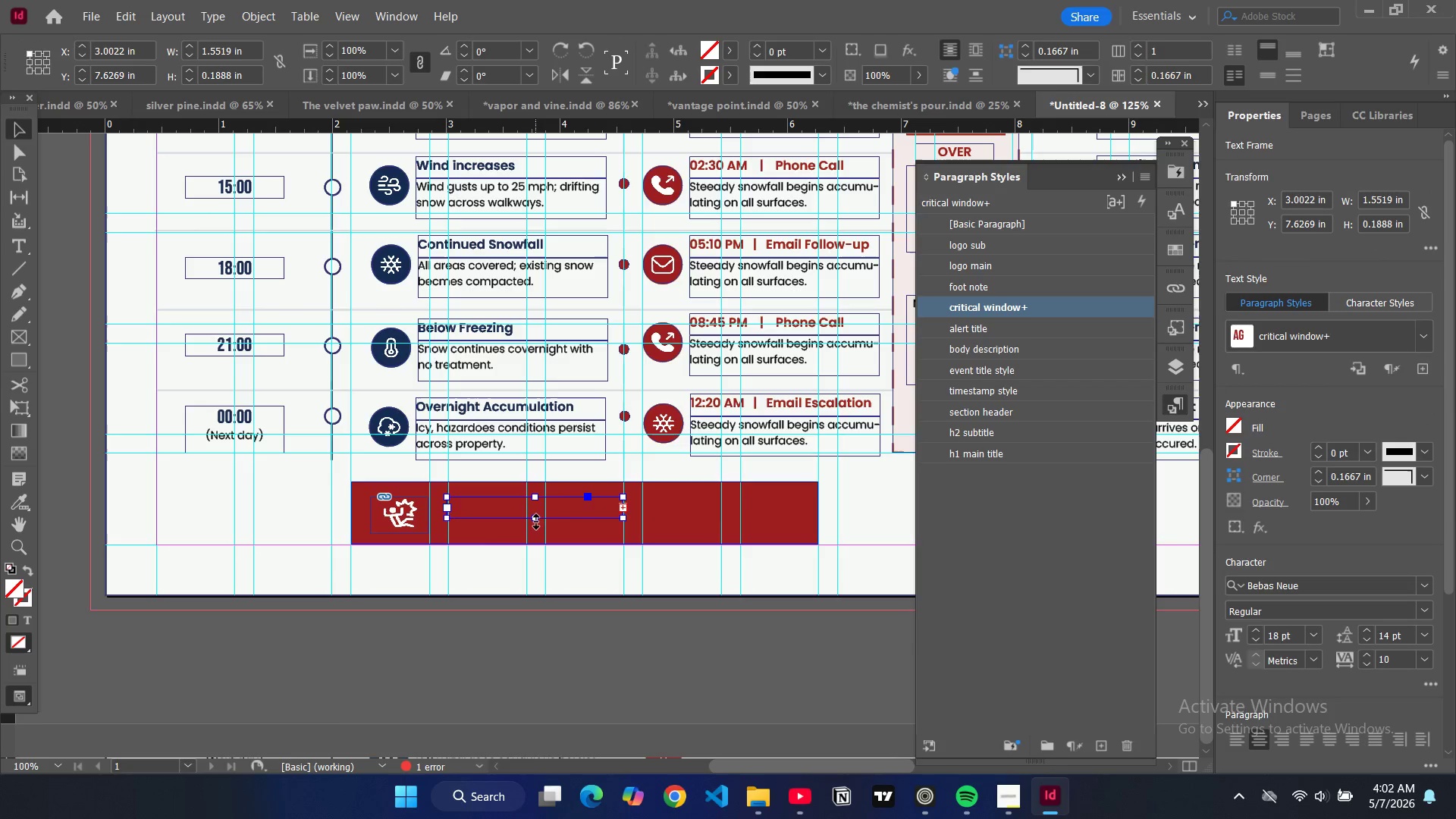 
left_click_drag(start_coordinate=[537, 520], to_coordinate=[540, 532])
 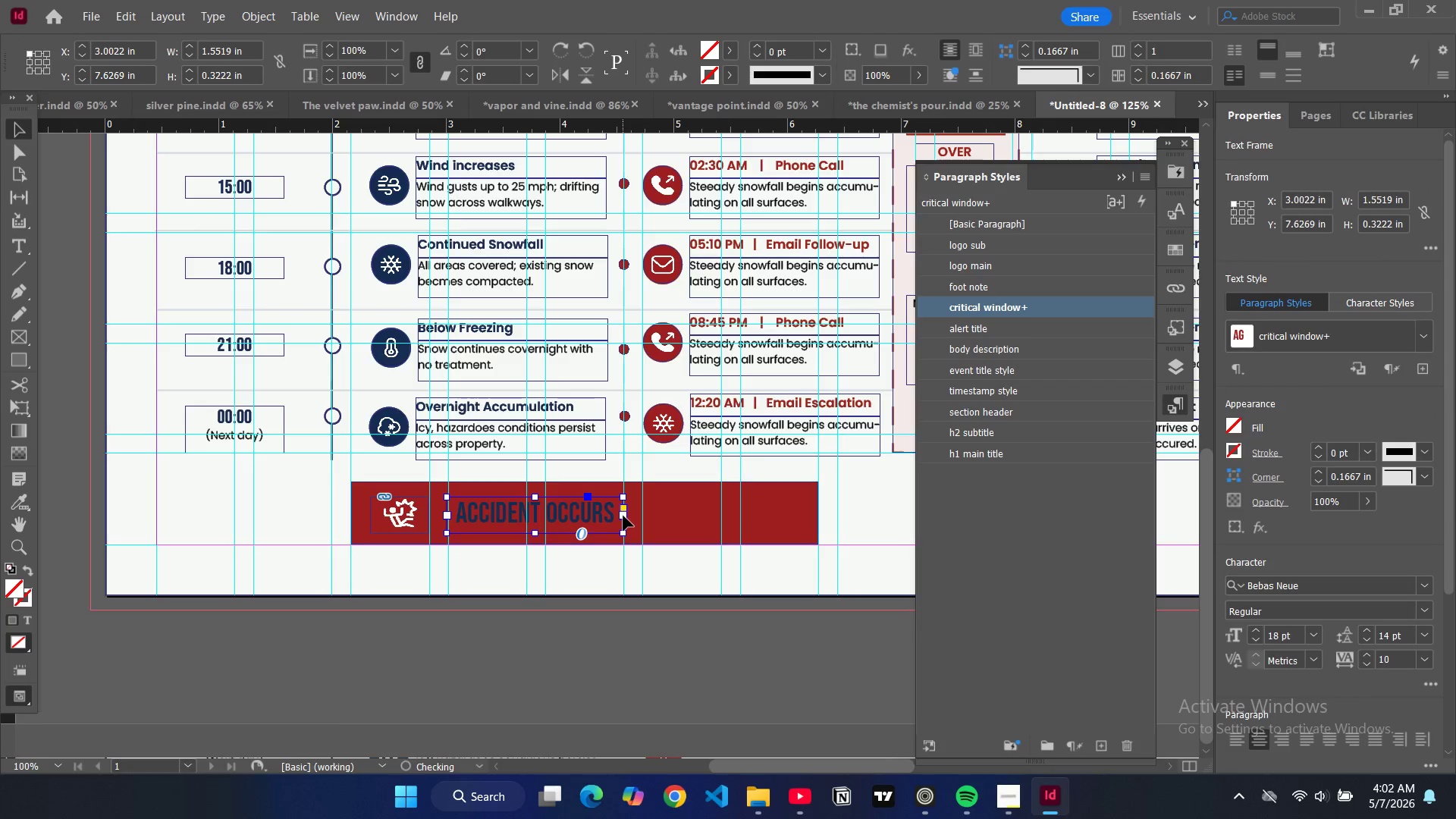 
left_click_drag(start_coordinate=[623, 516], to_coordinate=[644, 518])
 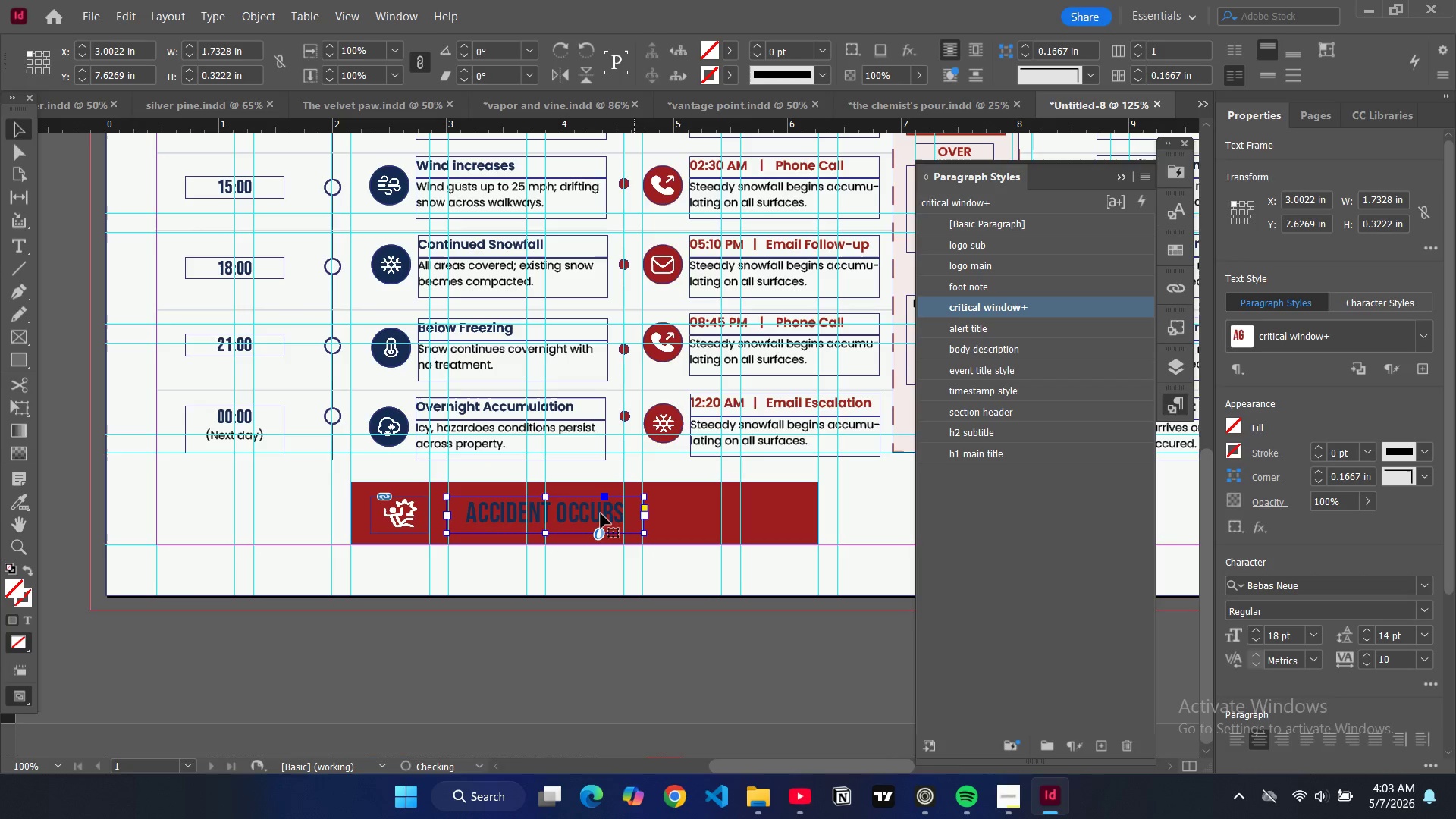 
double_click([599, 513])
 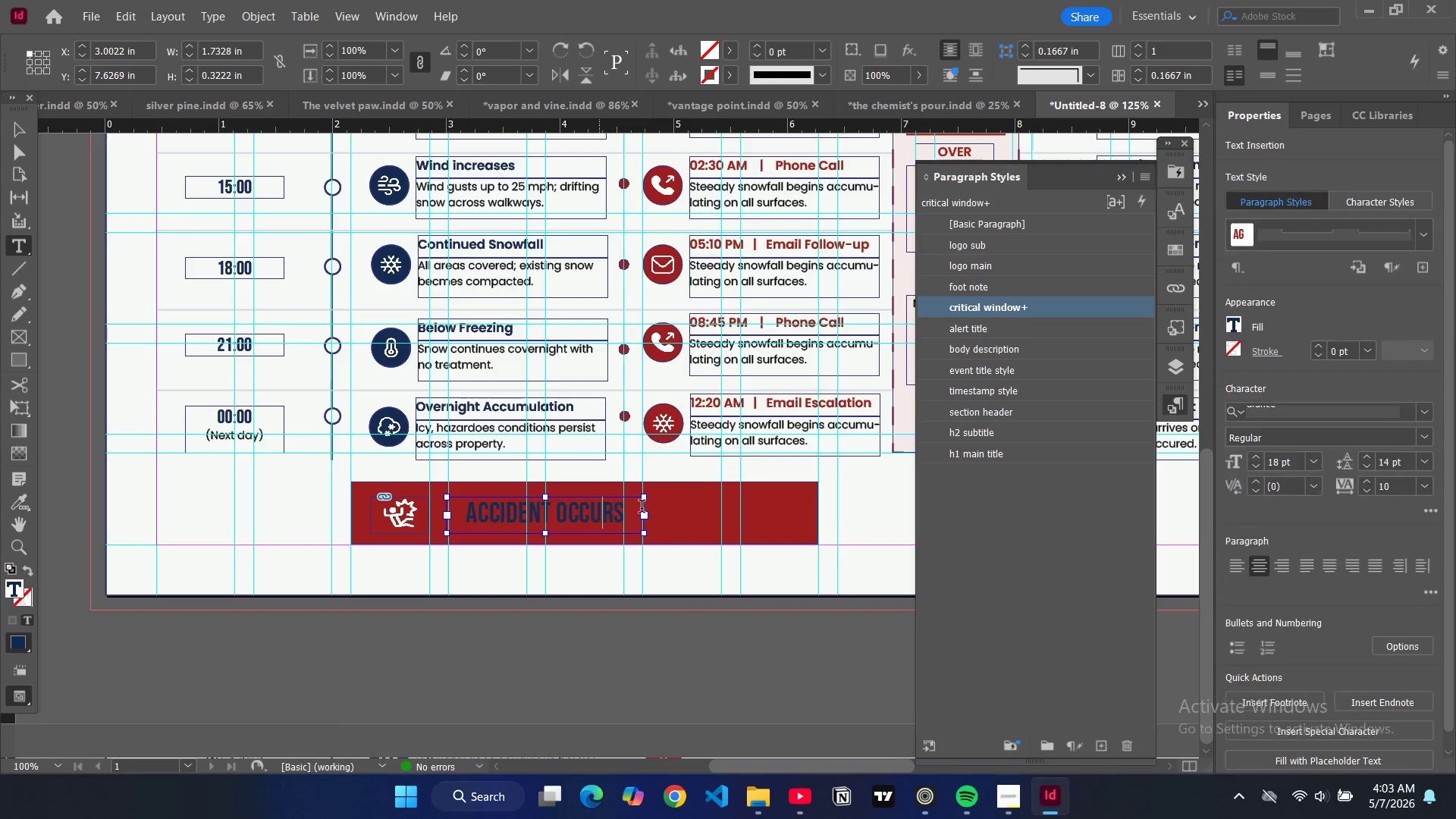 
key(Control+ControlLeft)
 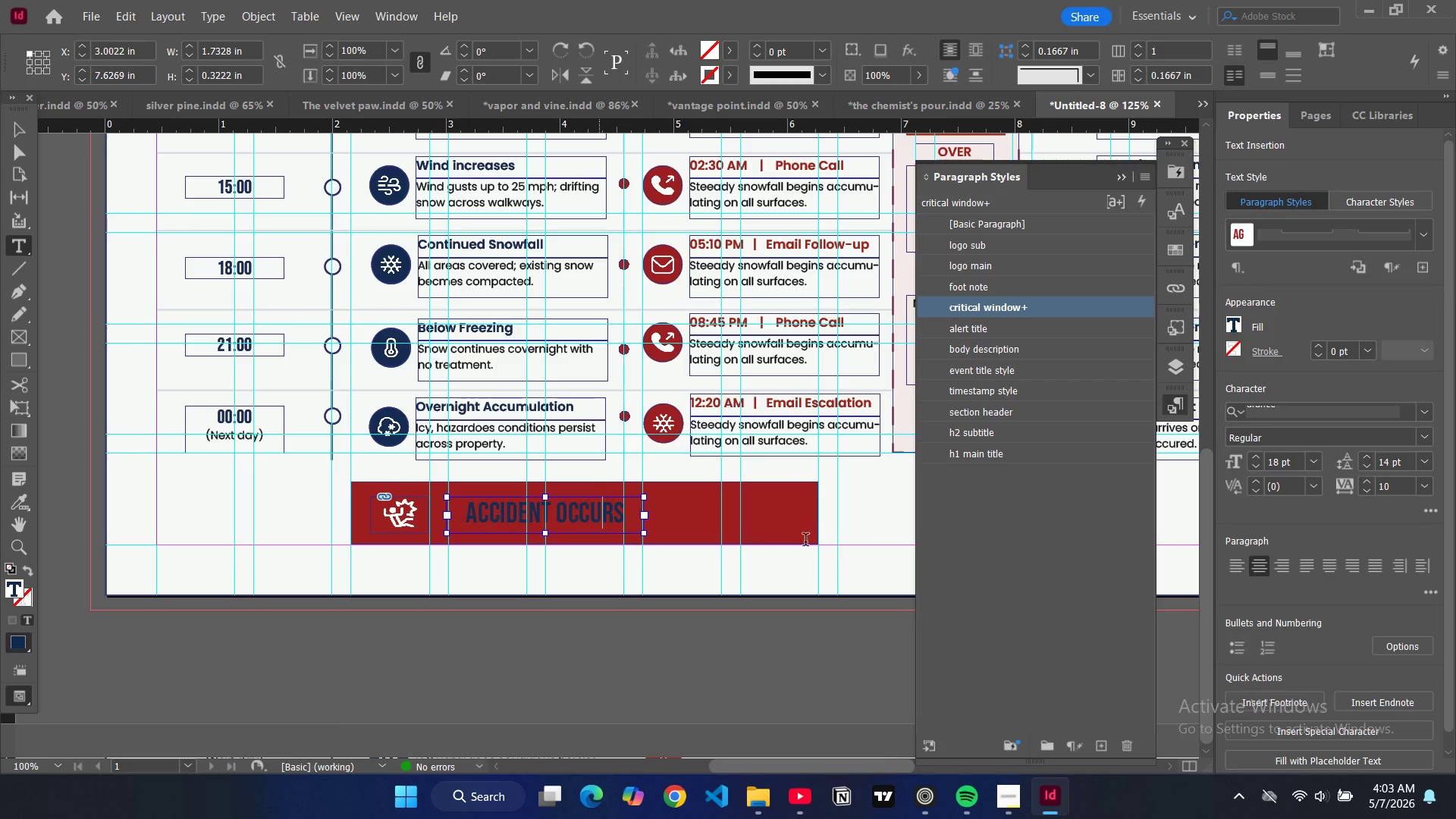 
key(Control+A)
 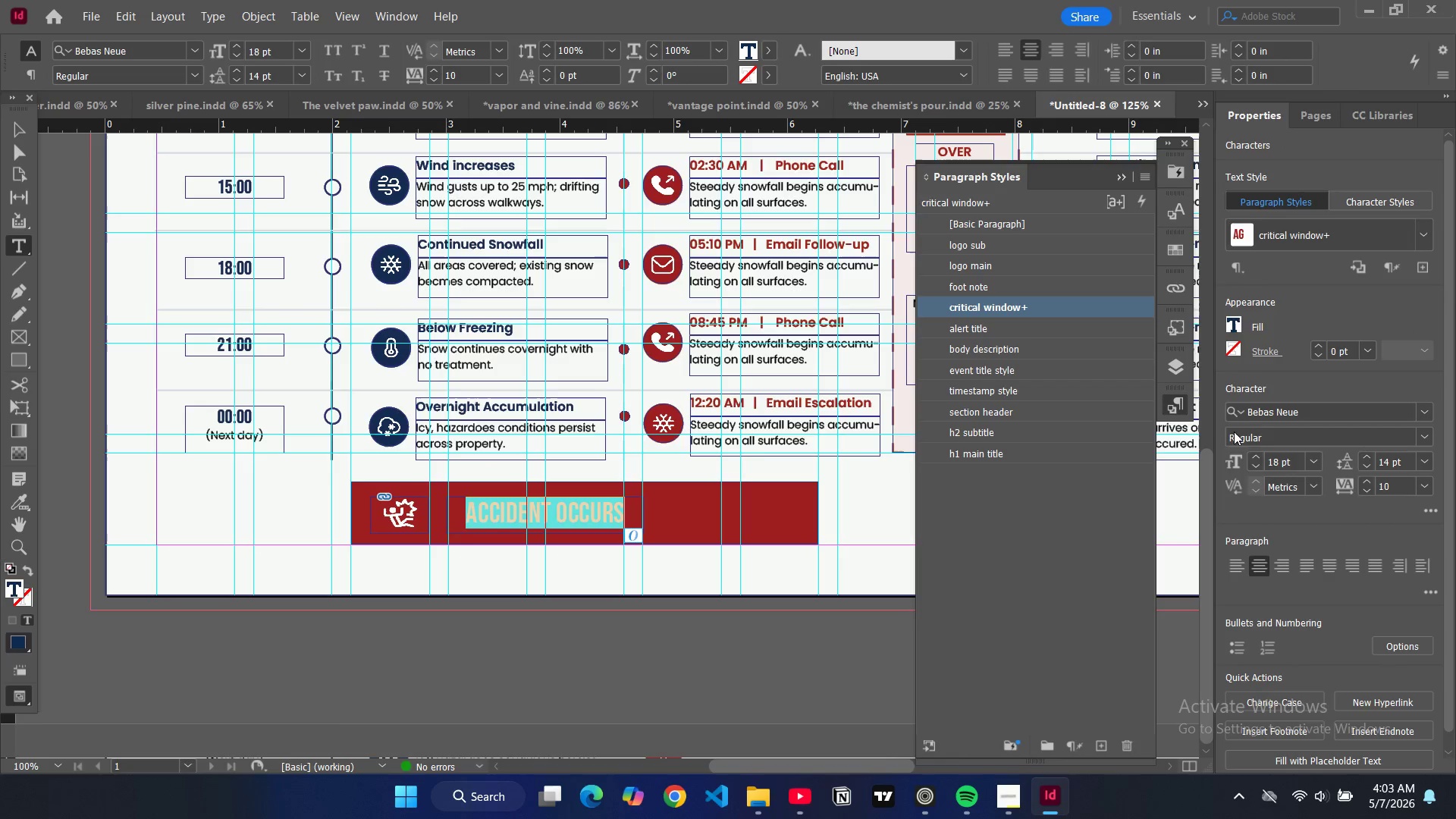 
left_click([1236, 318])
 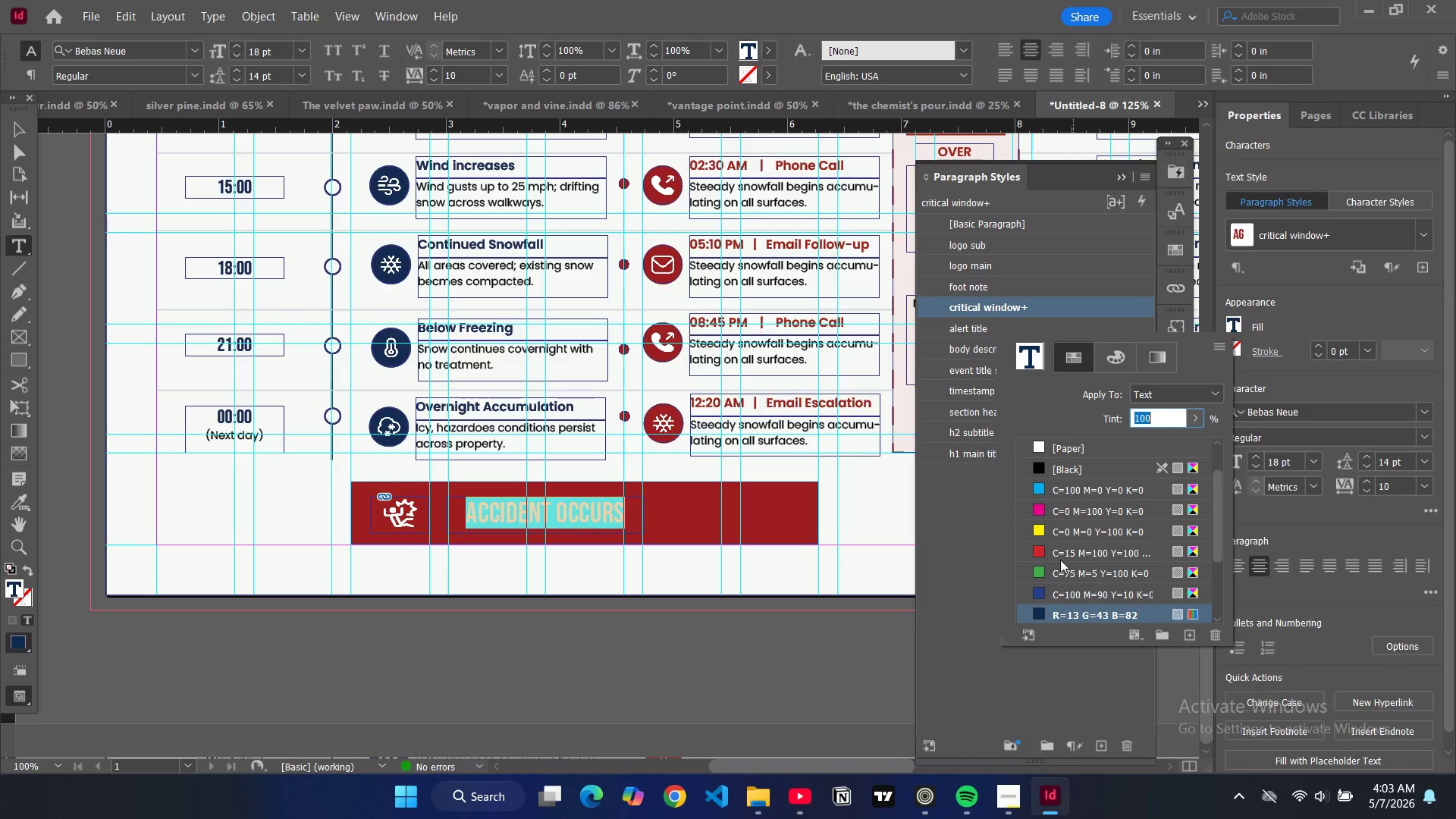 
scroll: coordinate [1052, 517], scroll_direction: down, amount: 8.0
 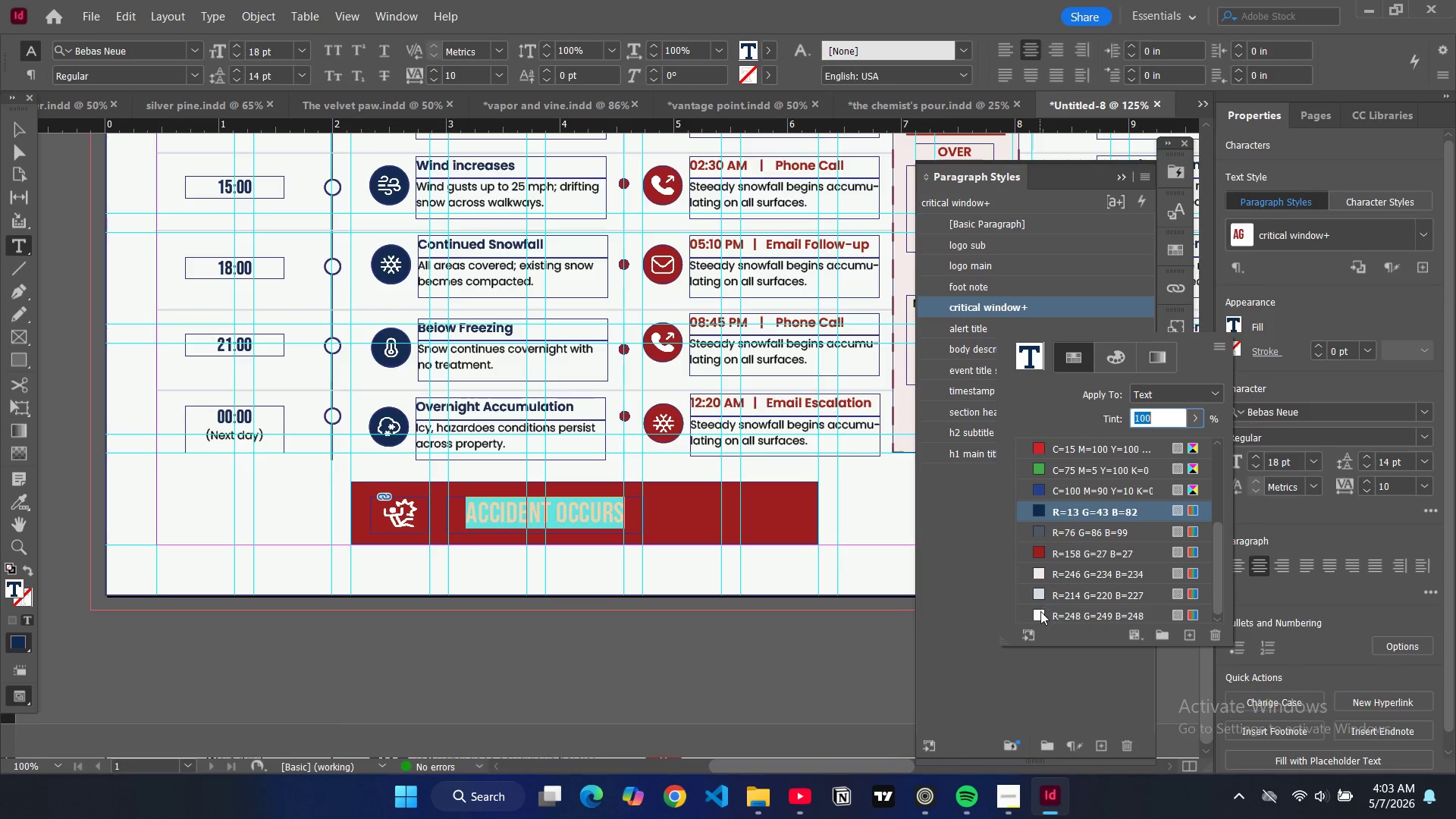 
left_click([1040, 616])
 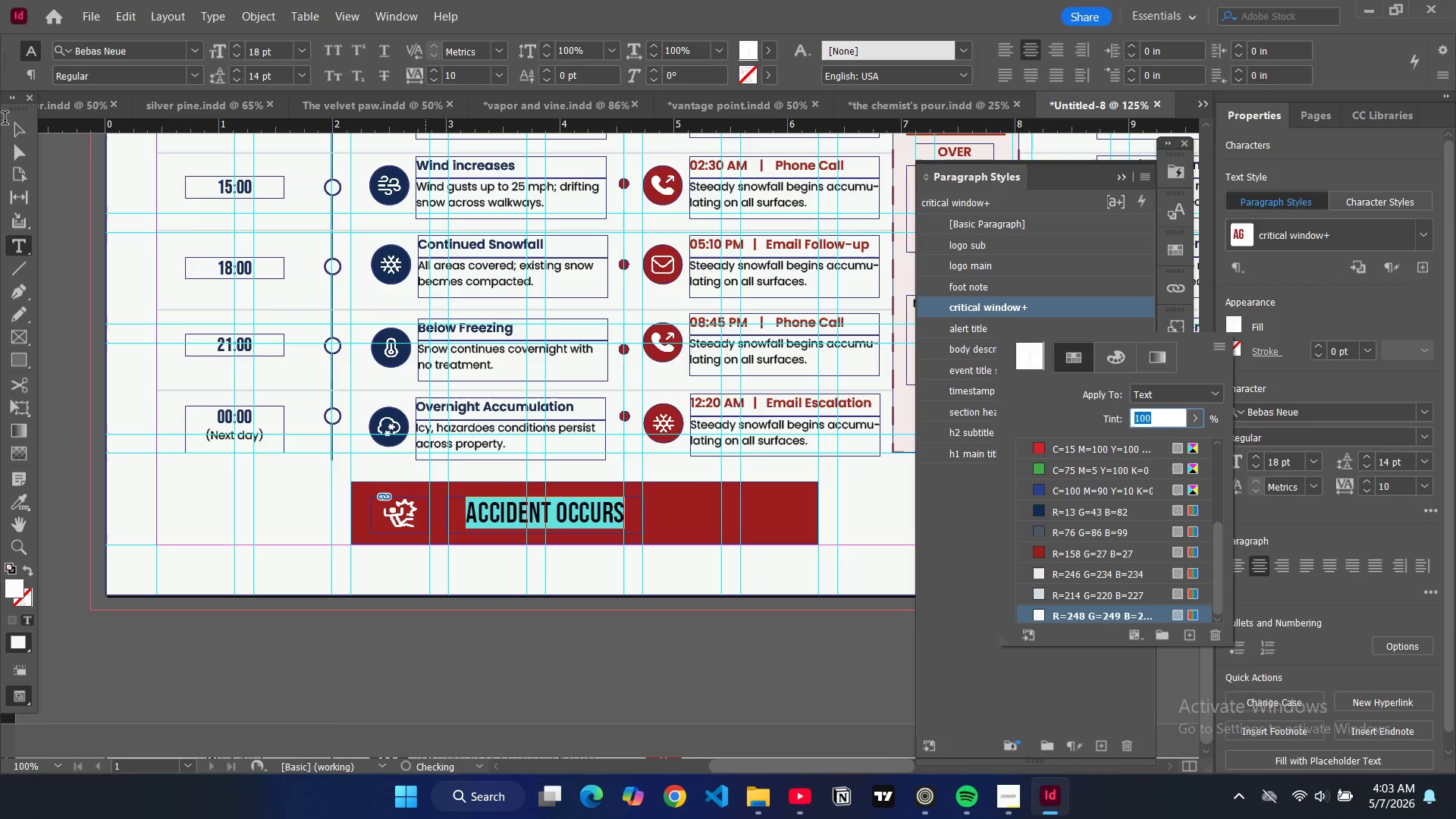 
left_click([13, 133])
 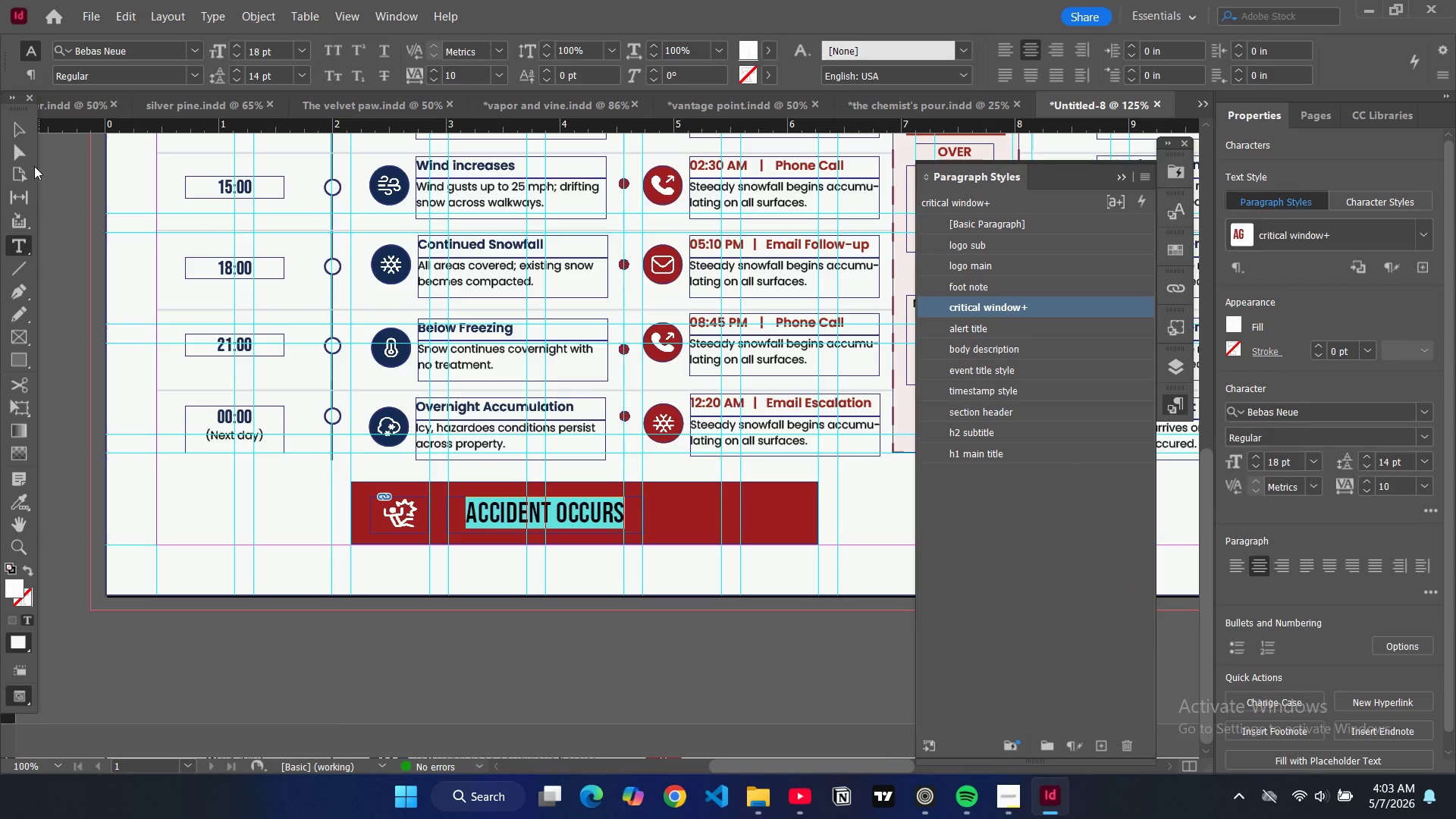 
left_click([18, 139])
 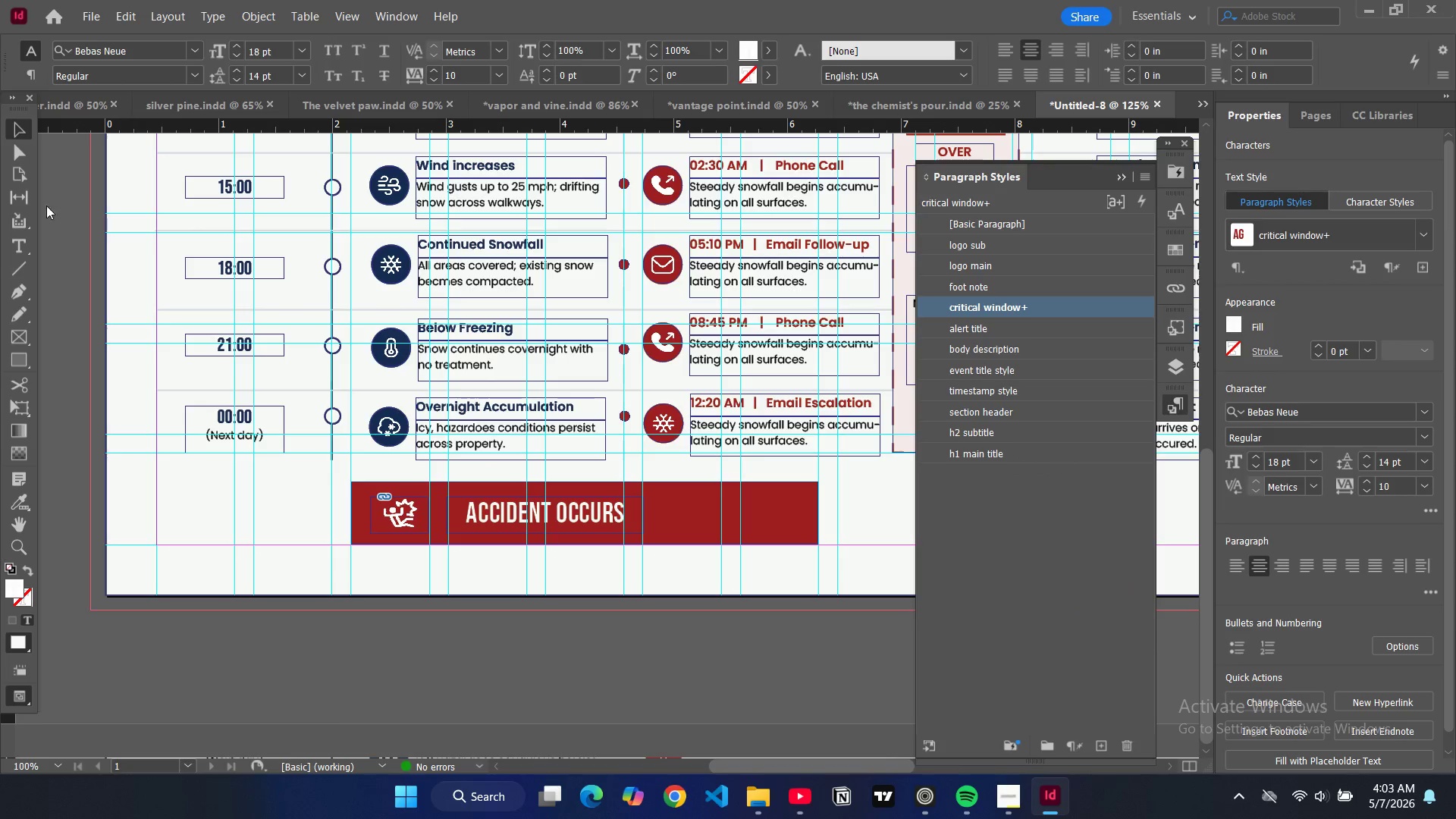 
left_click([54, 213])
 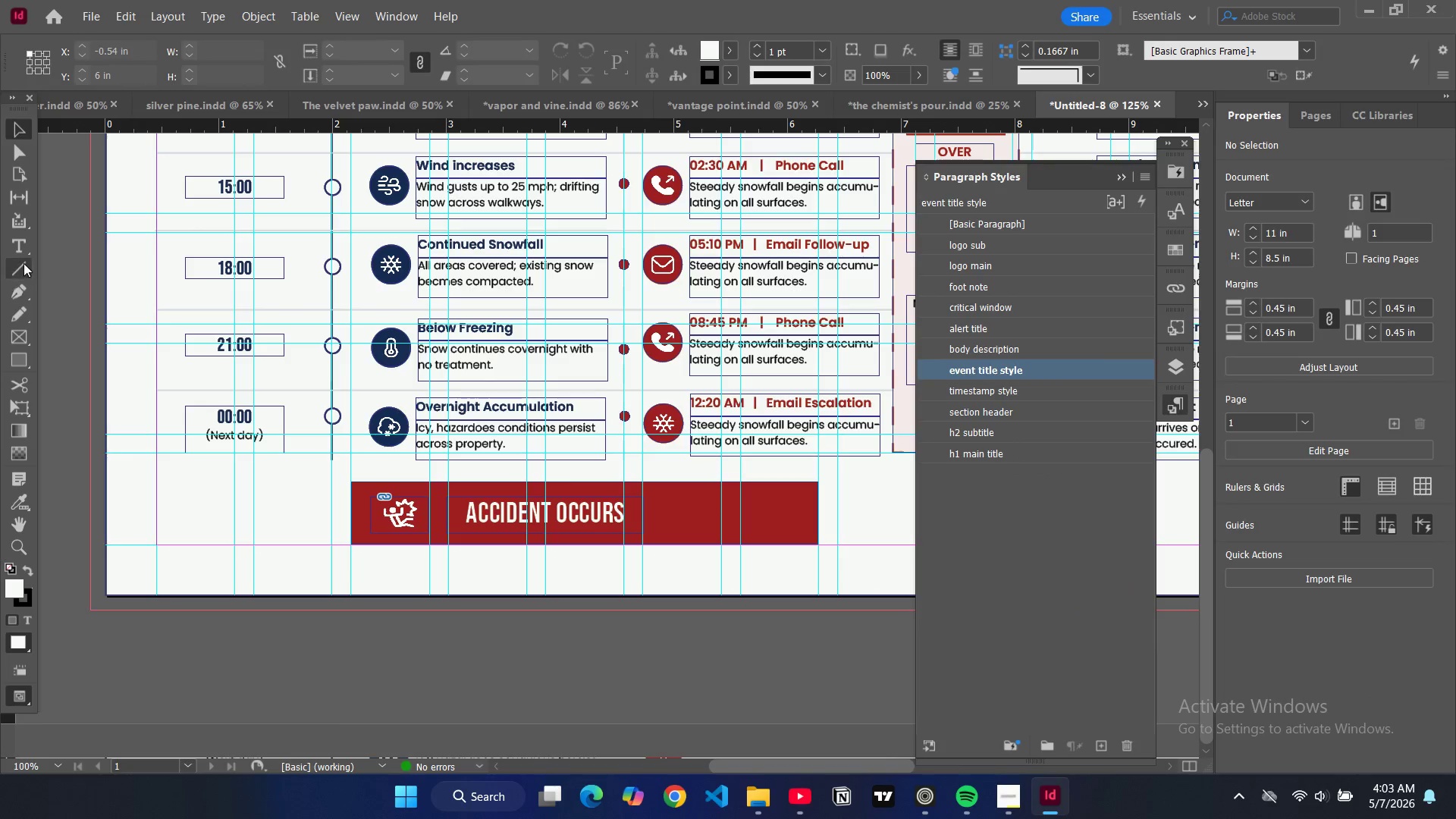 
left_click([24, 263])
 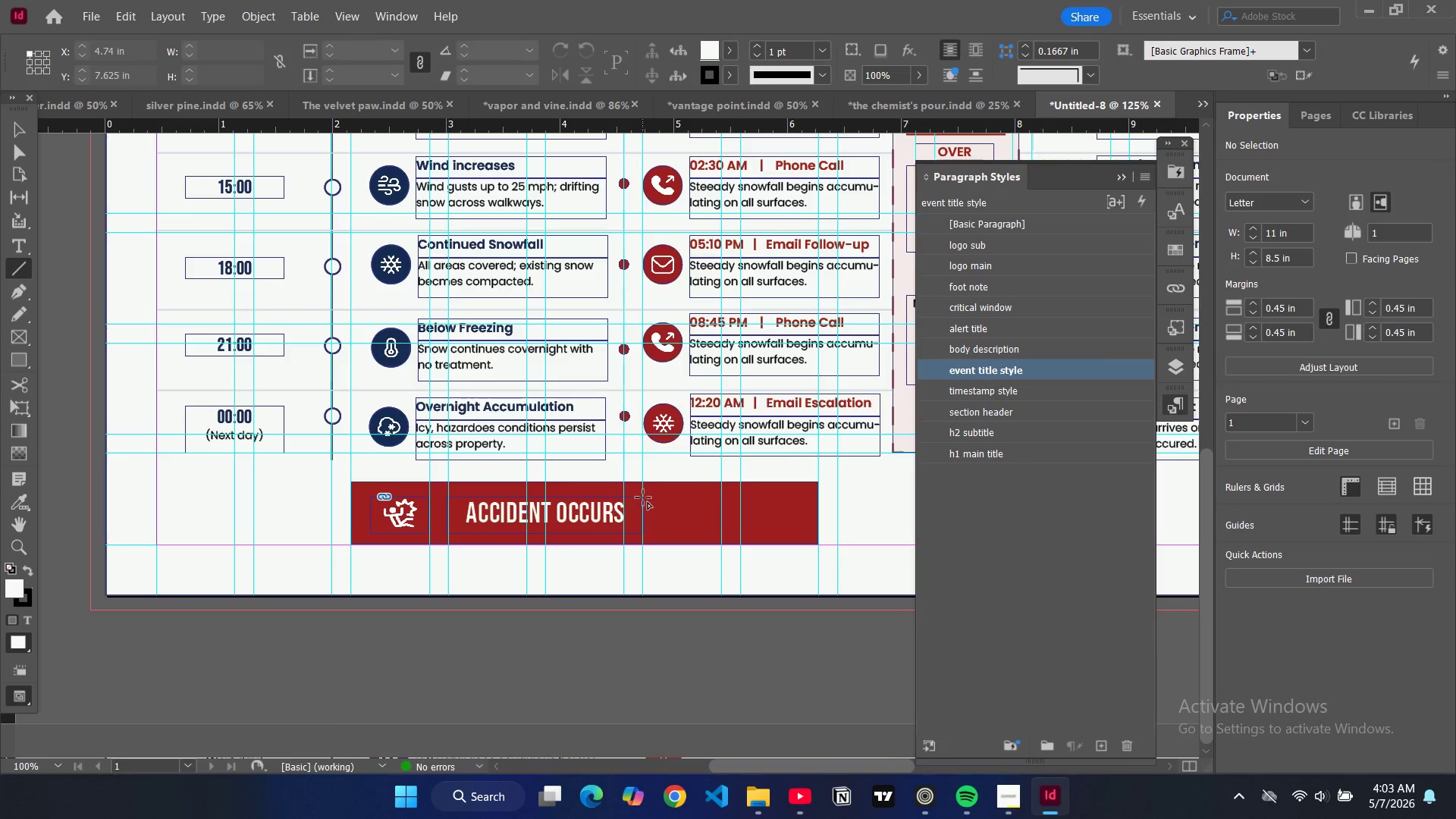 
left_click_drag(start_coordinate=[642, 499], to_coordinate=[645, 534])
 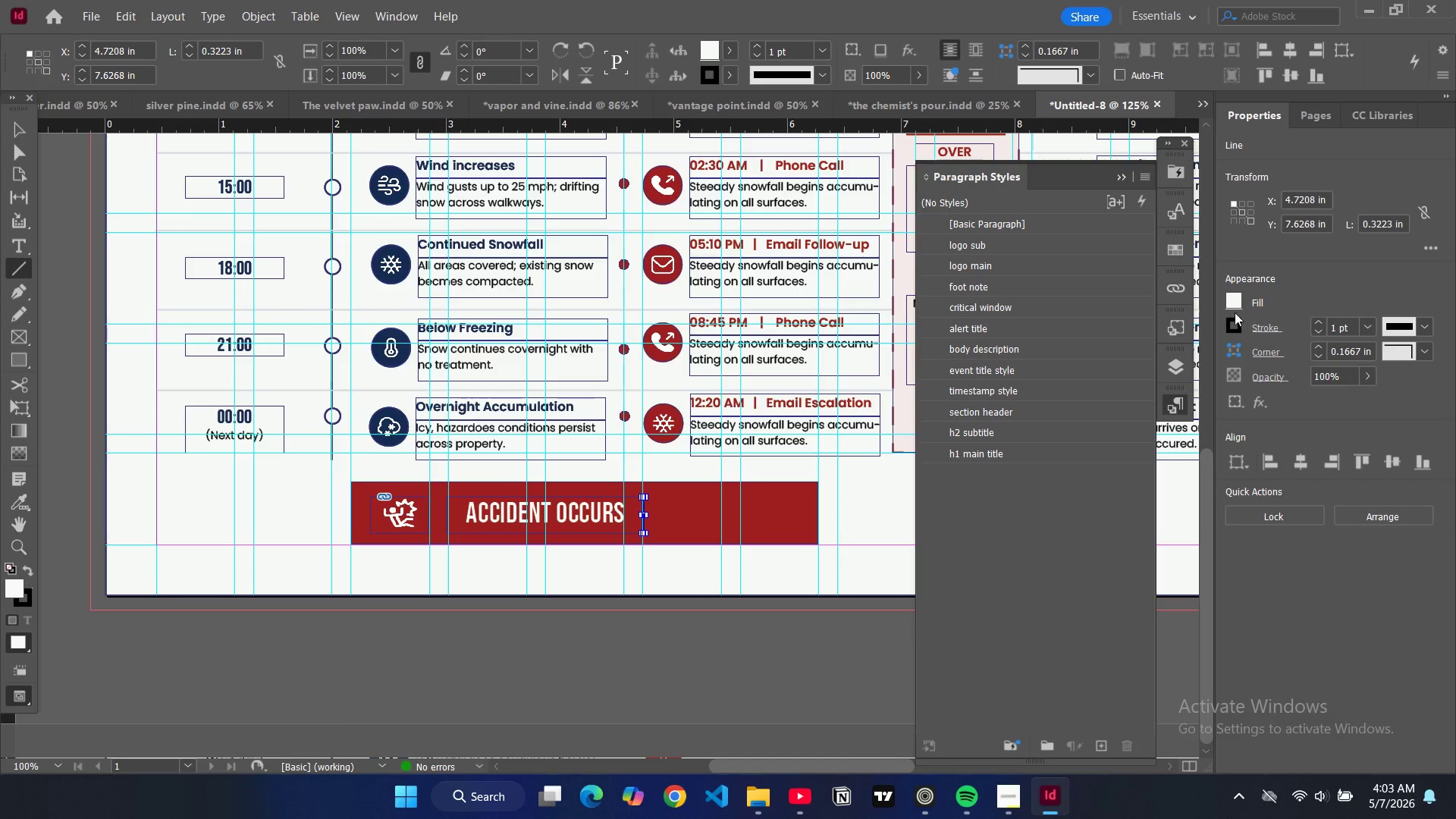 
left_click([1240, 329])
 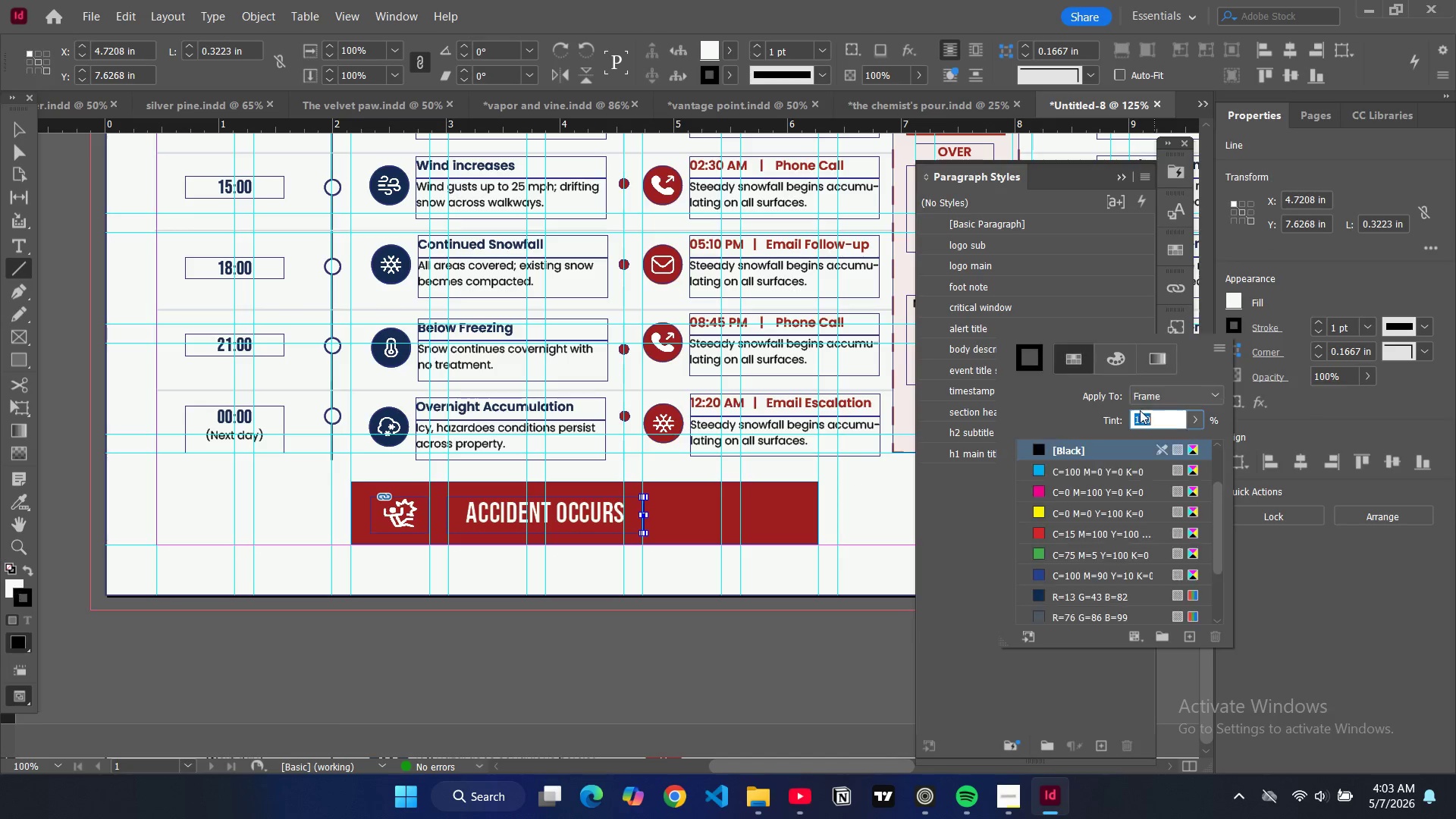 
scroll: coordinate [1049, 570], scroll_direction: down, amount: 10.0
 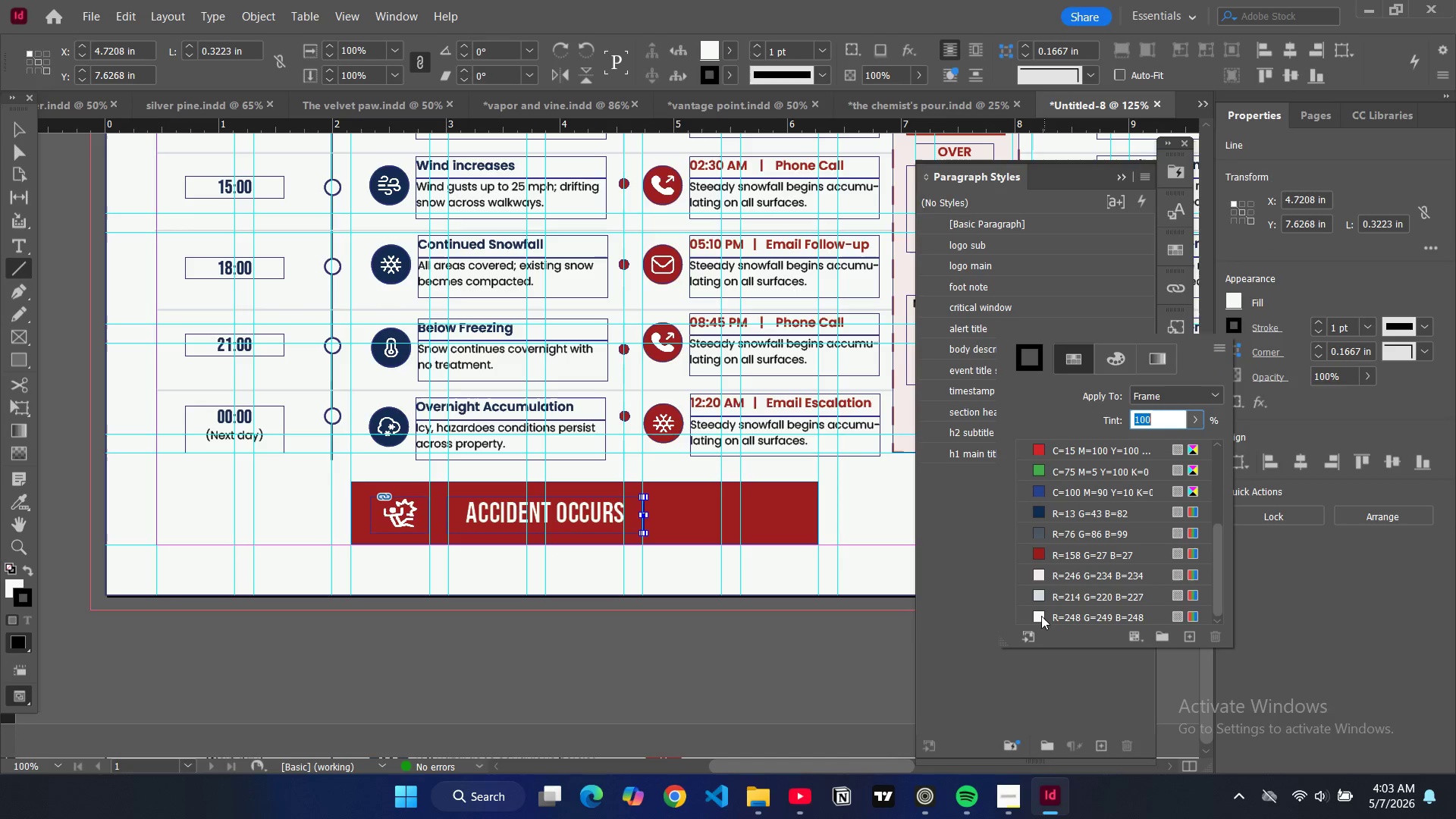 
left_click([1041, 616])
 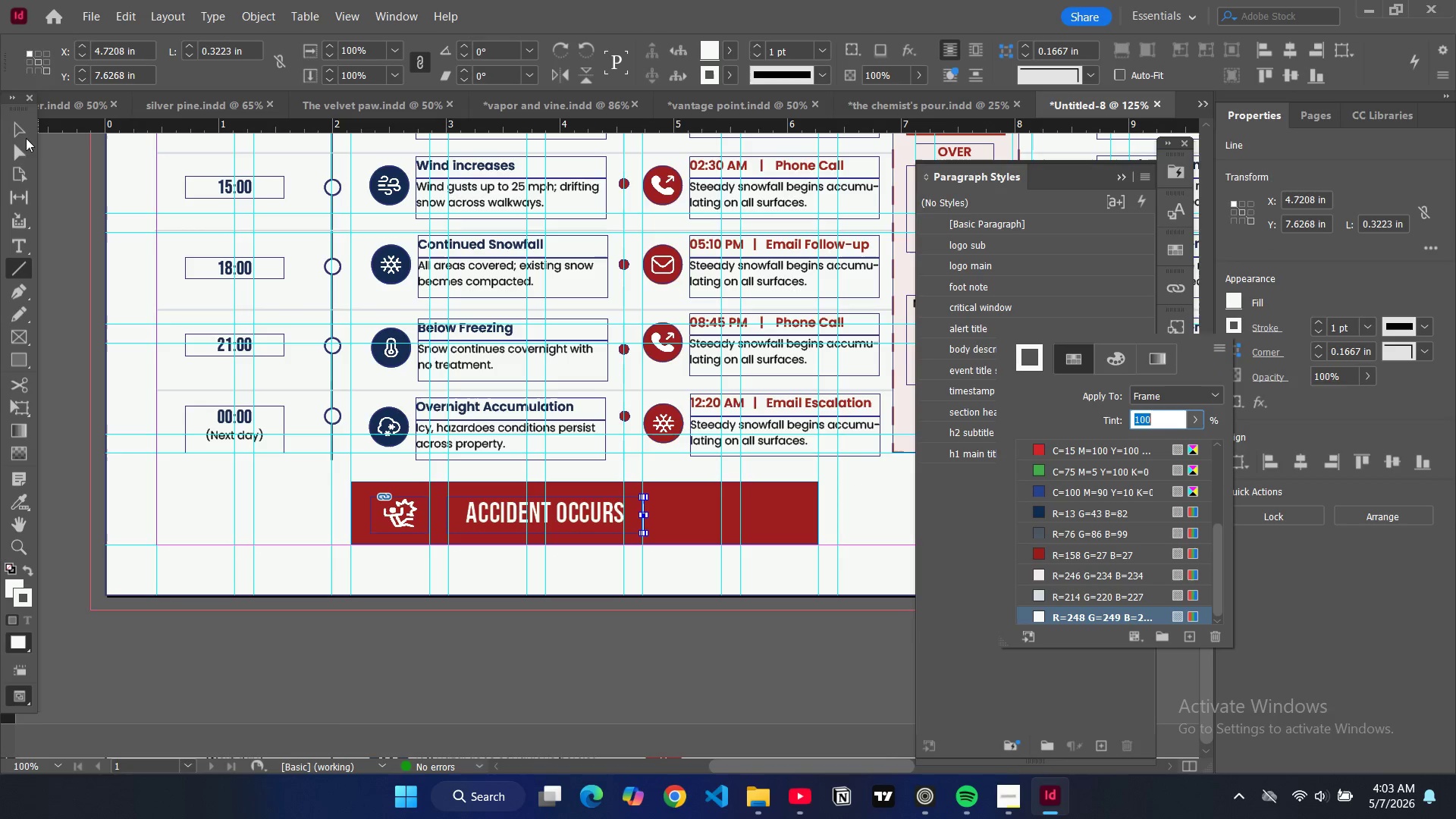 
left_click([15, 129])
 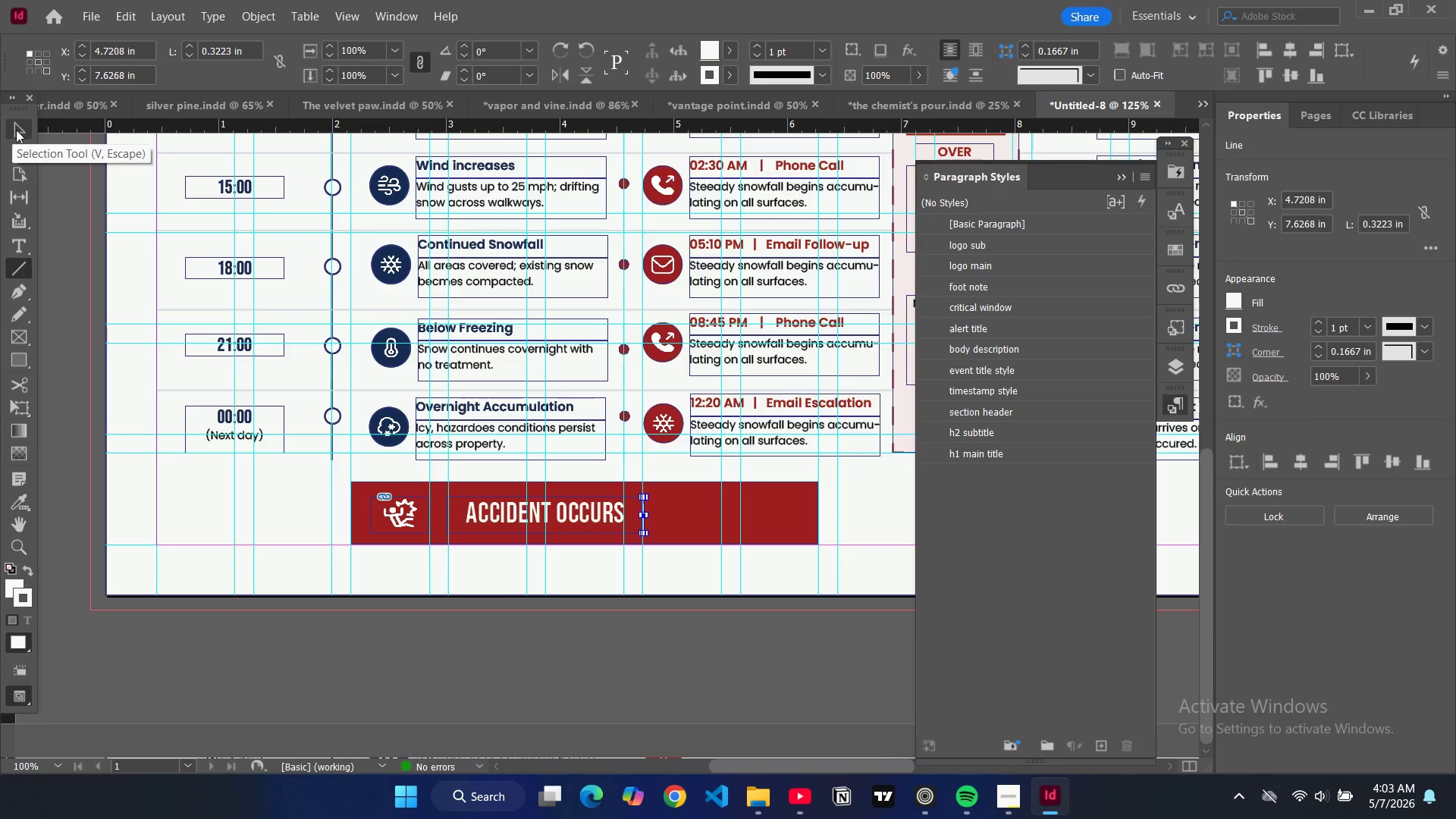 
left_click([19, 129])
 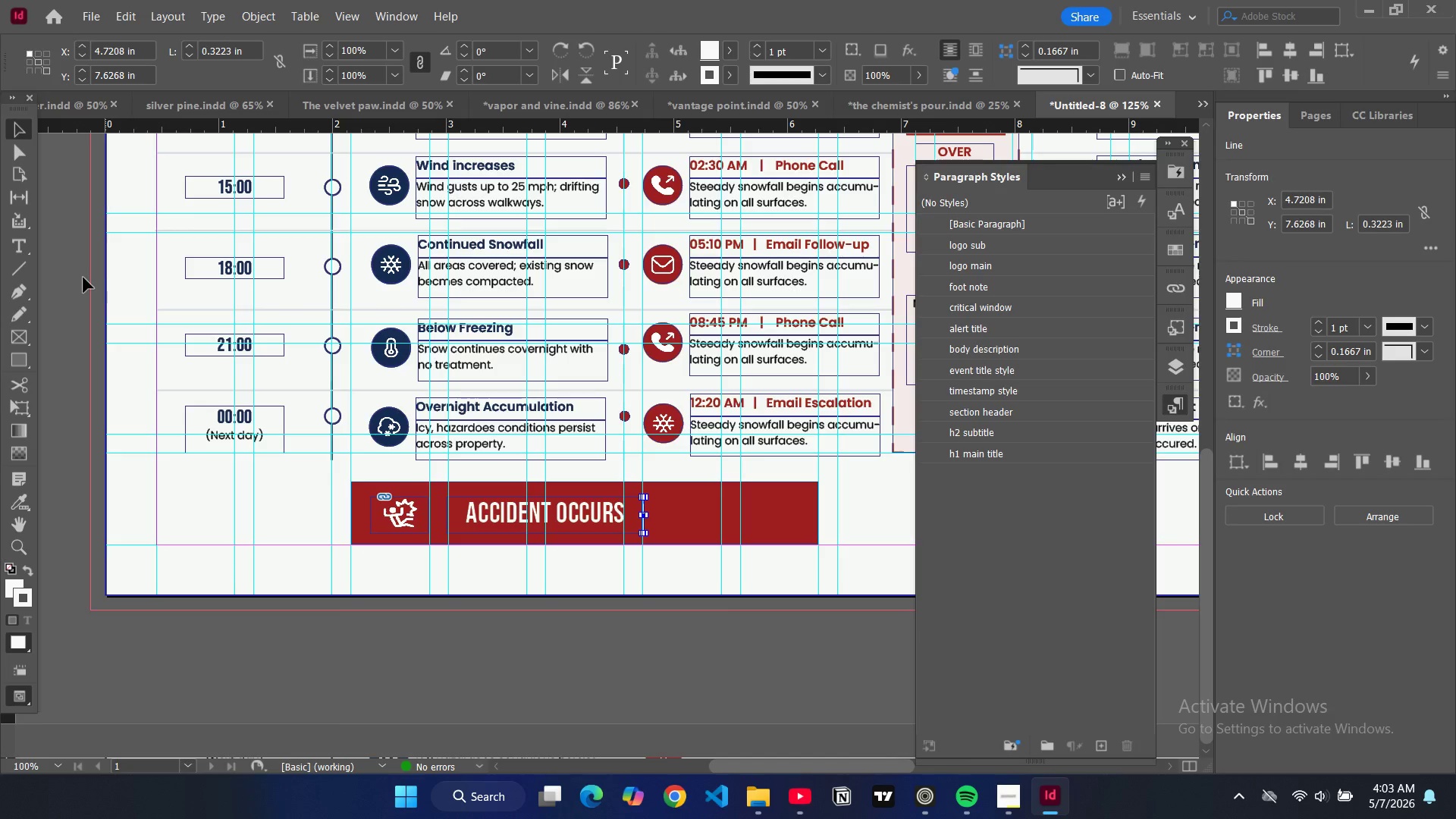 
left_click([81, 275])
 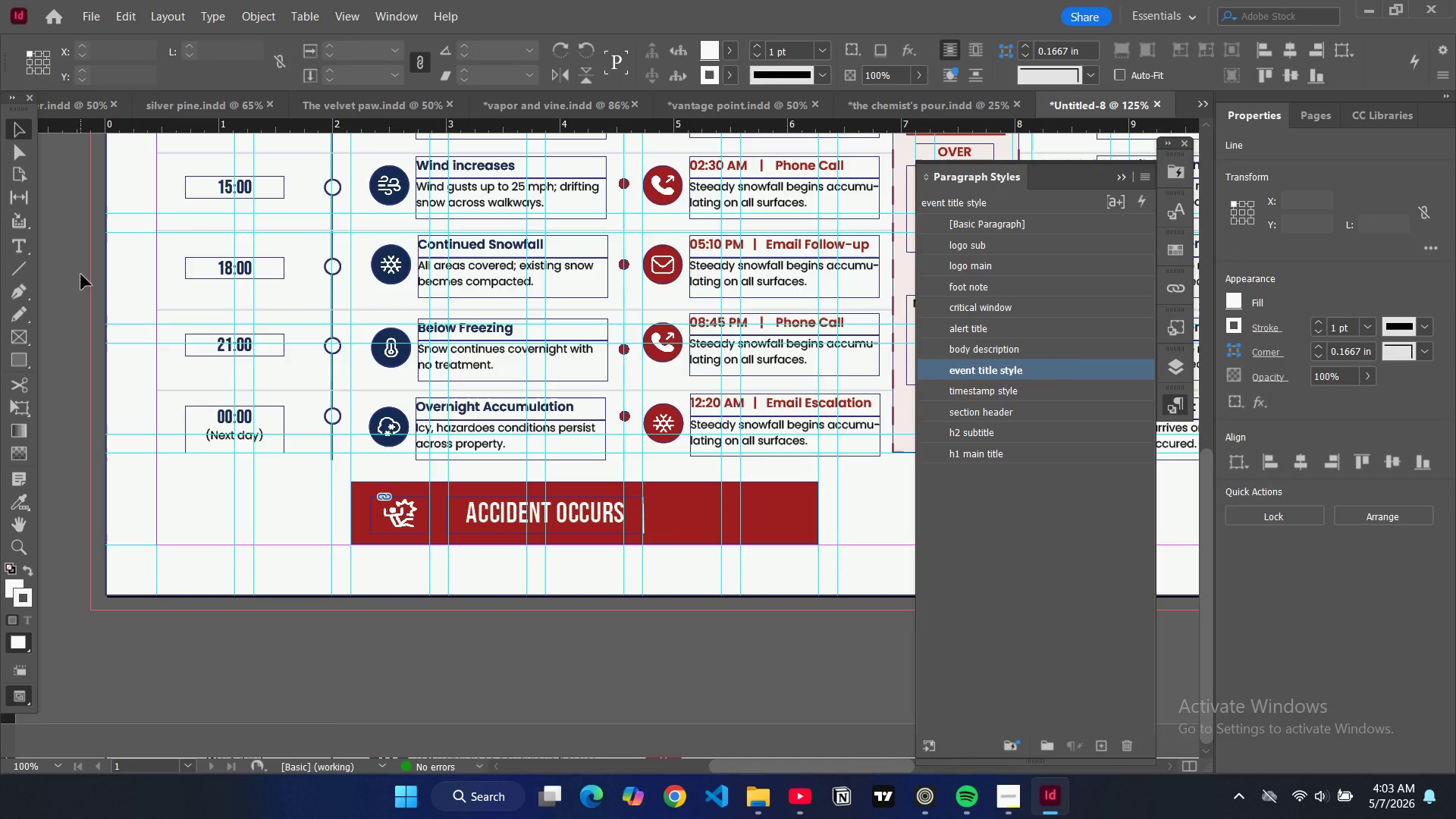 
key(W)
 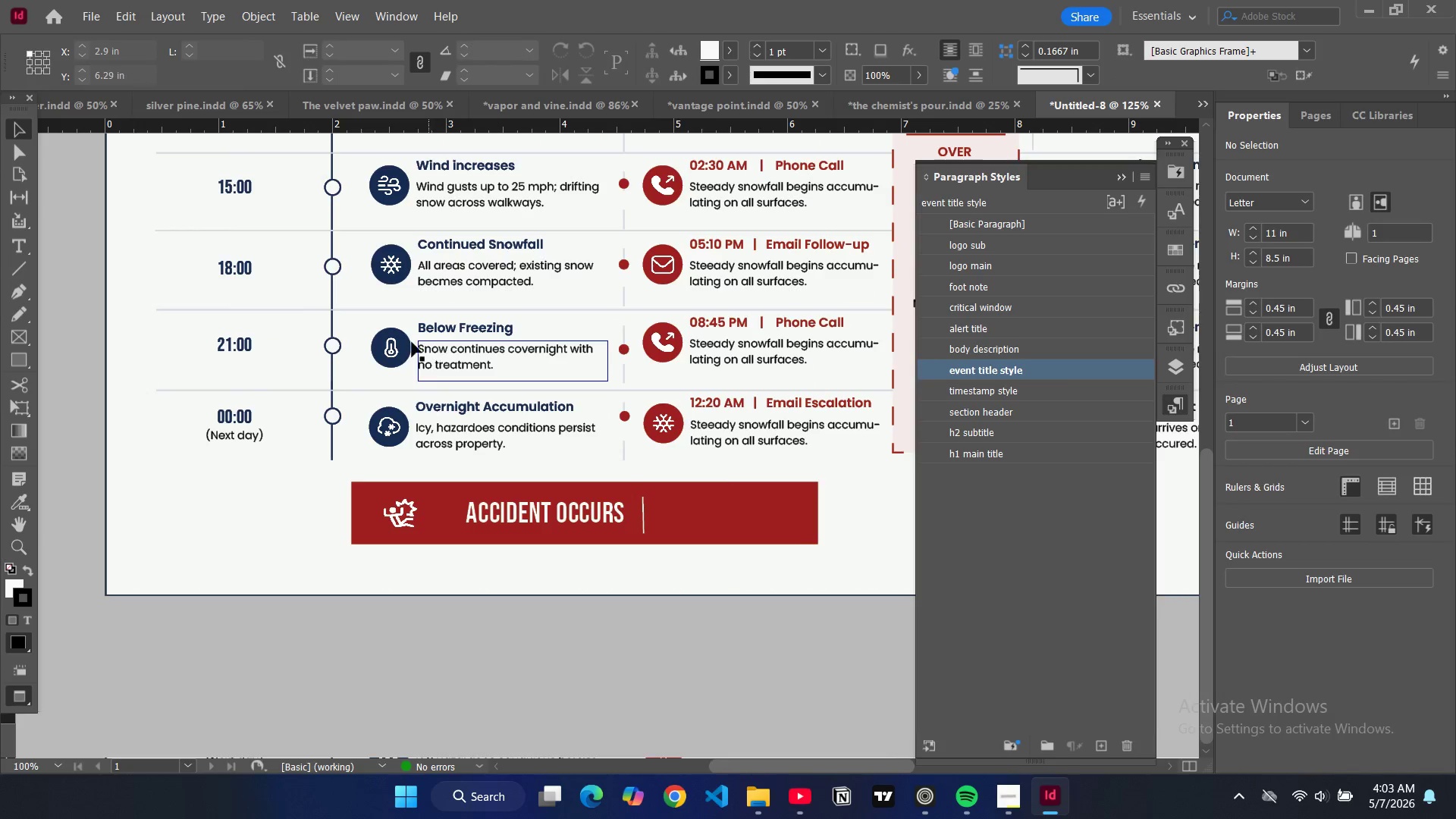 
type(WW)
 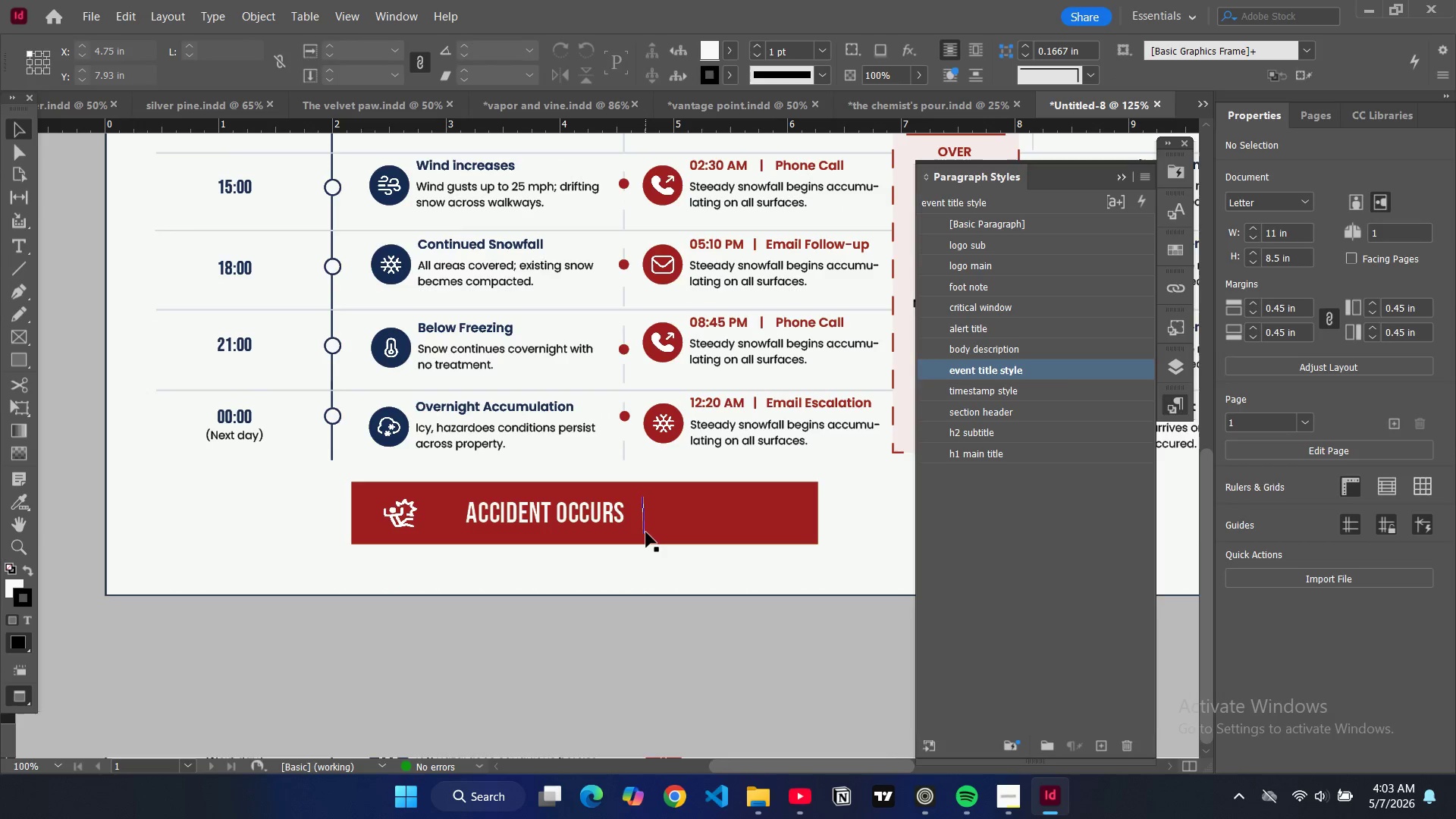 
left_click([646, 532])
 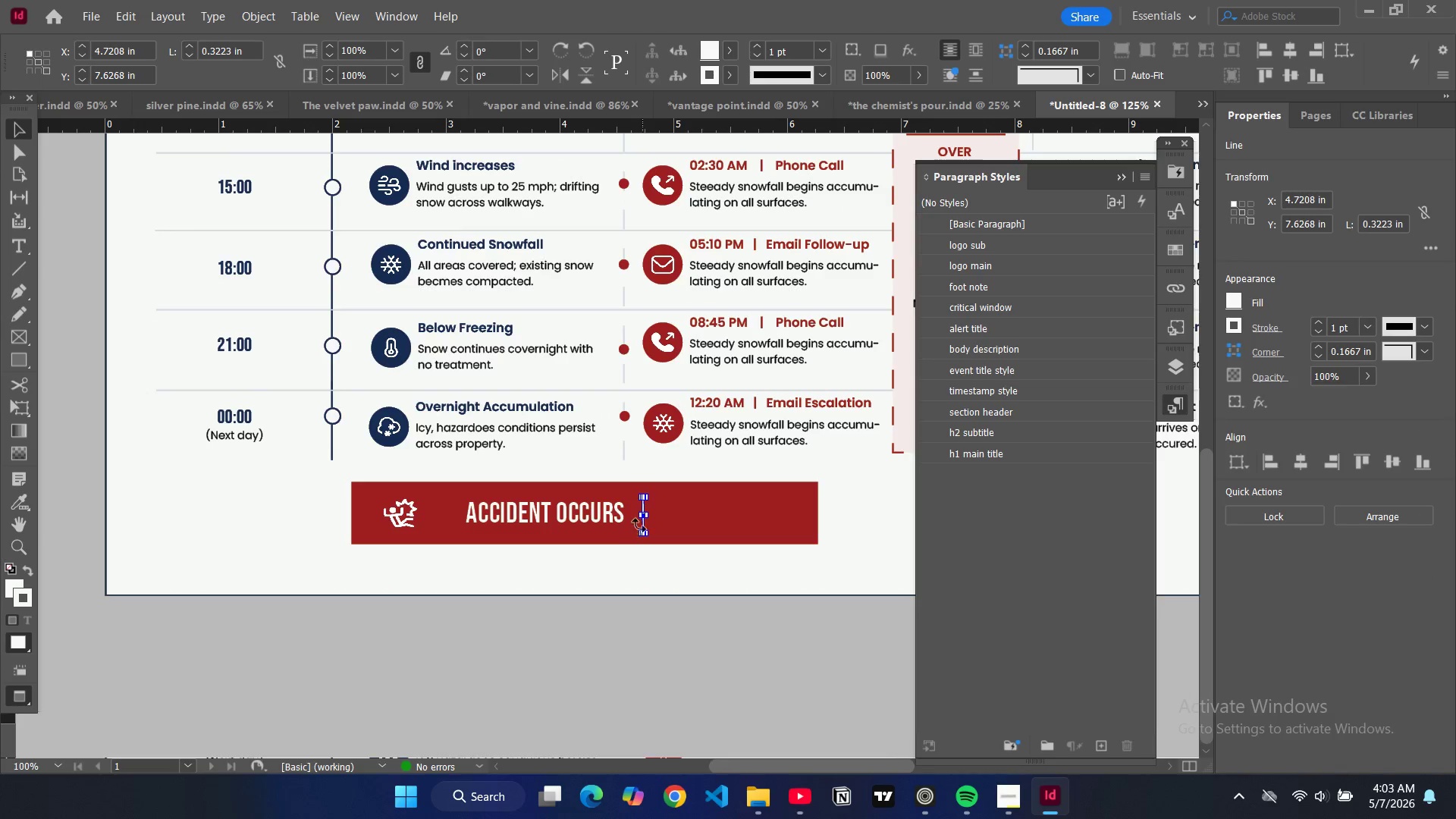 
key(Control+Equal)
 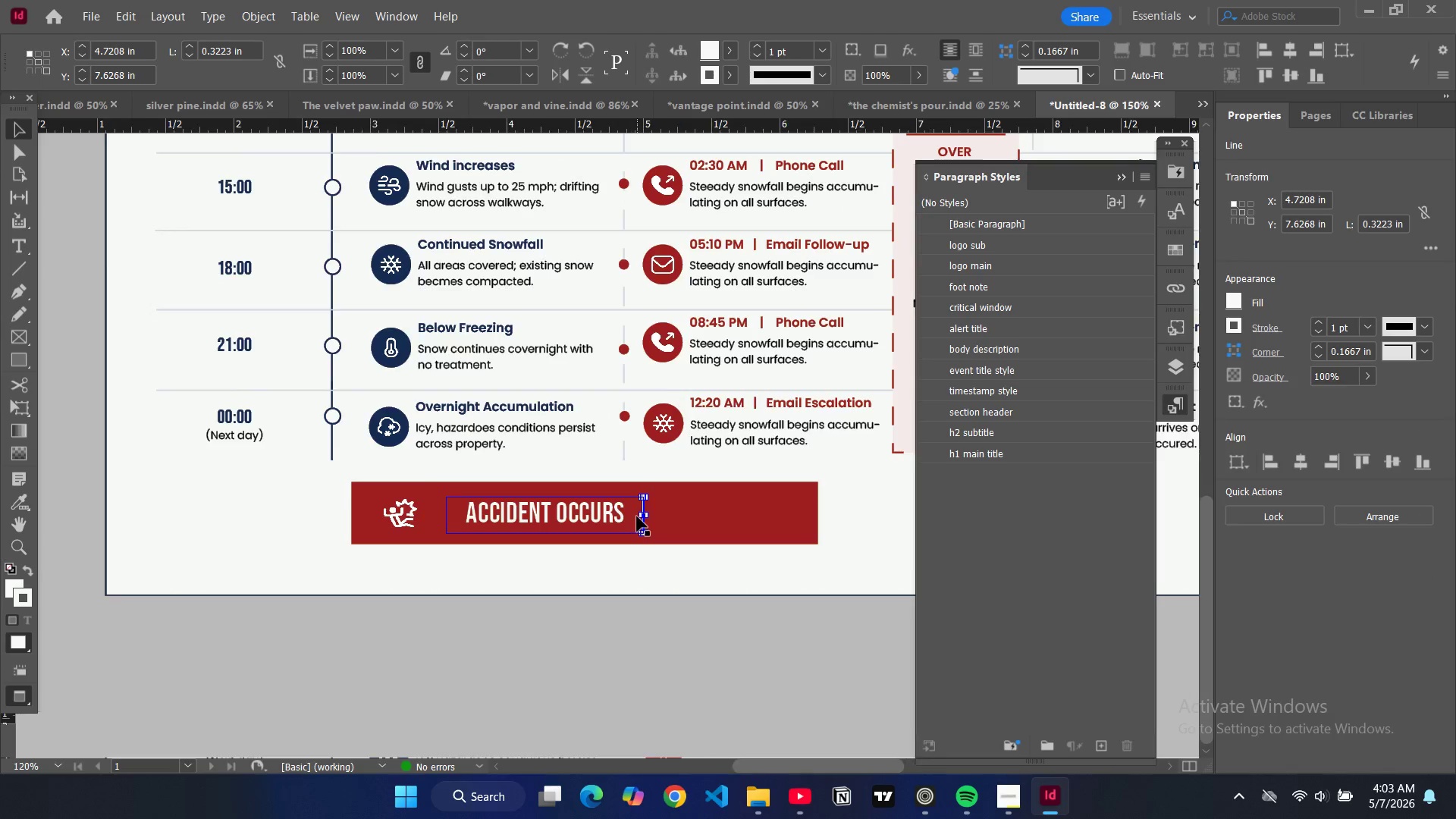 
key(Control+Equal)
 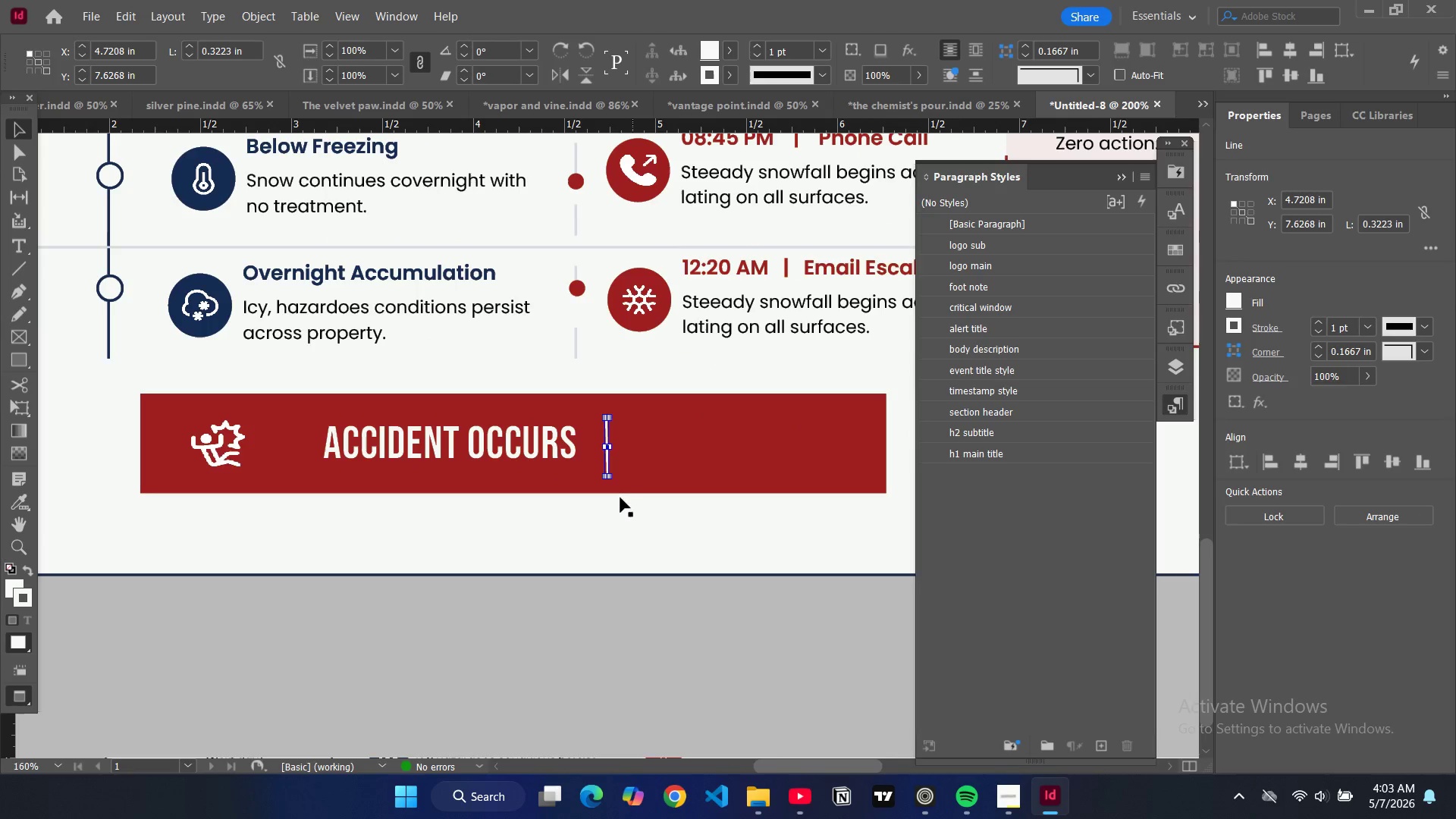 
key(Control+Equal)
 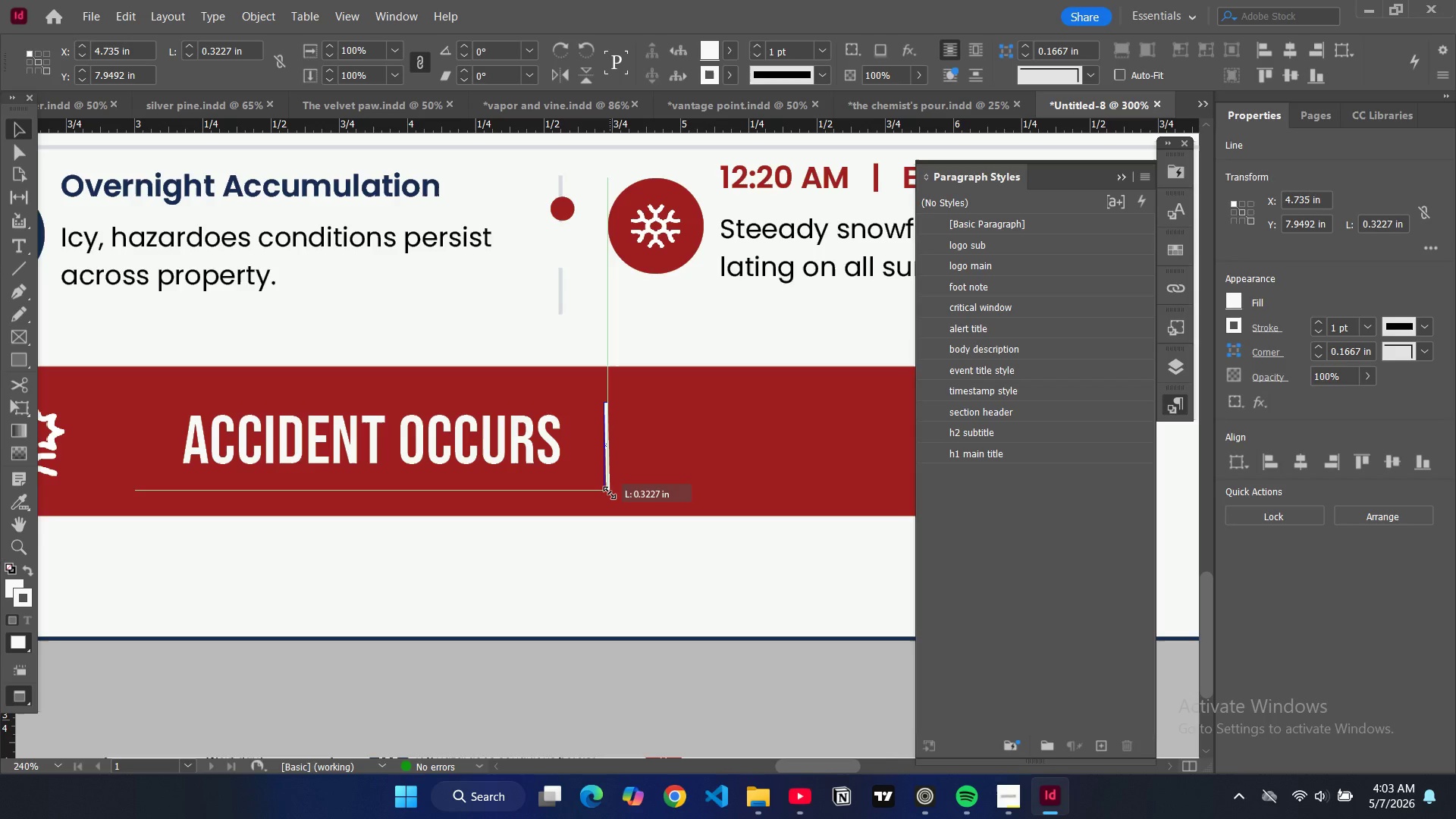 
left_click([632, 552])
 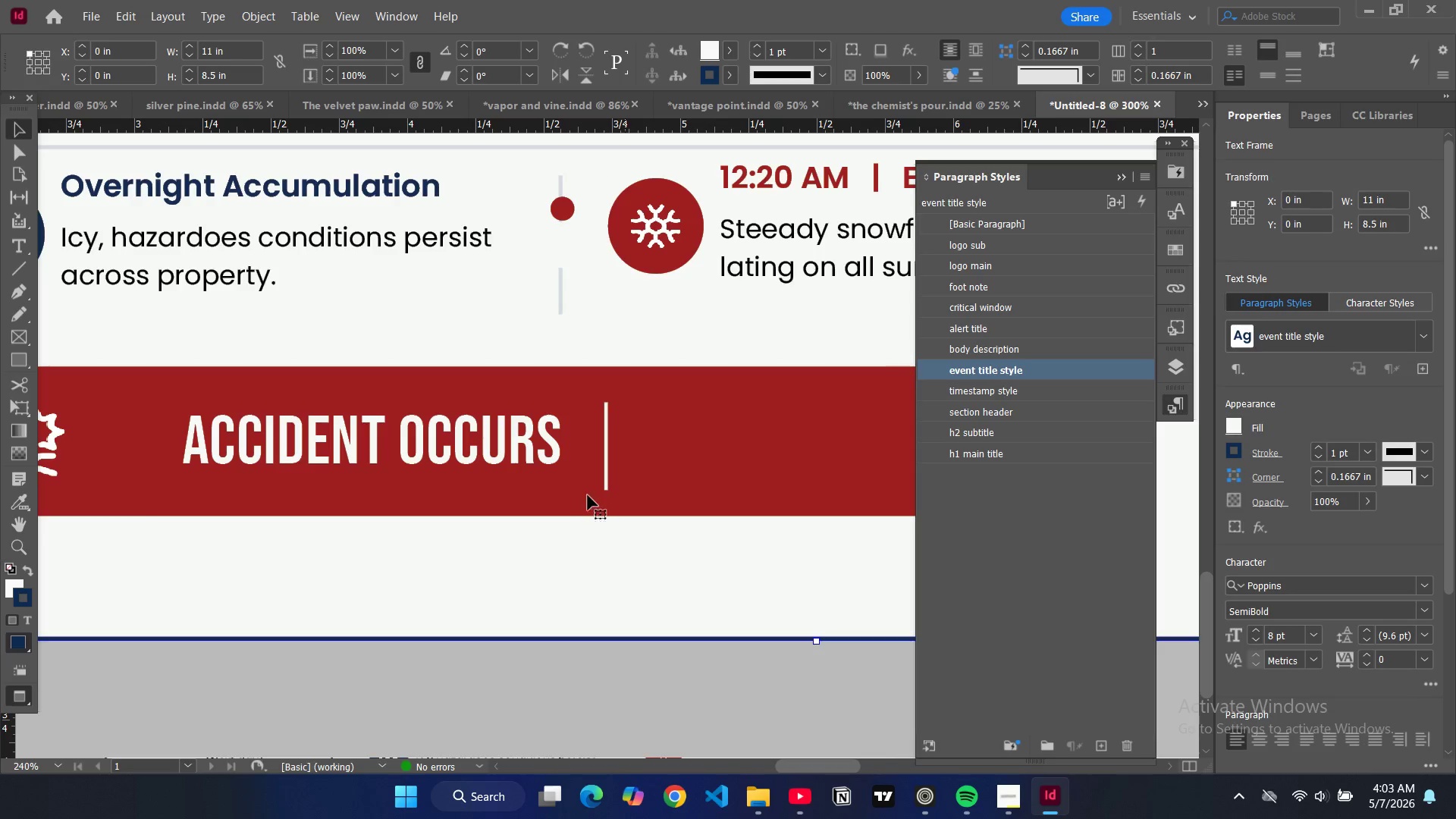 
key(W)
 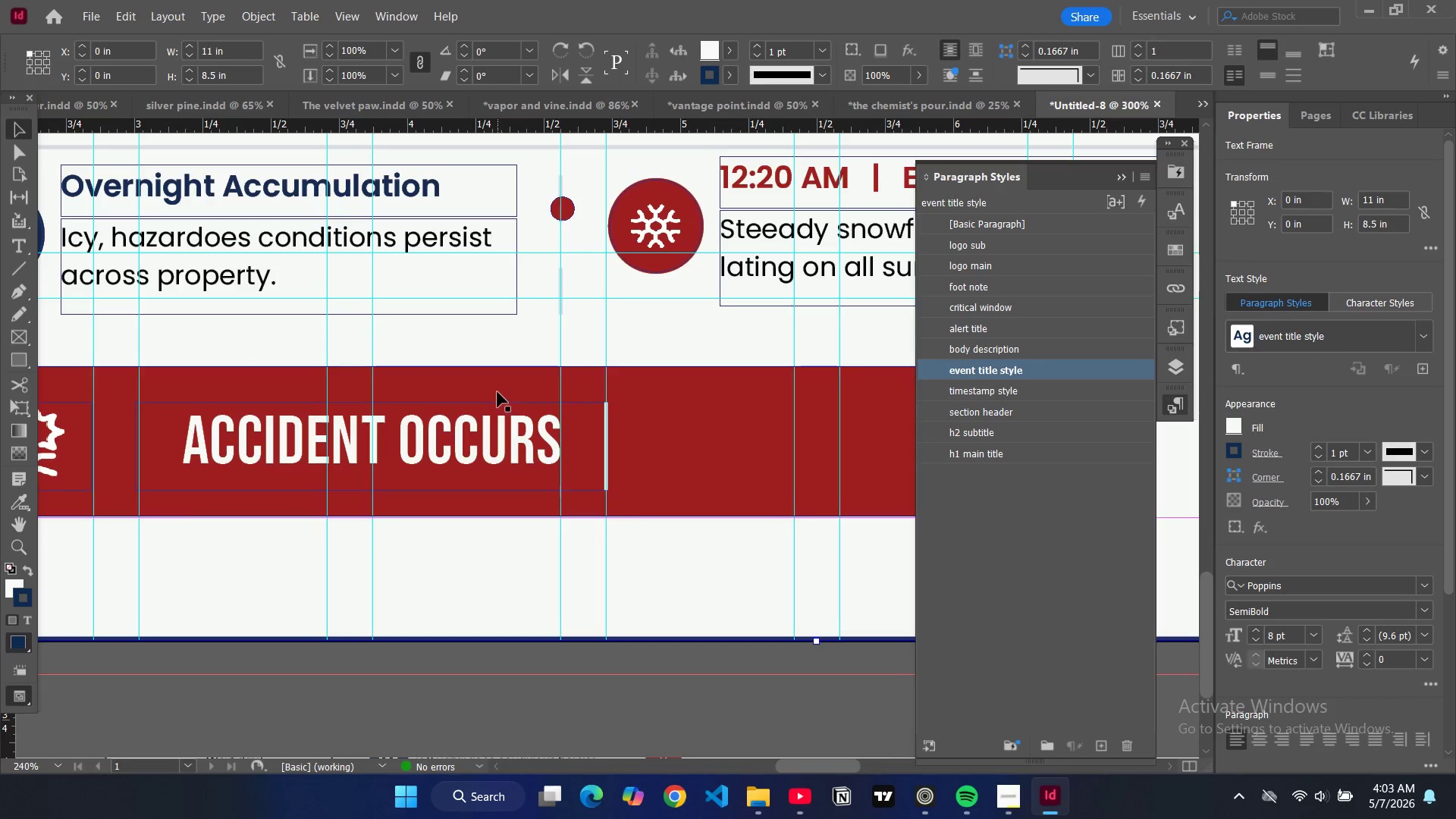 
scroll: coordinate [499, 404], scroll_direction: up, amount: 2.0
 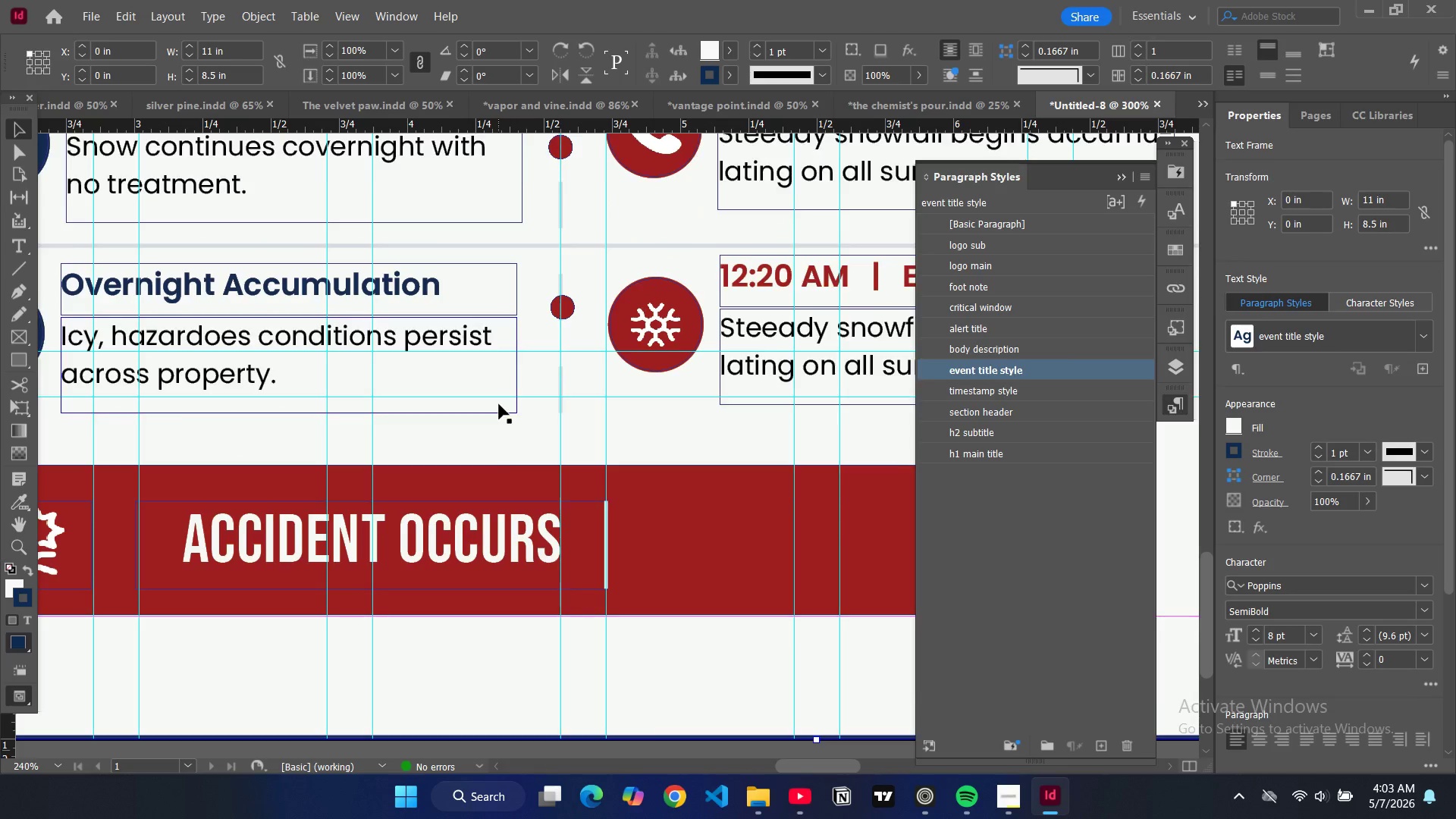 
scroll: coordinate [499, 404], scroll_direction: down, amount: 2.0
 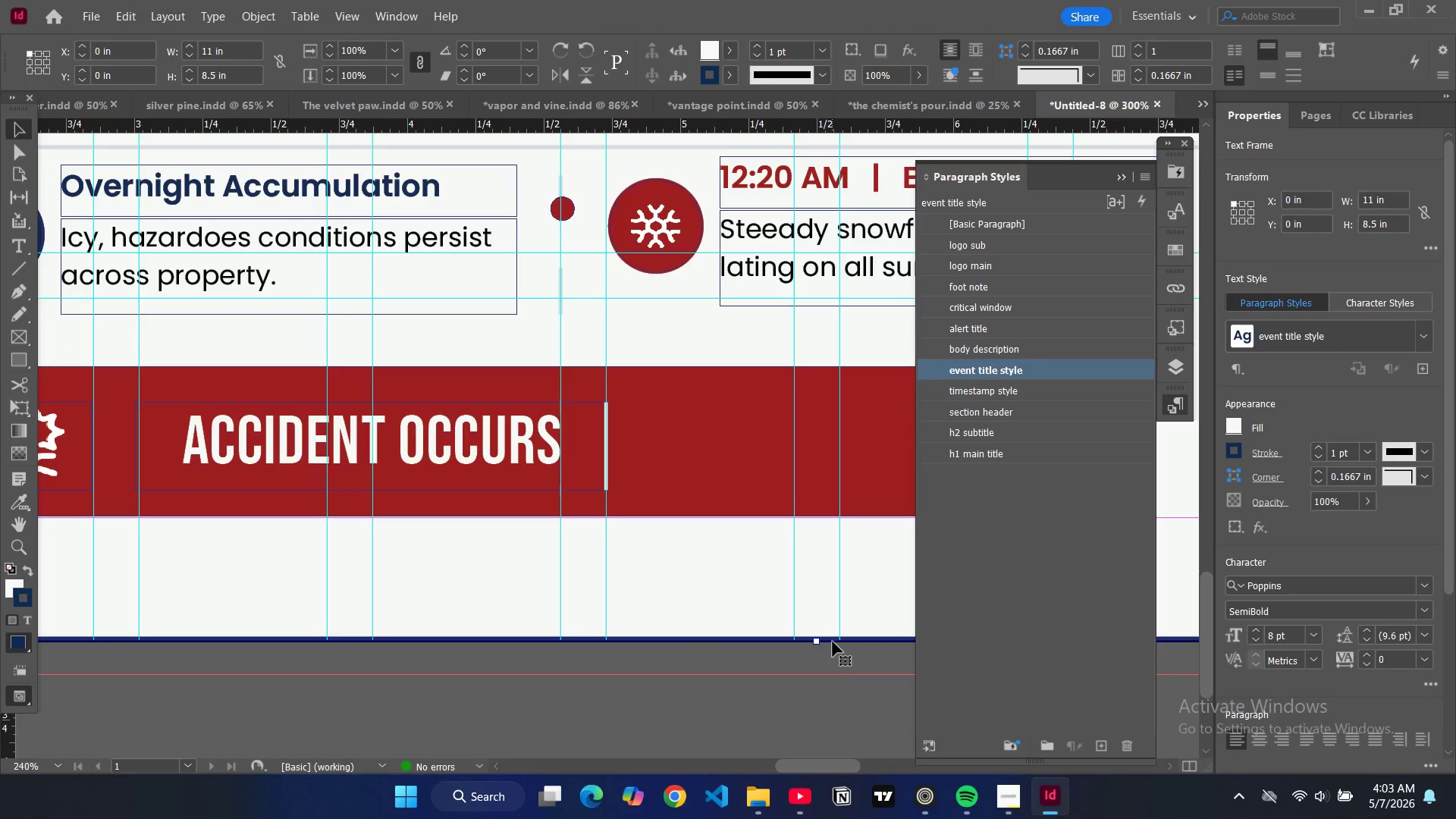 
key(Control+Equal)
 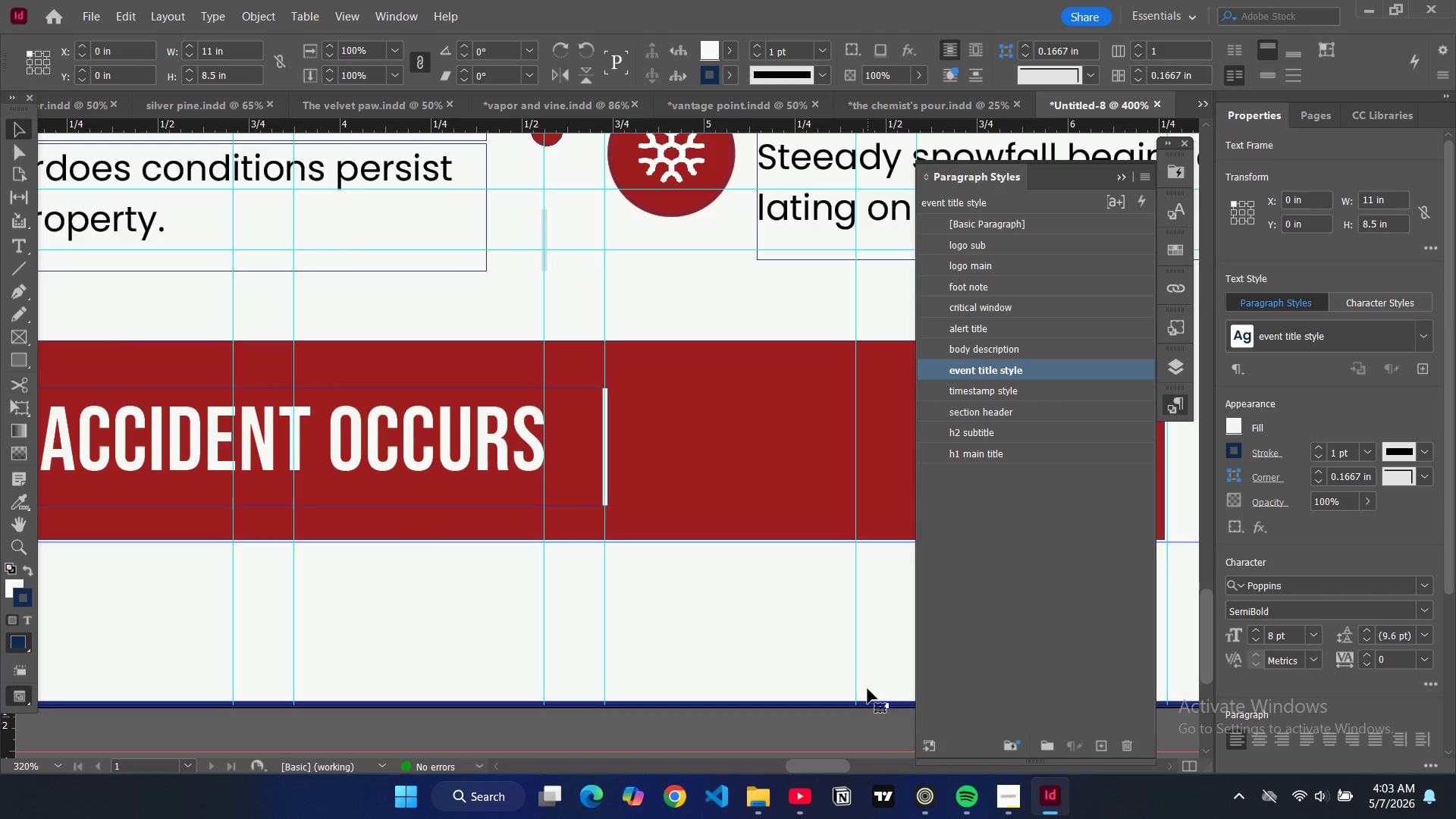 
key(Control+Minus)
 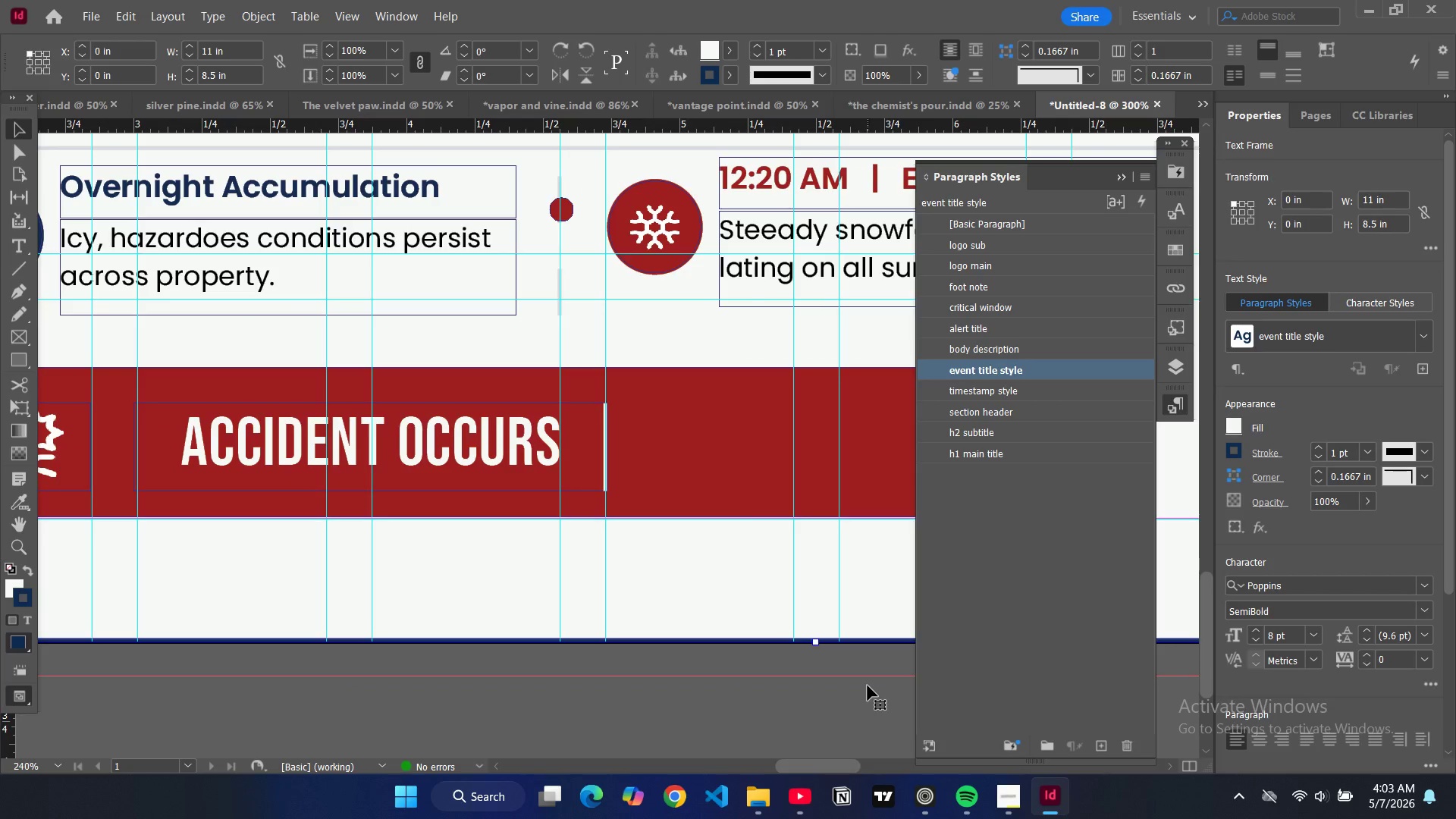 
key(Control+Minus)
 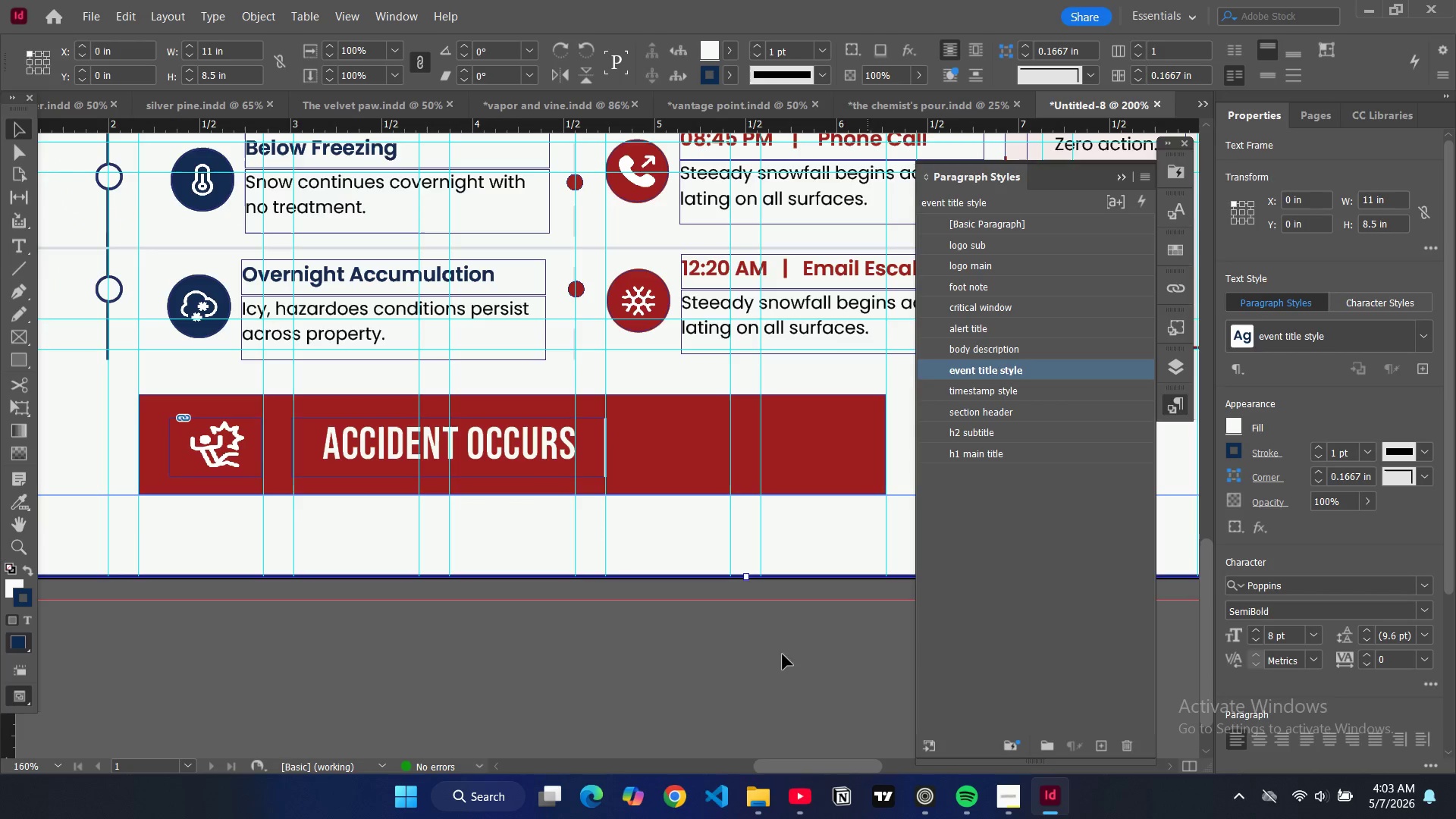 
key(Control+Minus)
 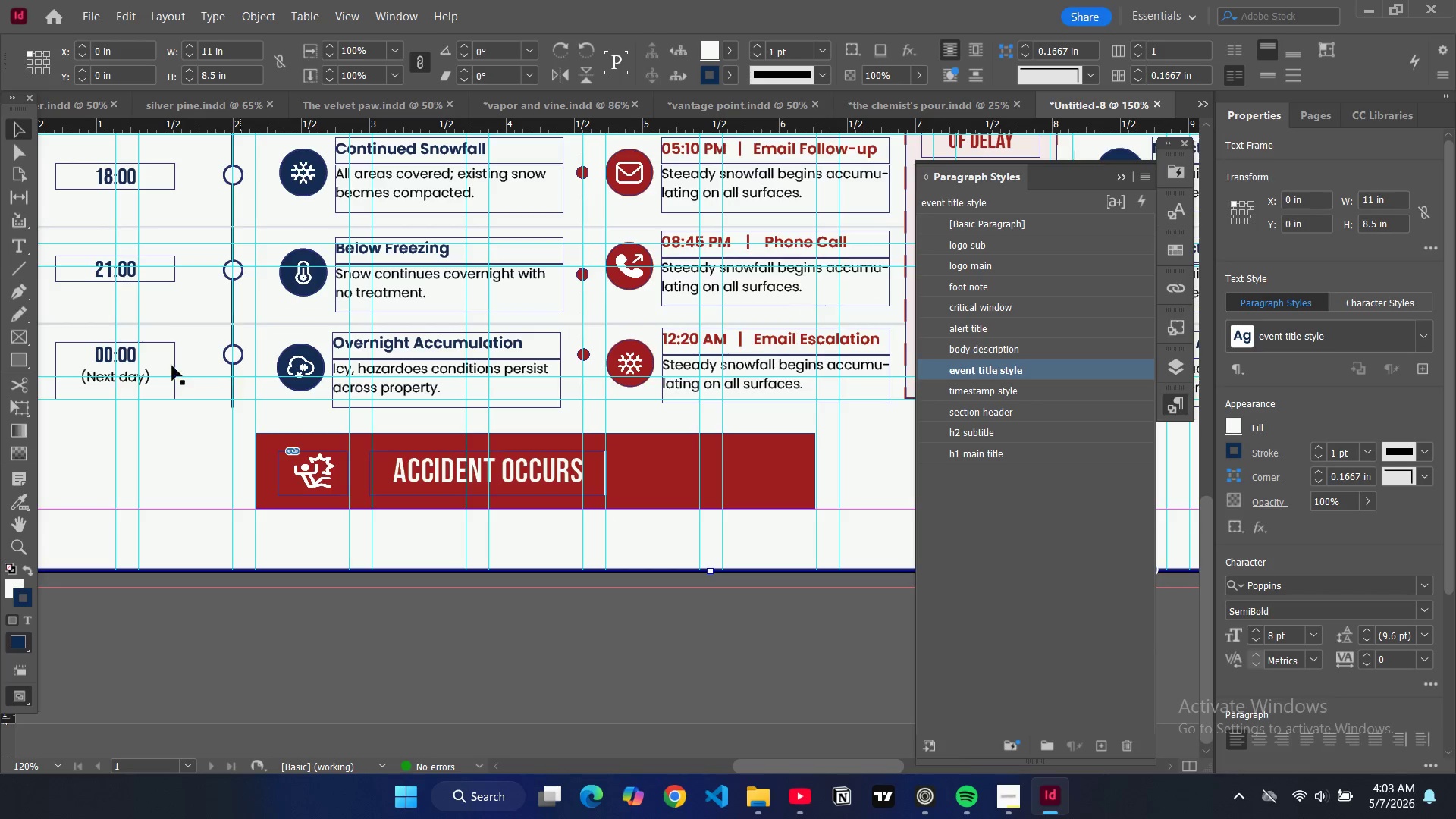 
left_click([170, 364])
 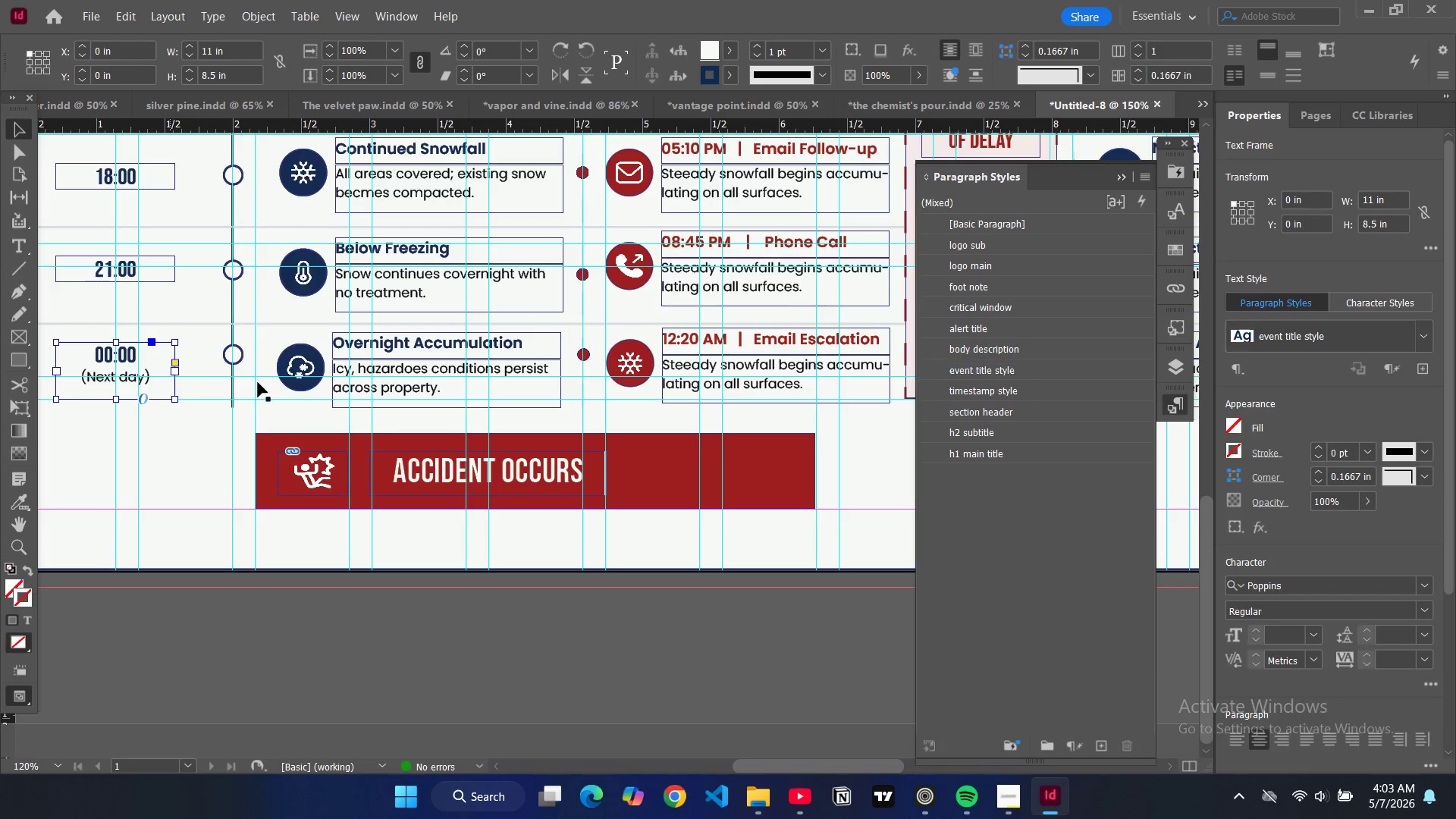 
key(Control+C)
 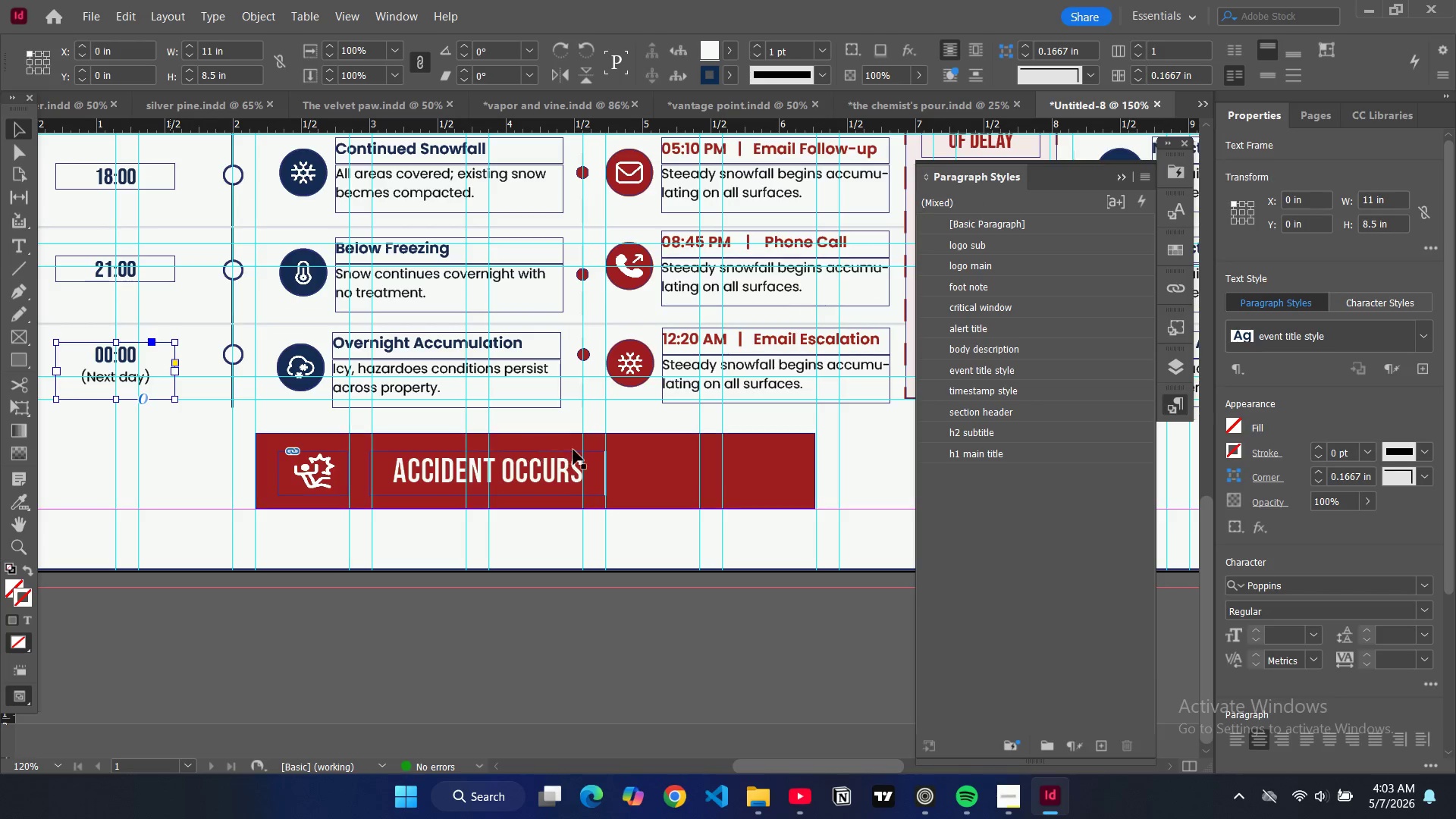 
key(Control+V)
 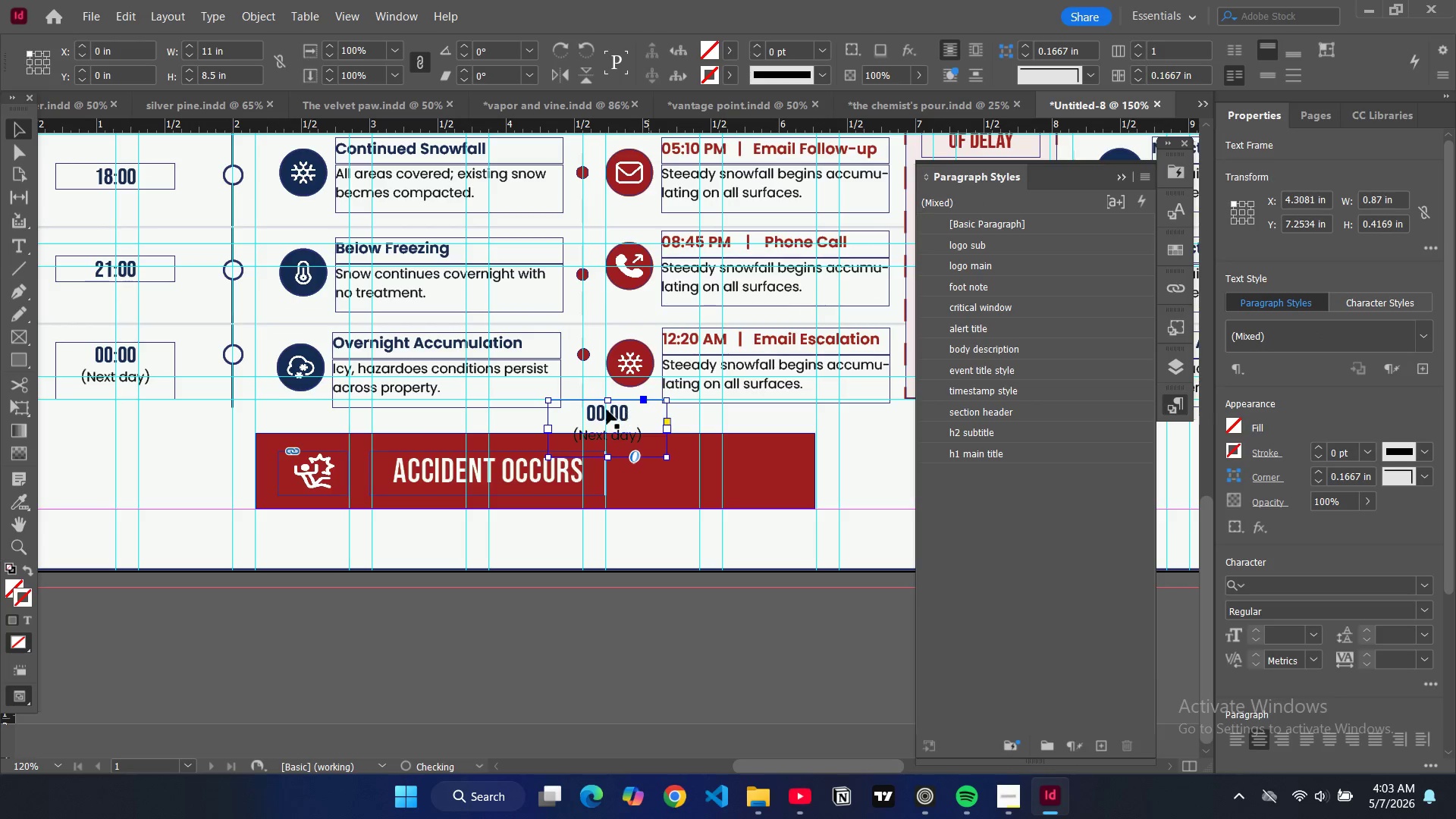 
left_click_drag(start_coordinate=[609, 412], to_coordinate=[693, 457])
 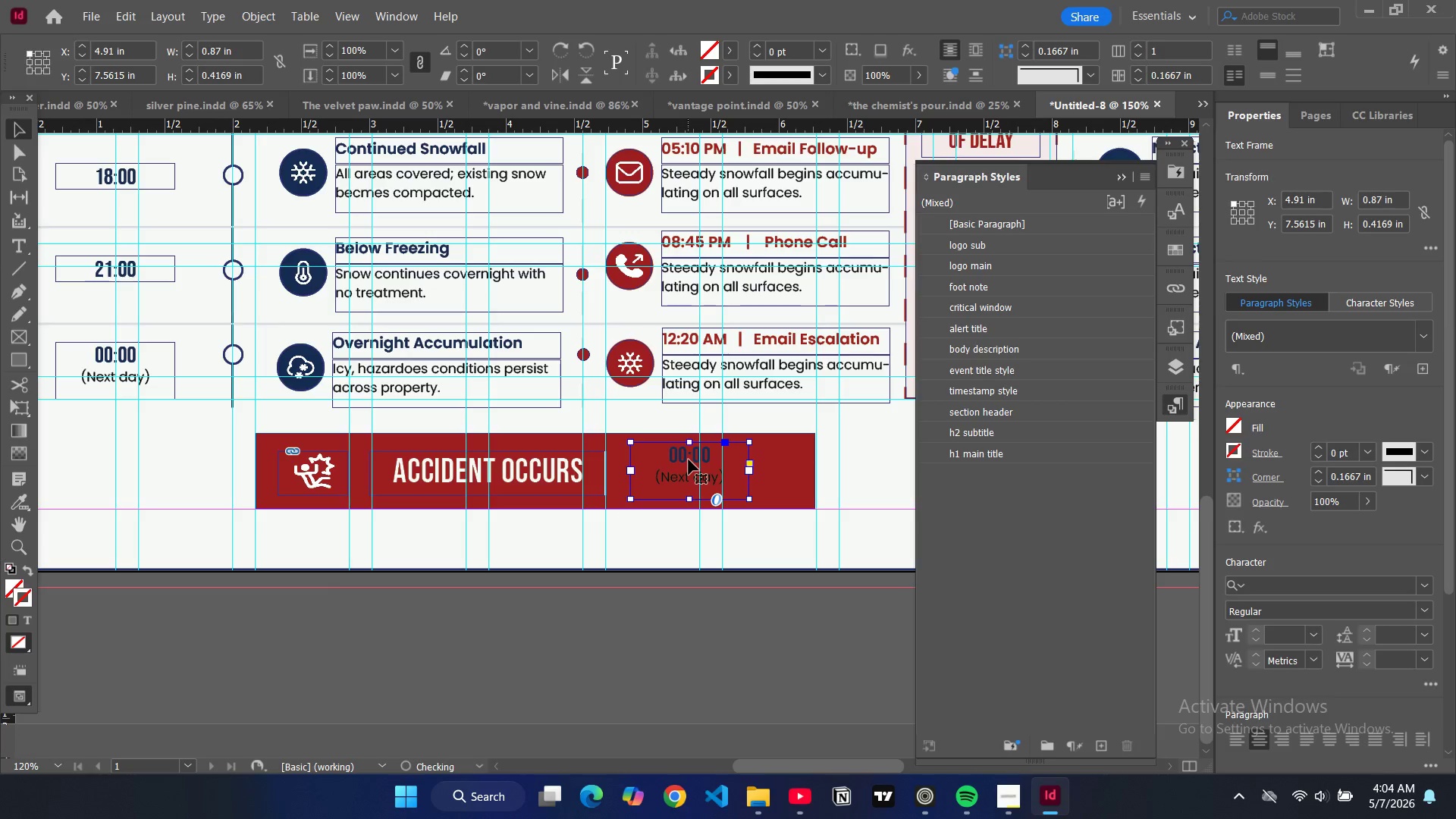 
double_click([689, 460])
 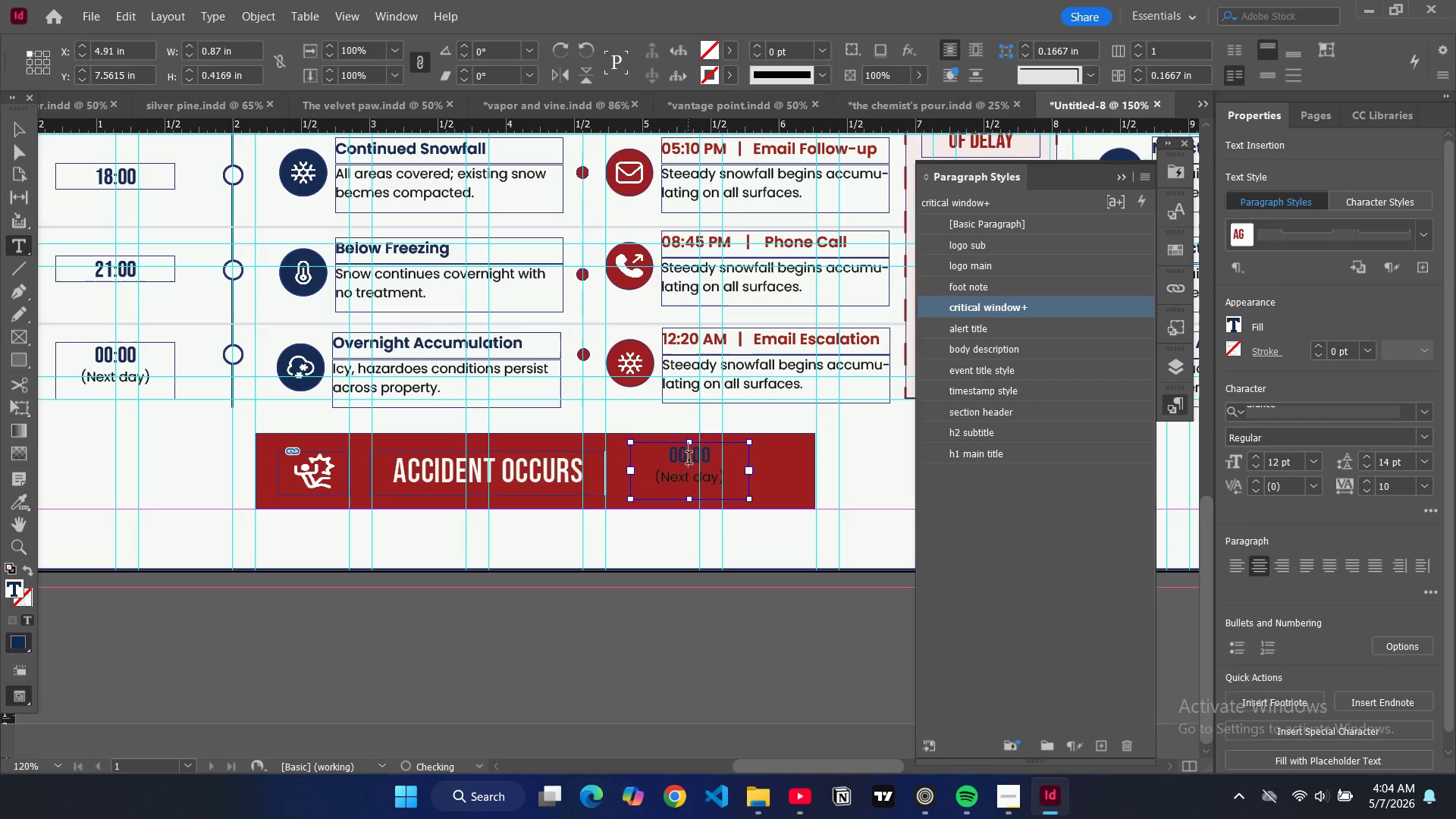 
key(Control+A)
 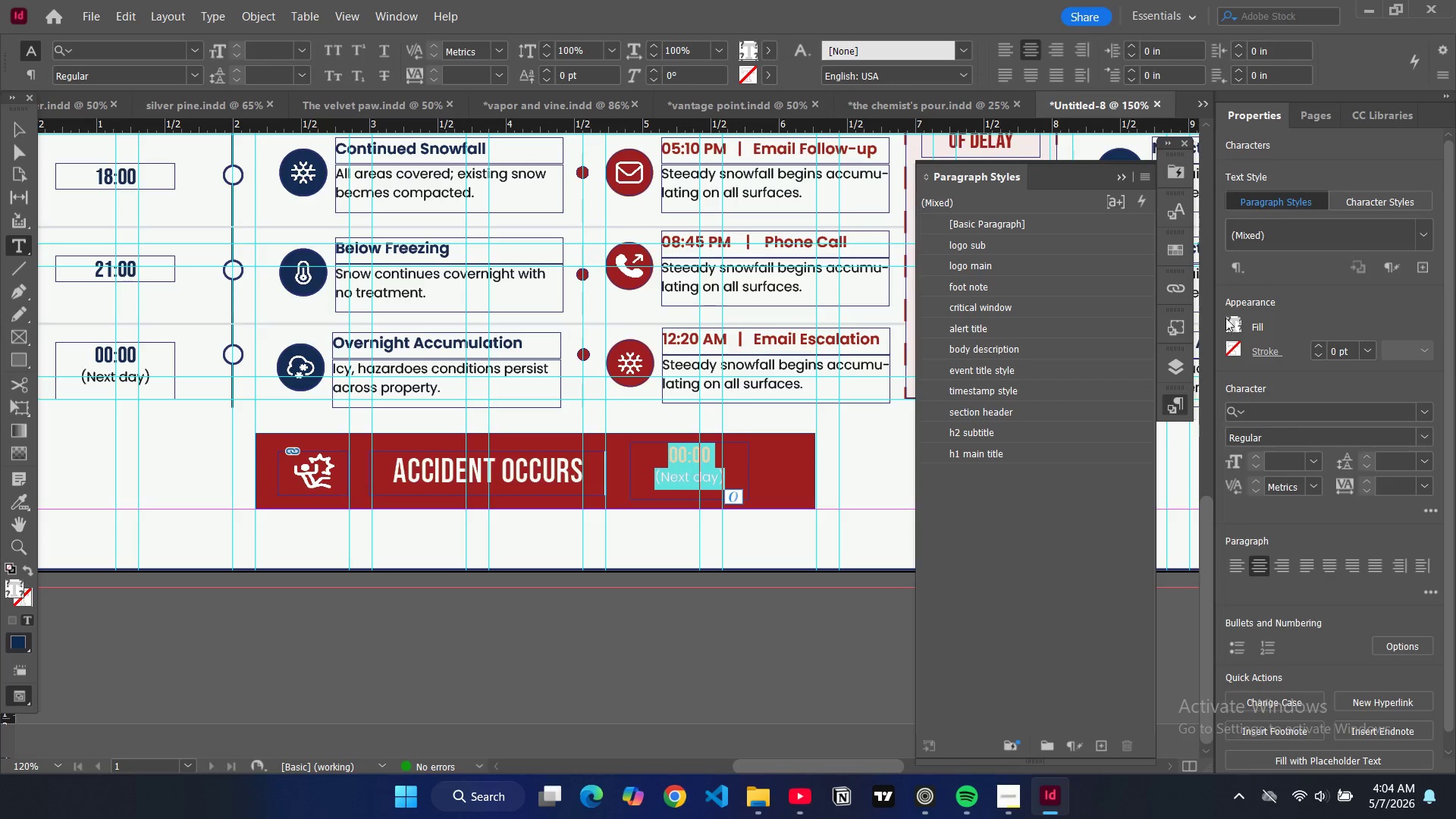 
left_click_drag(start_coordinate=[1235, 325], to_coordinate=[1236, 329])
 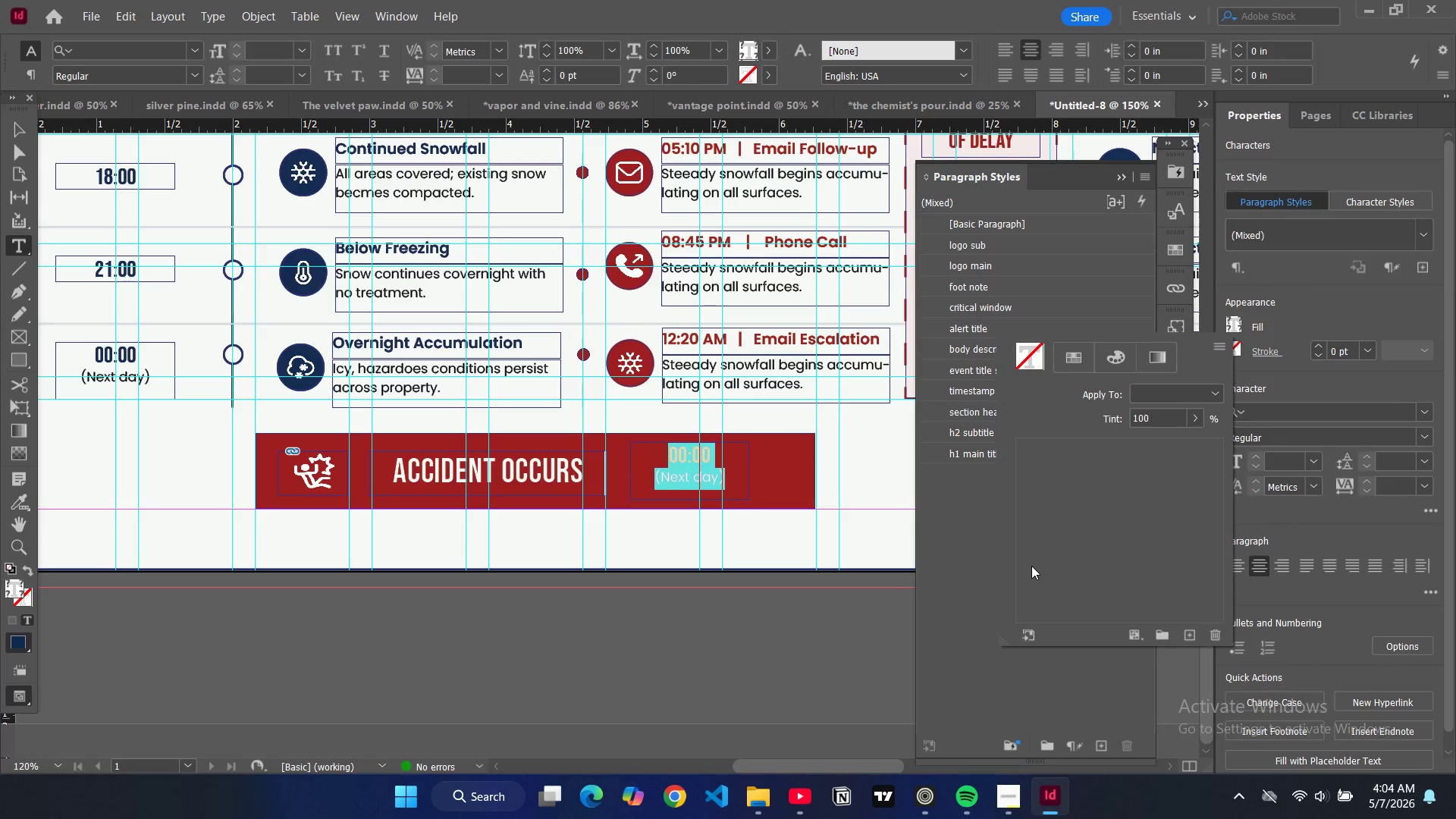 
scroll: coordinate [1068, 576], scroll_direction: down, amount: 7.0
 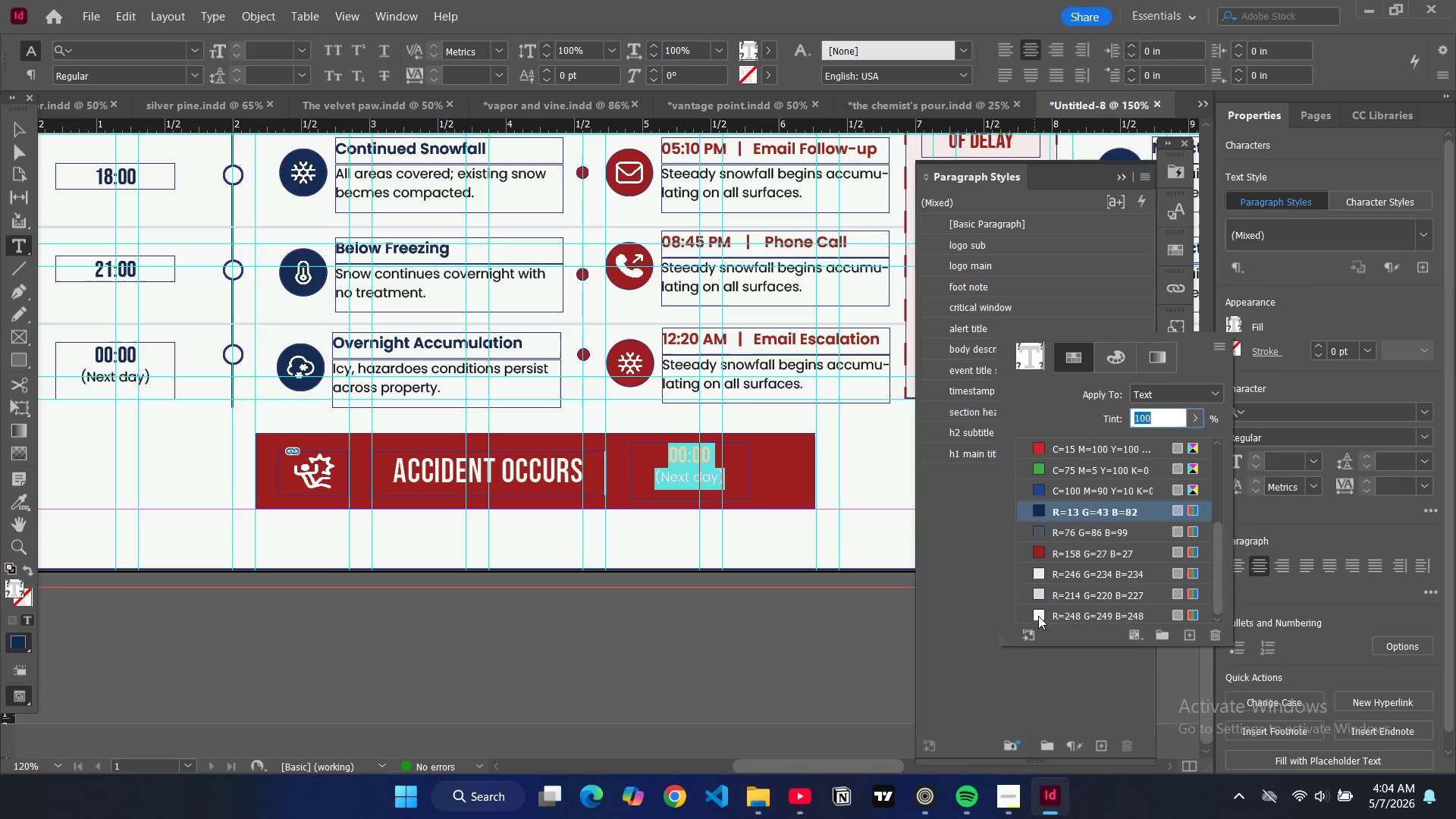 
left_click([1040, 617])
 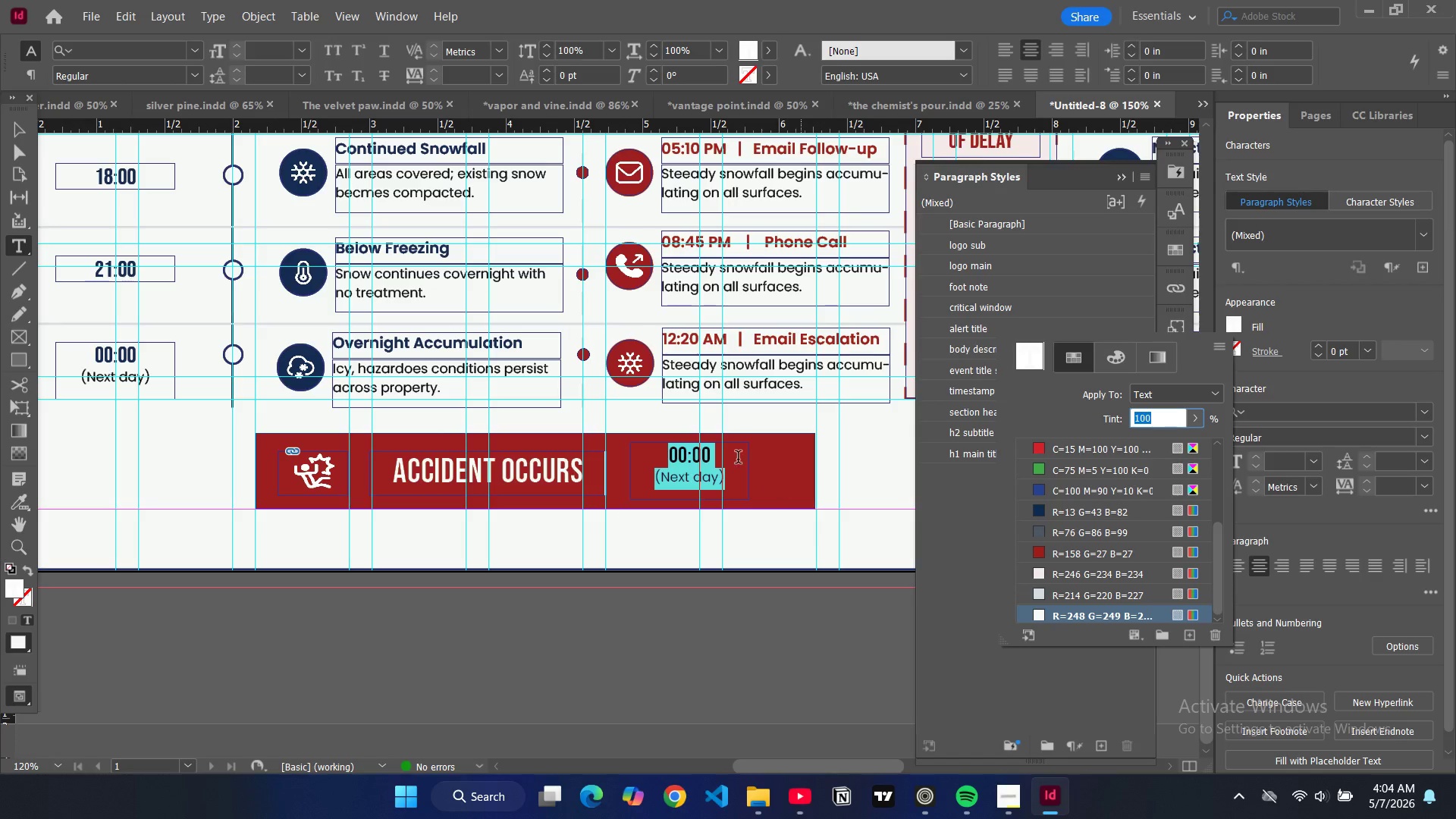 
wait(5.42)
 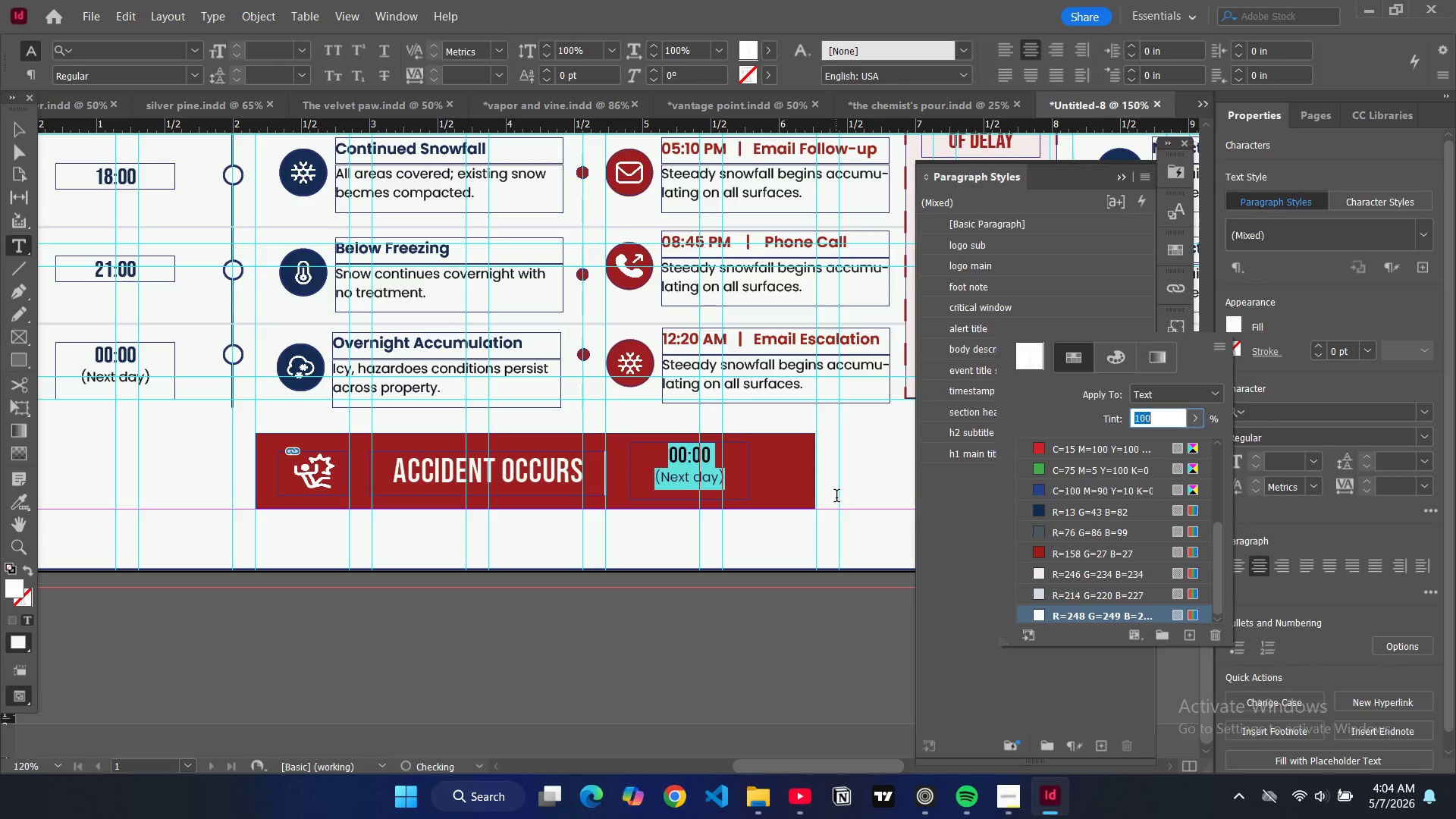 
left_click([686, 458])
 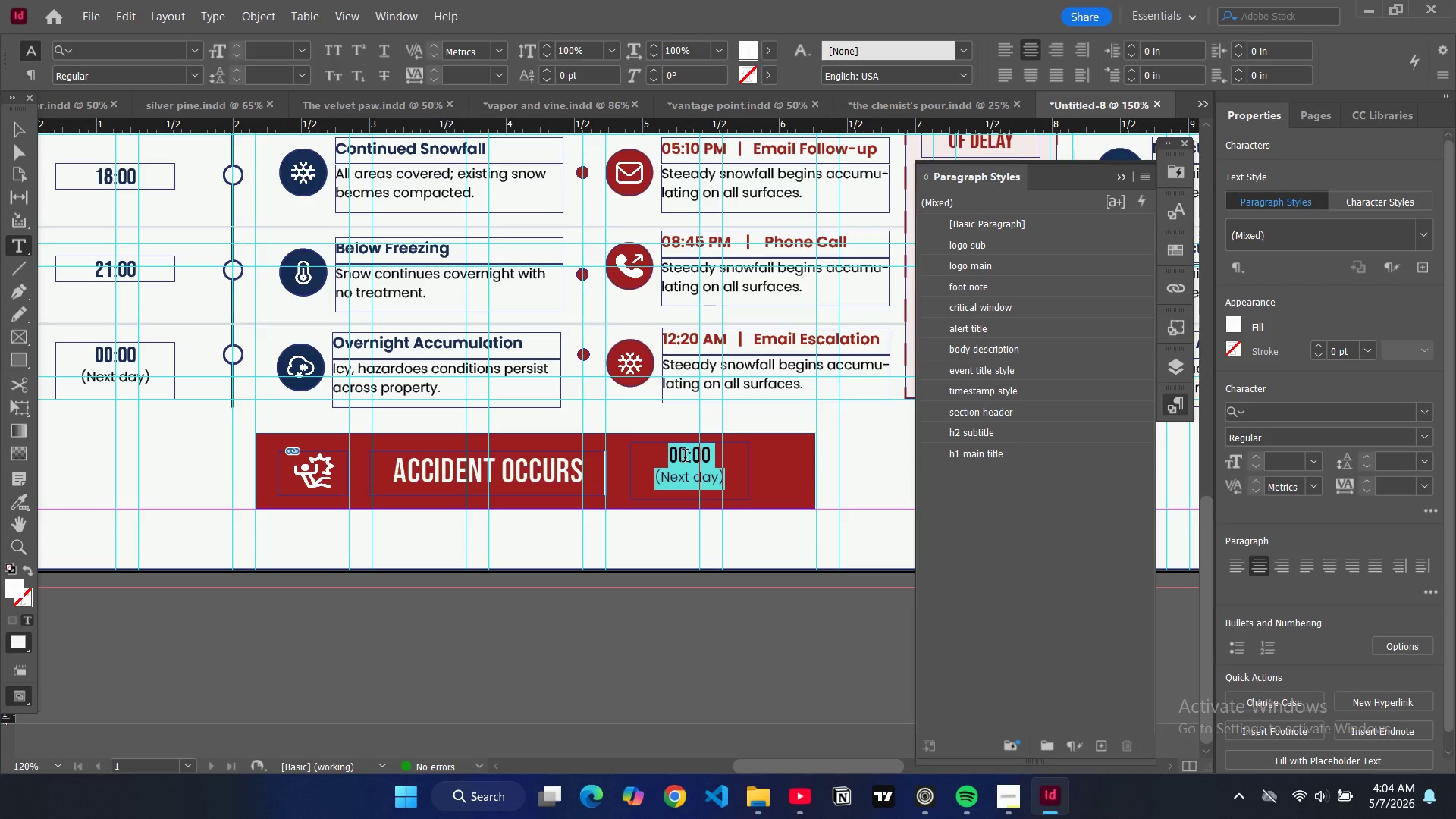 
left_click([685, 457])
 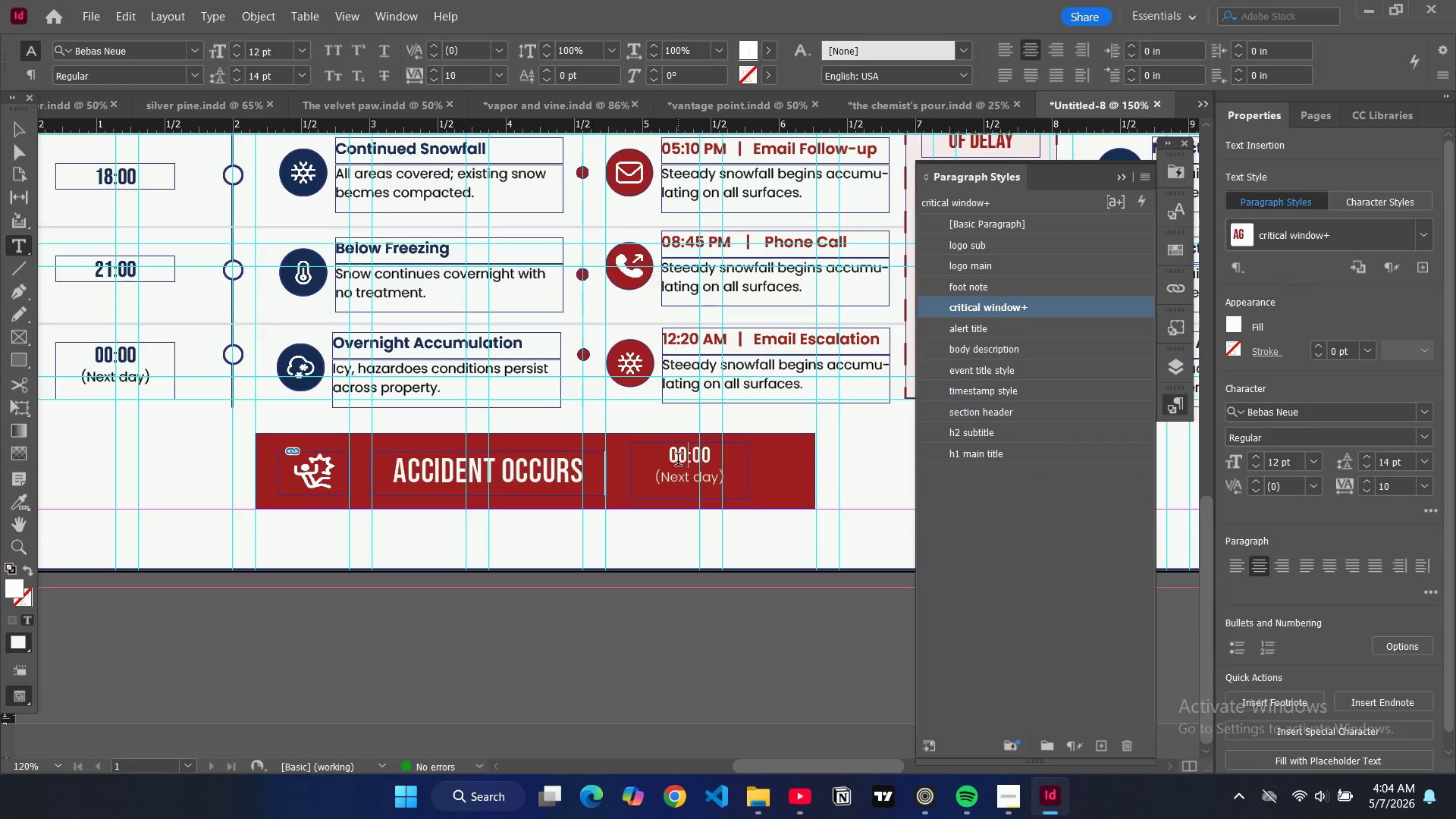 
key(Backspace)
 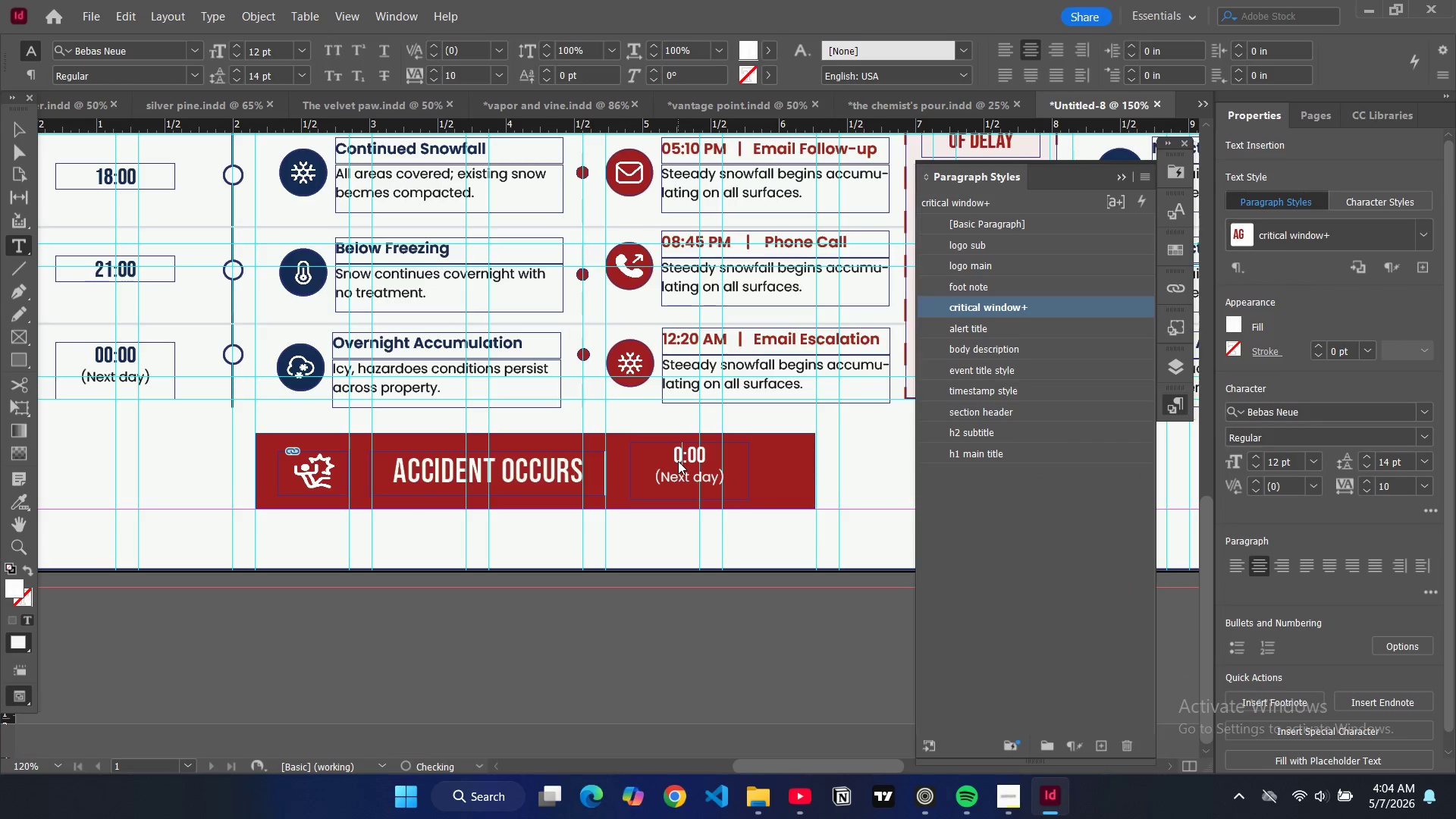 
key(6)
 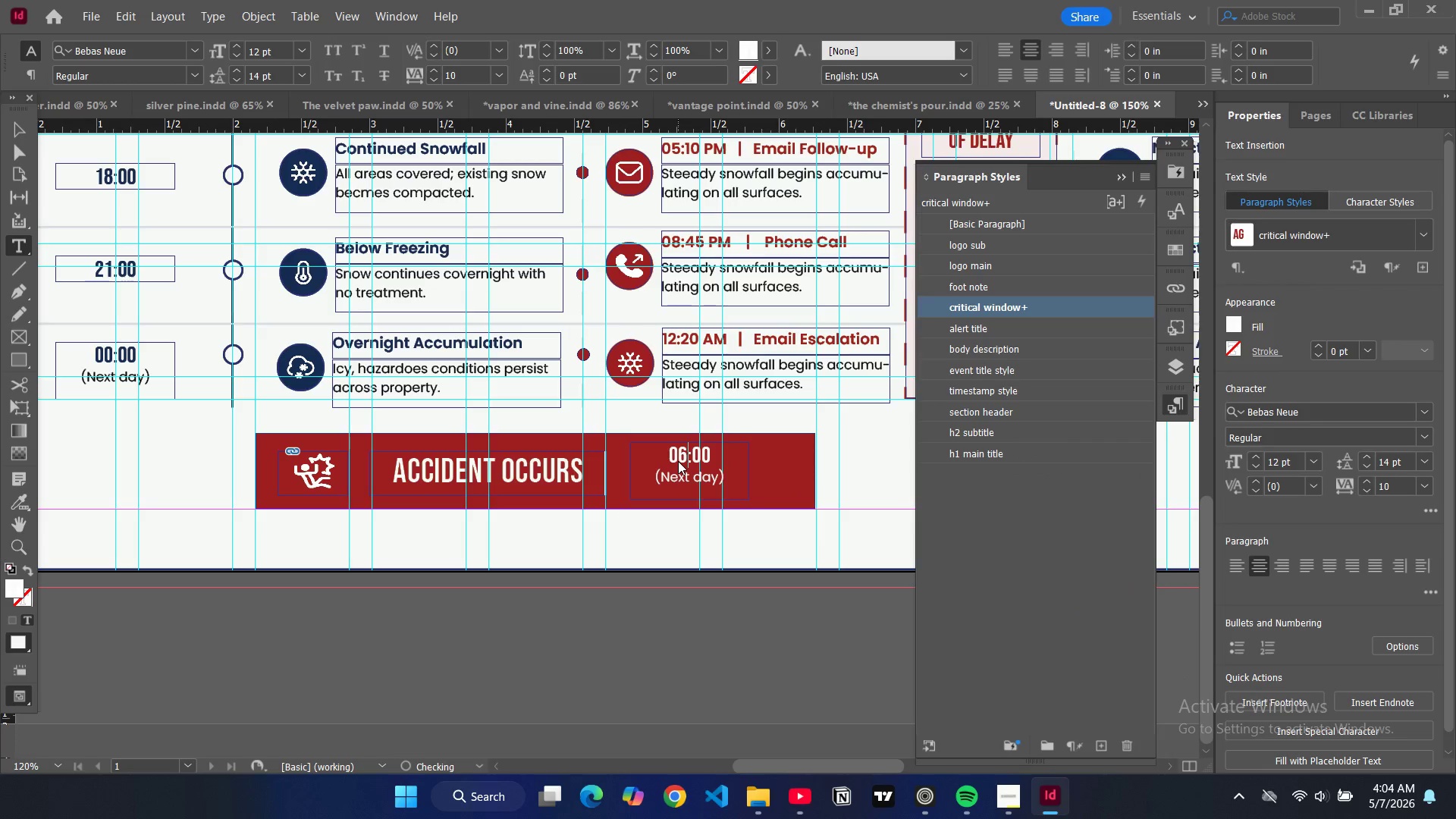 
key(ArrowRight)
 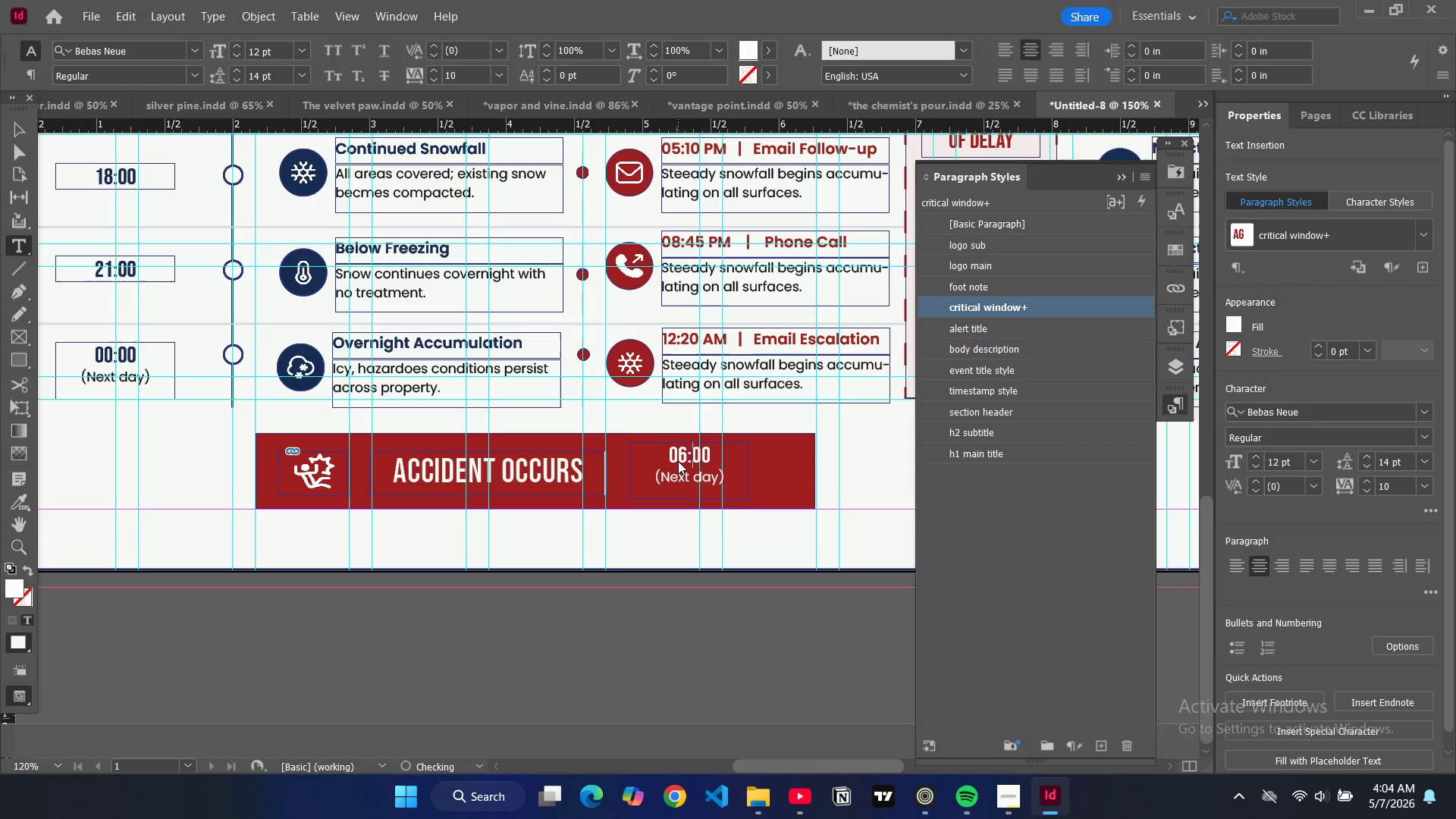 
key(ArrowRight)
 